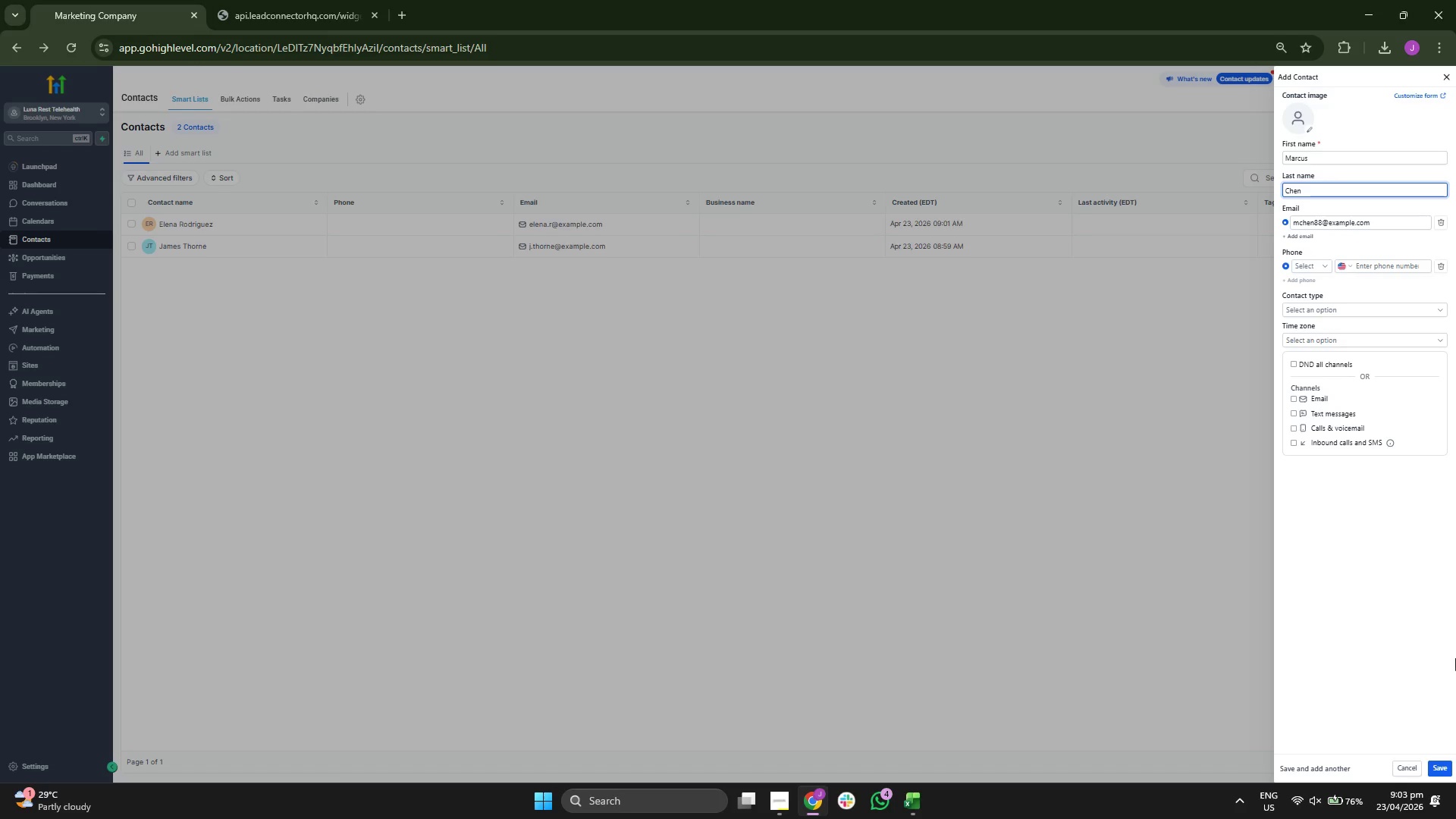 
left_click([1442, 764])
 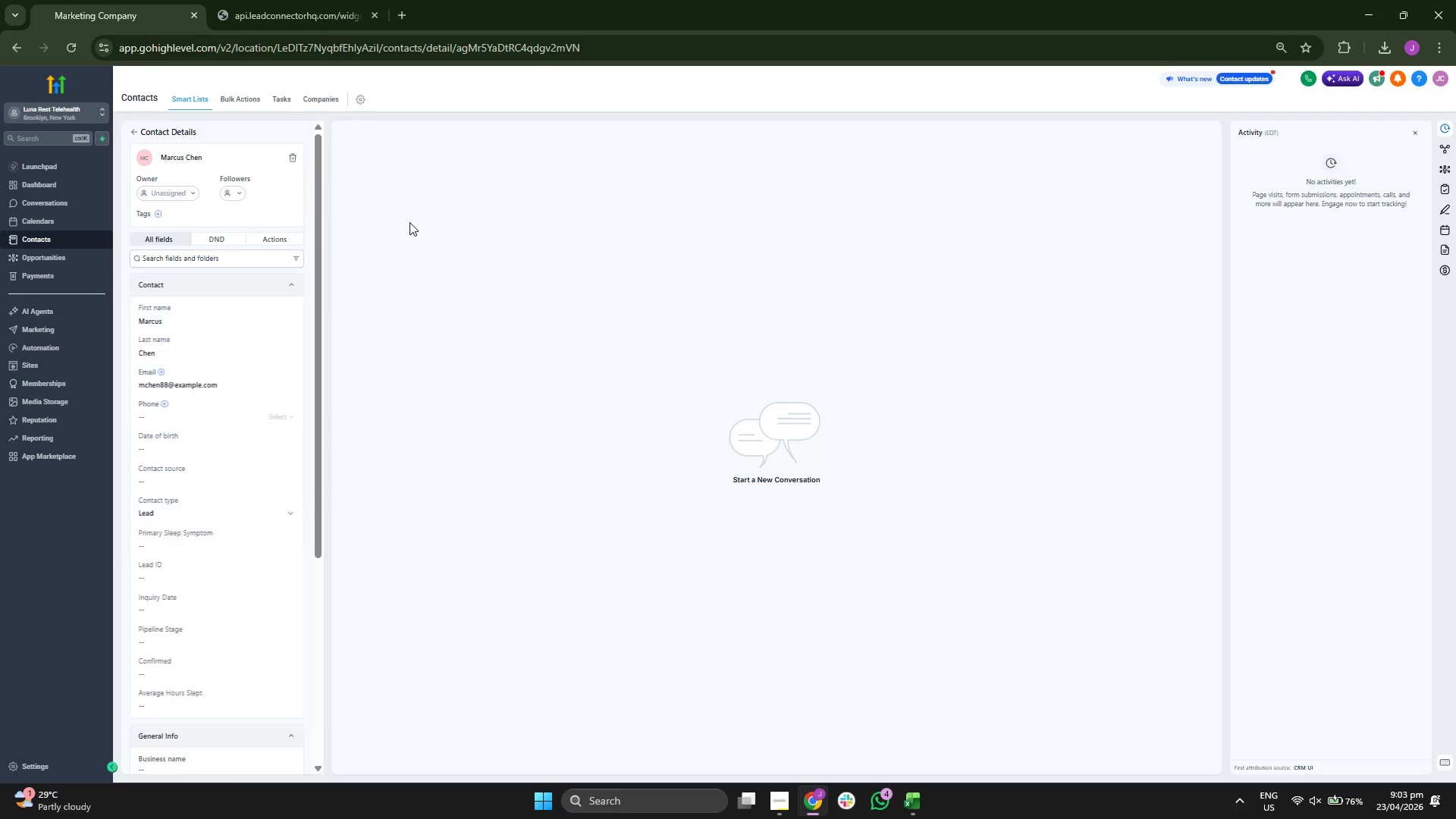 
scroll: coordinate [222, 326], scroll_direction: down, amount: 1.0
 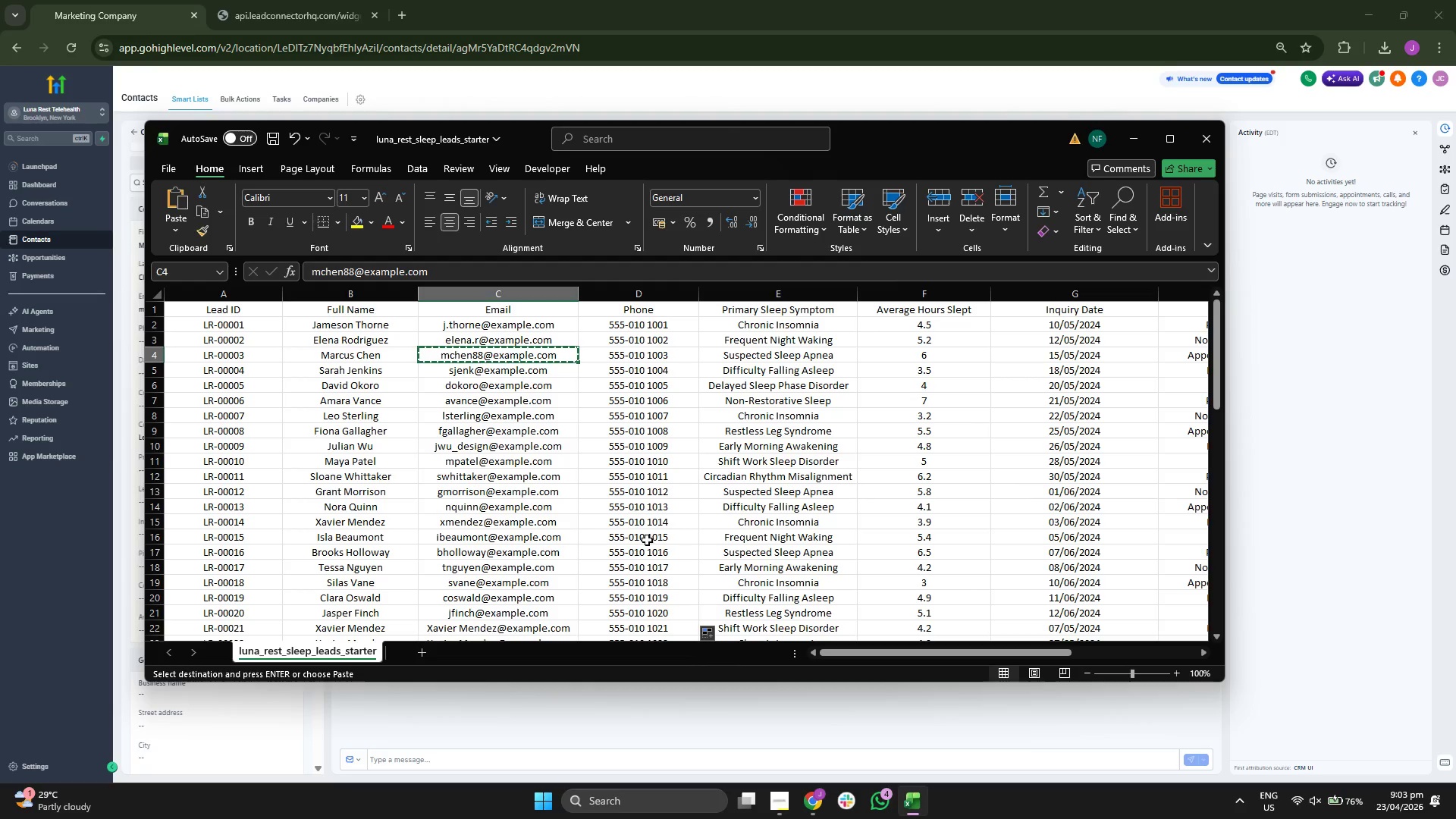 
key(ArrowRight)
 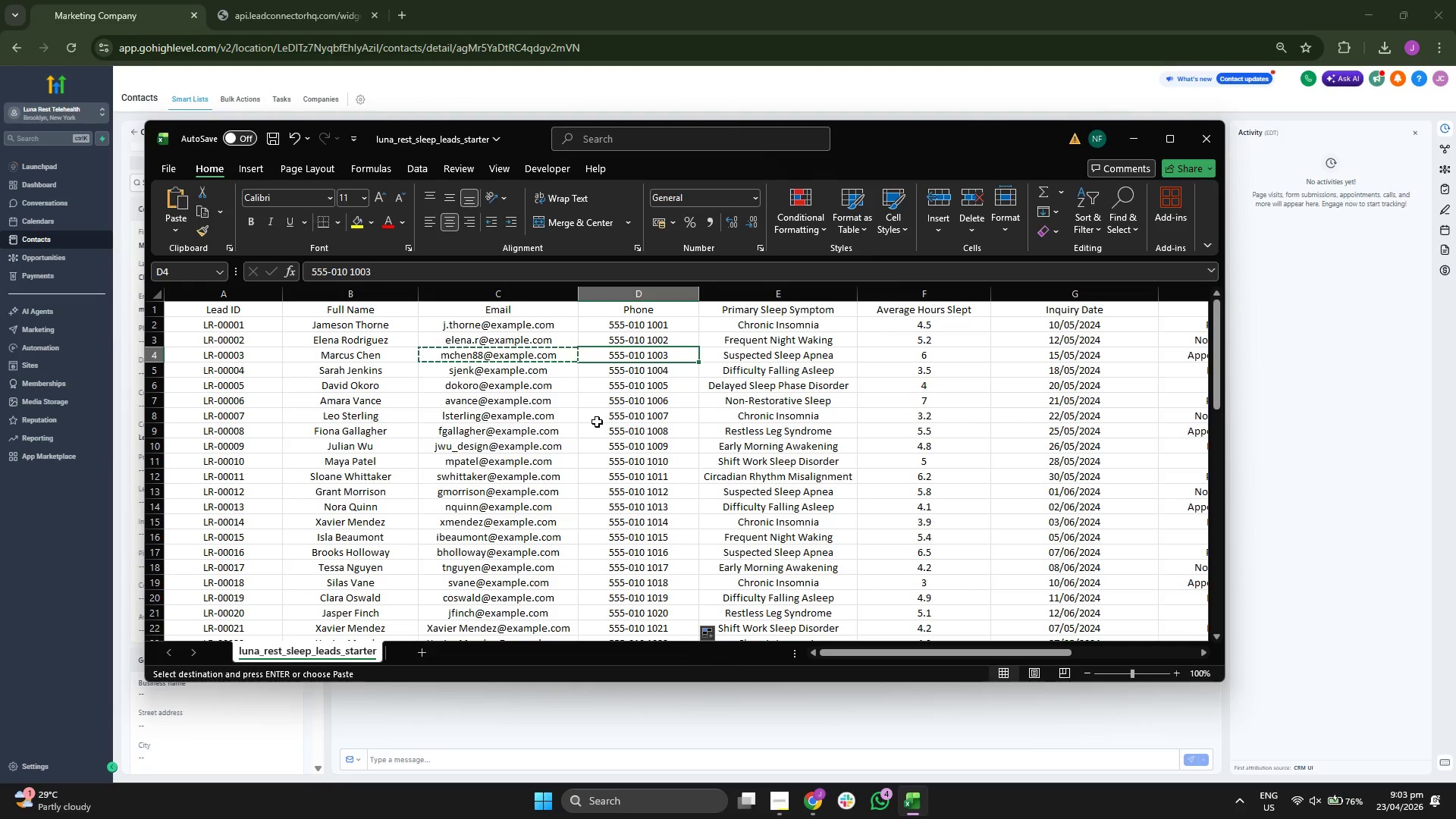 
hold_key(key=ControlLeft, duration=0.44)
 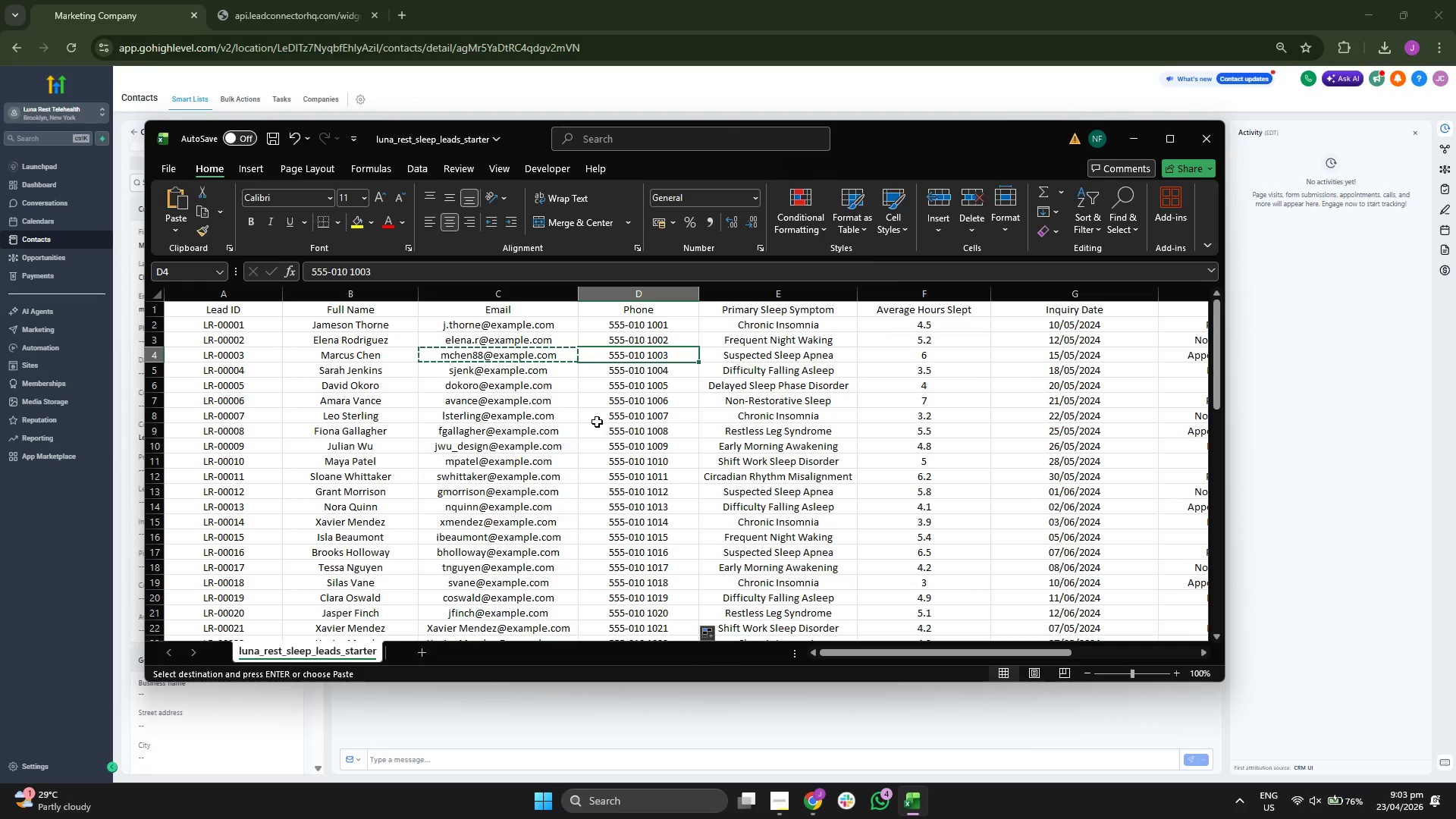 
key(ArrowRight)
 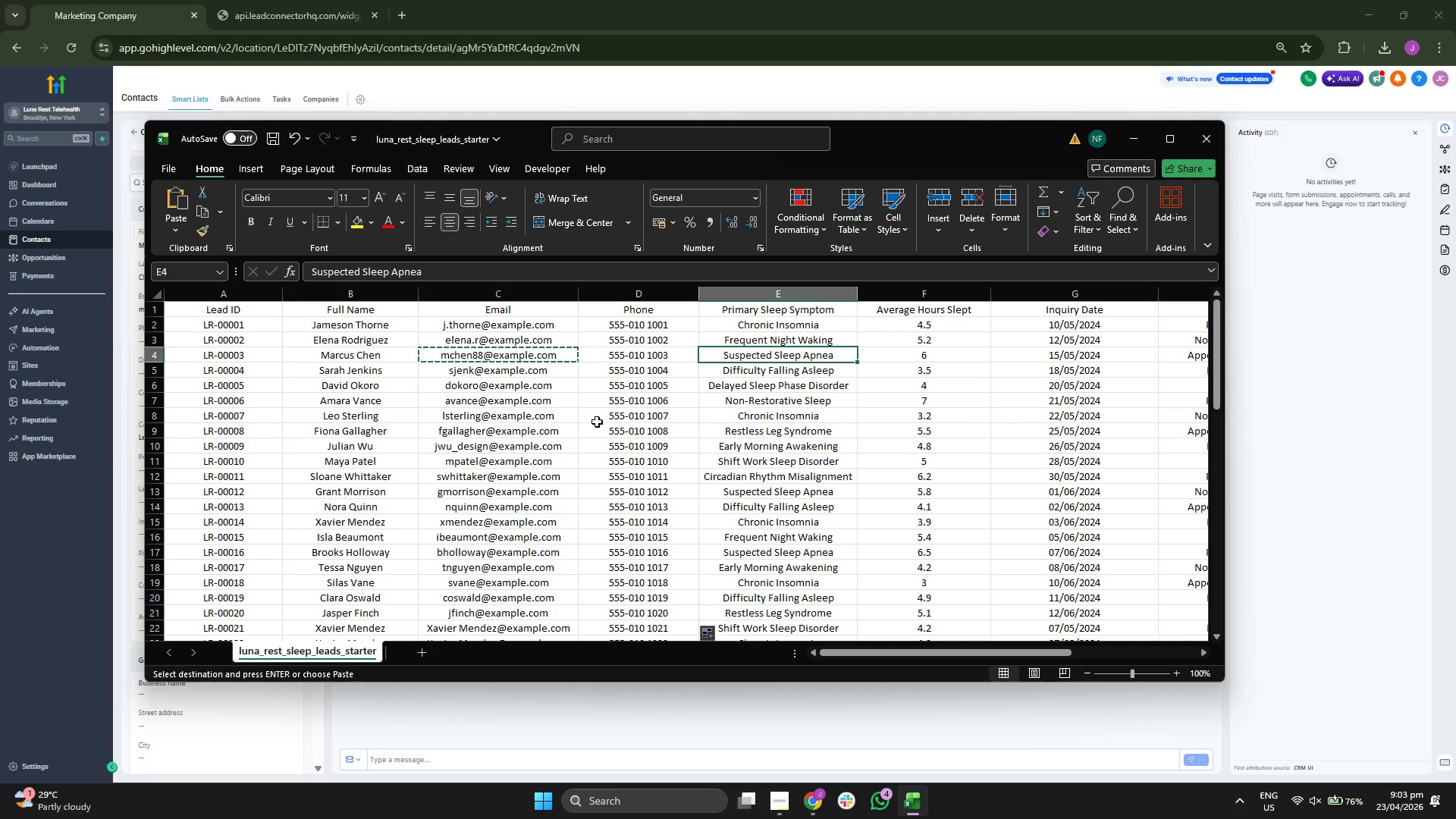 
key(Control+ControlLeft)
 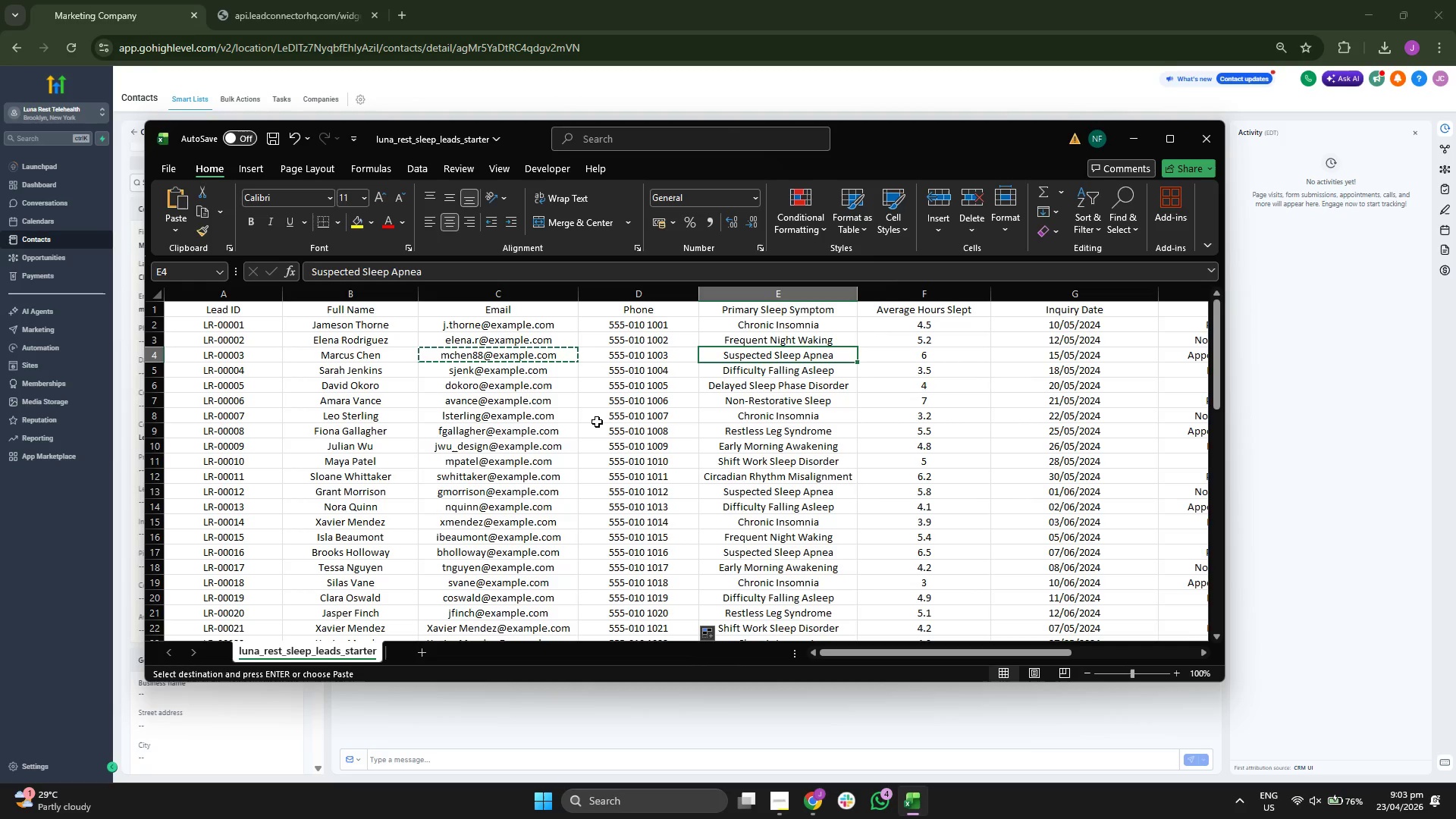 
key(Control+C)
 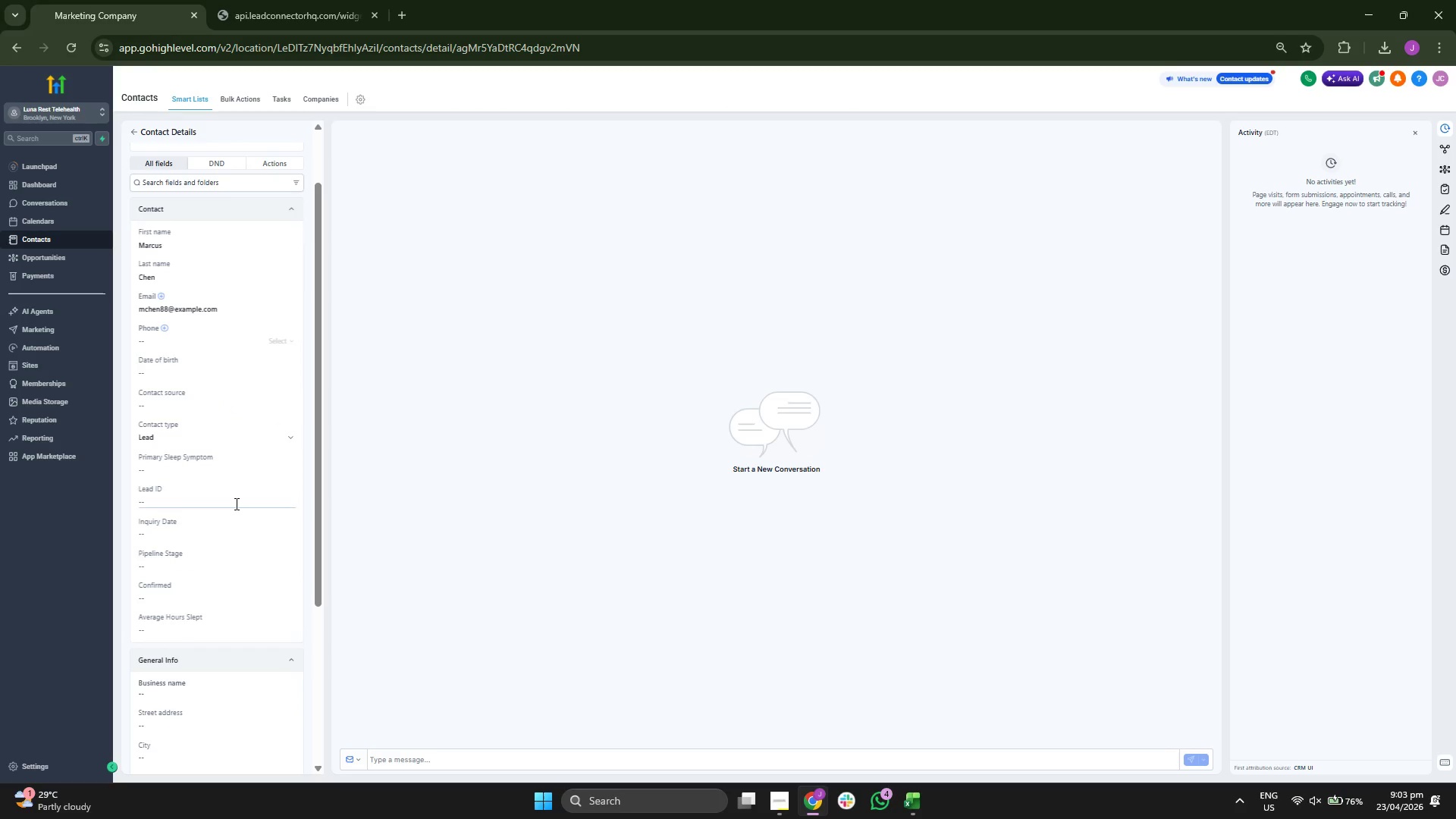 
left_click([237, 472])
 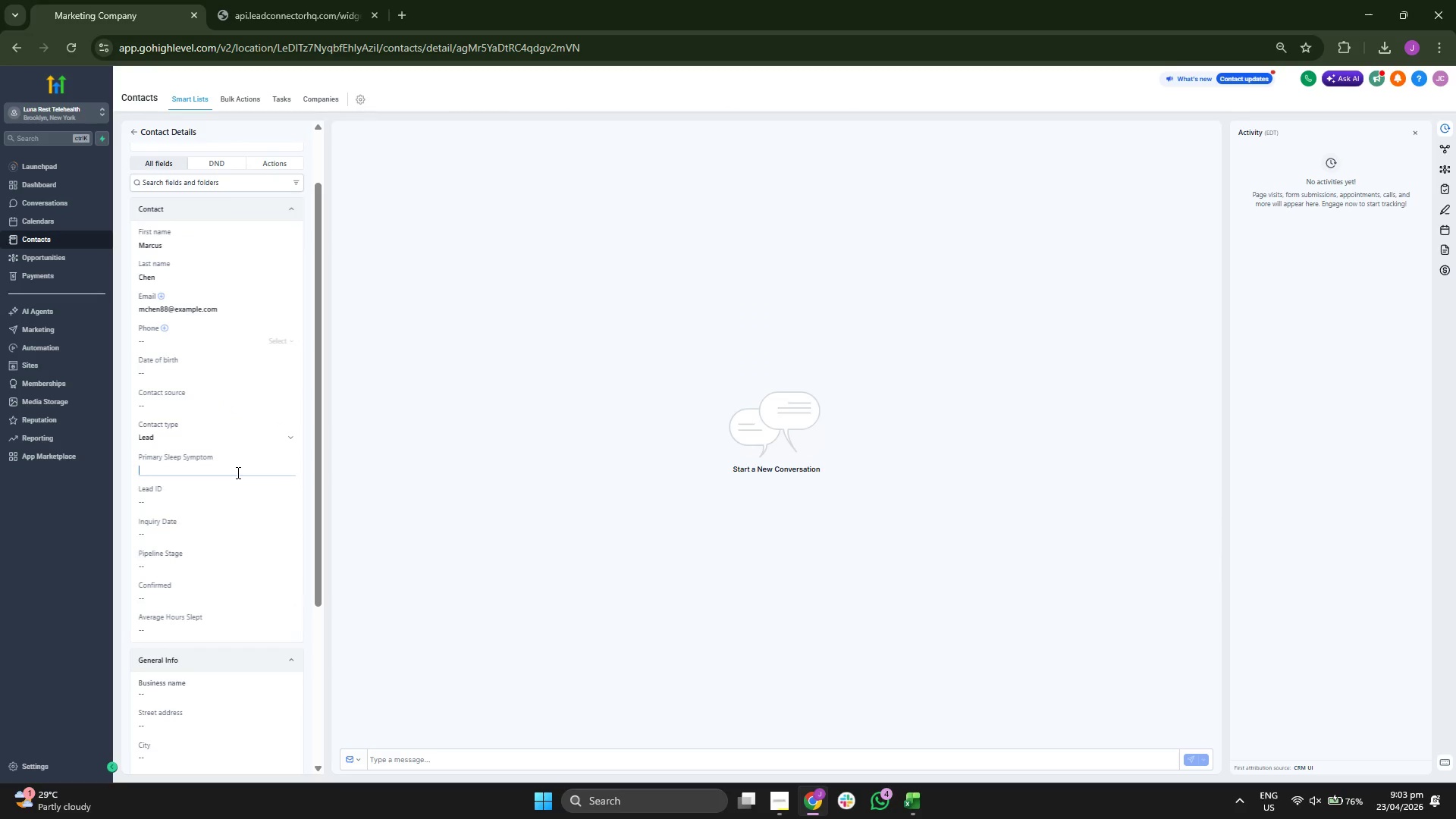 
key(Control+ControlLeft)
 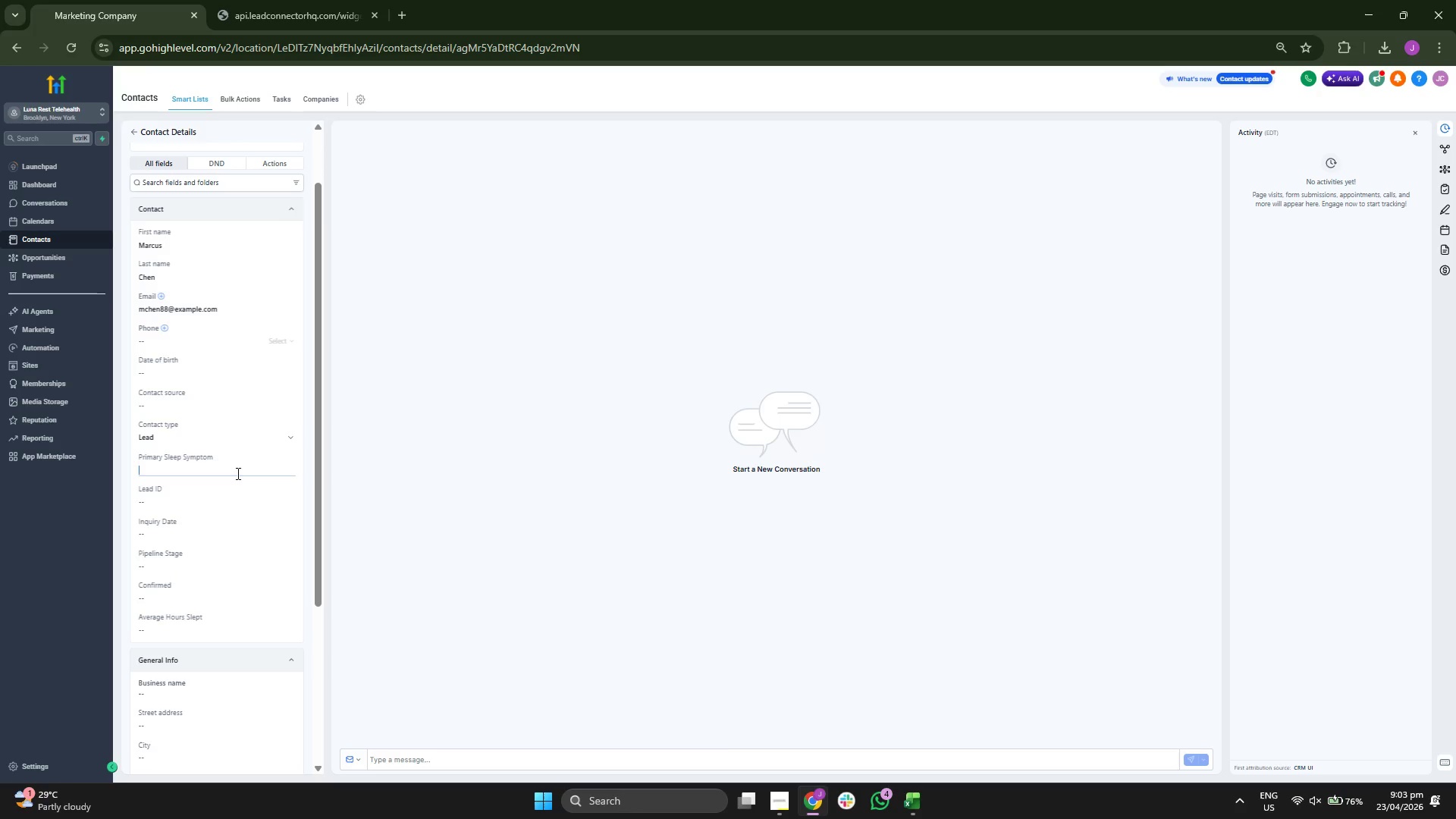 
key(Control+V)
 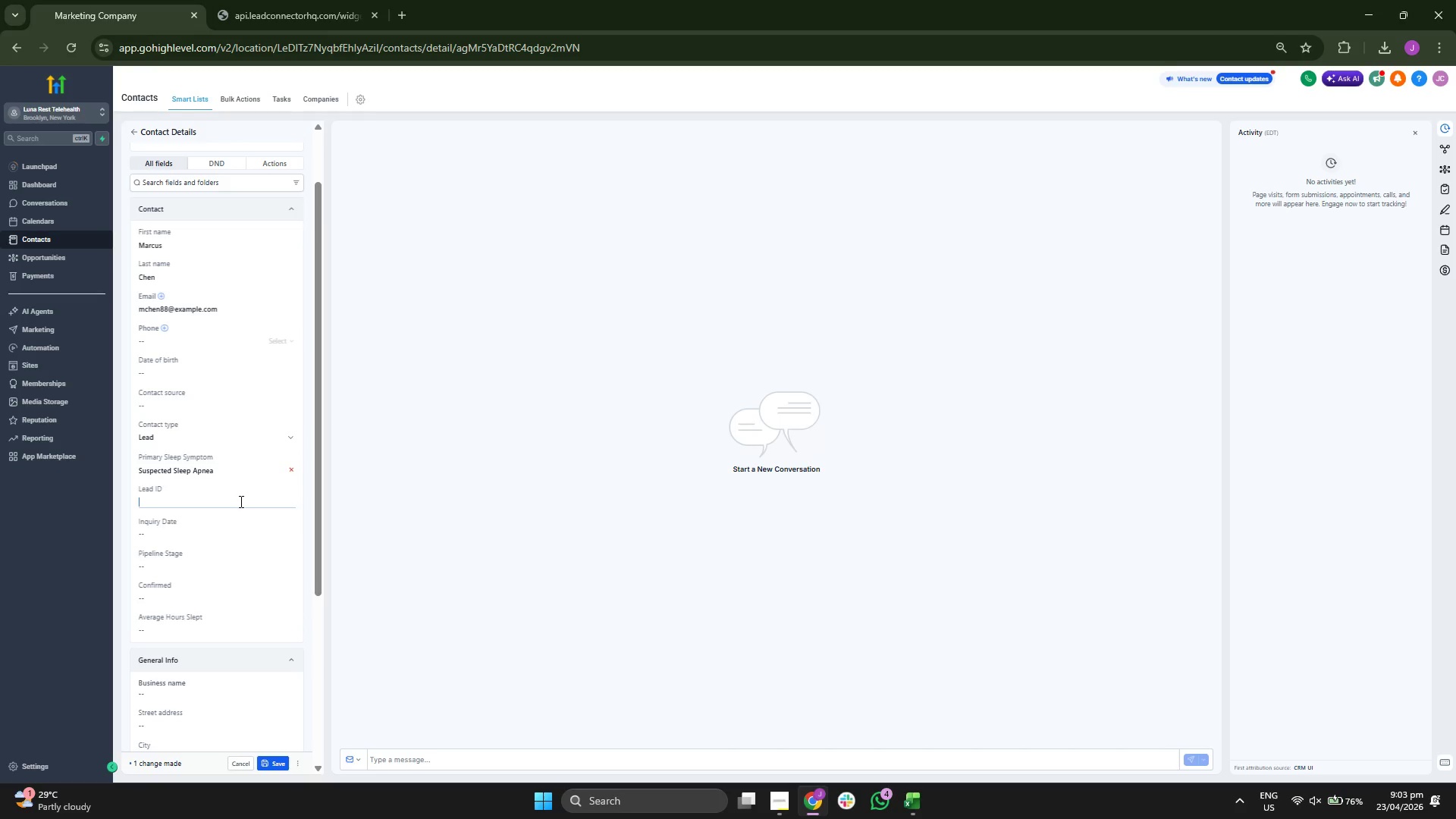 
type(LR-00003)
 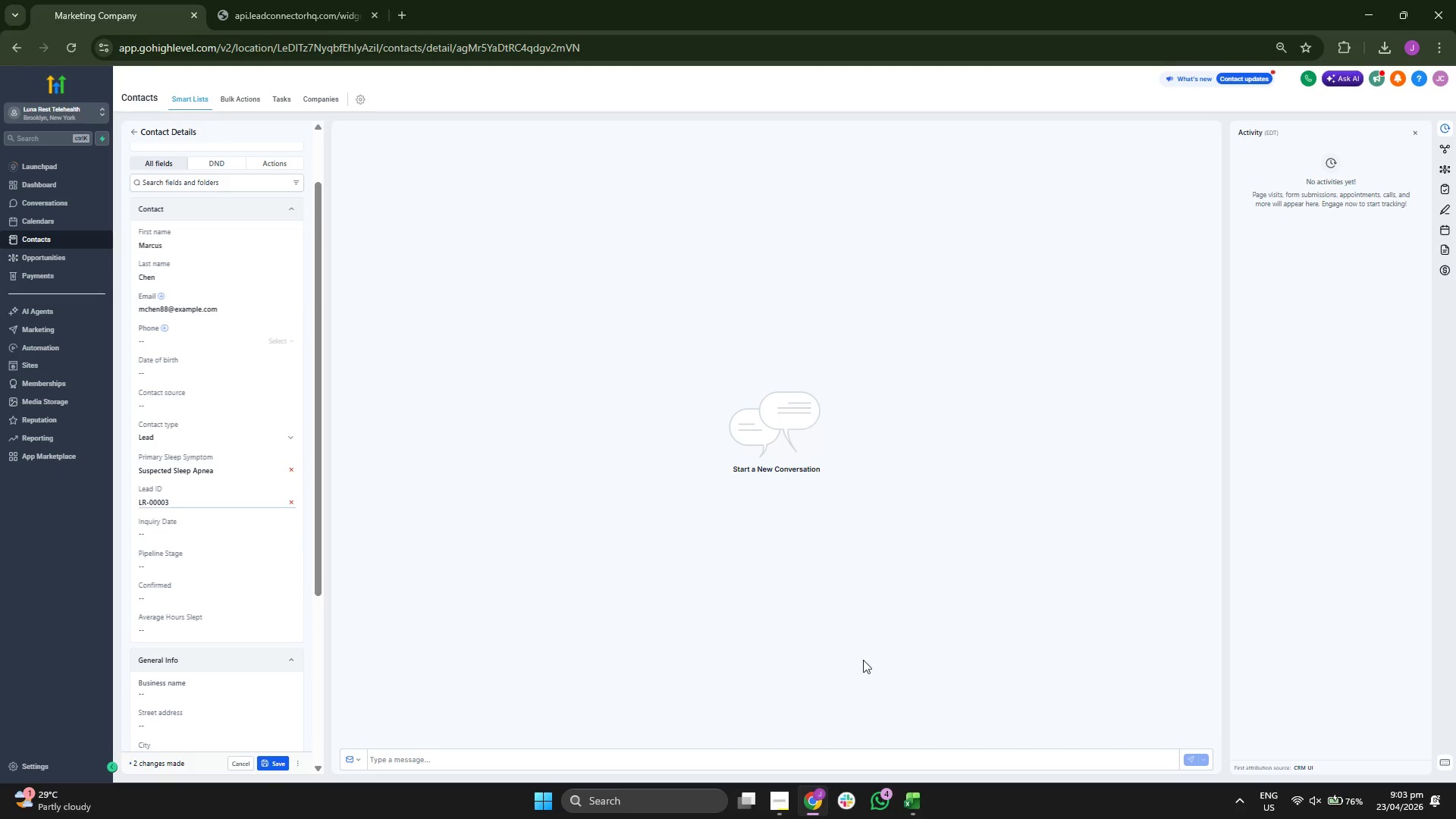 
left_click([919, 799])
 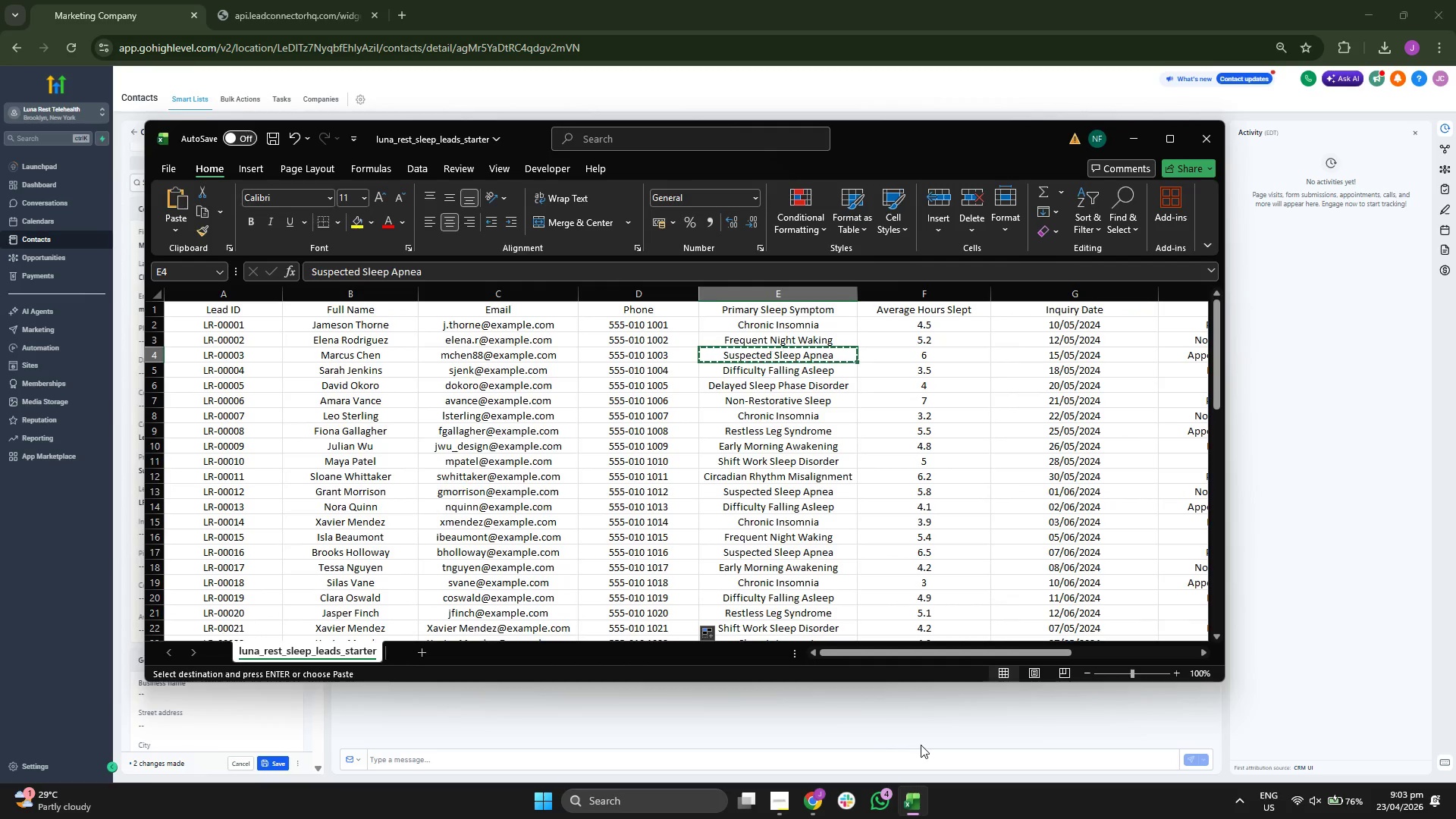 
key(ArrowLeft)
 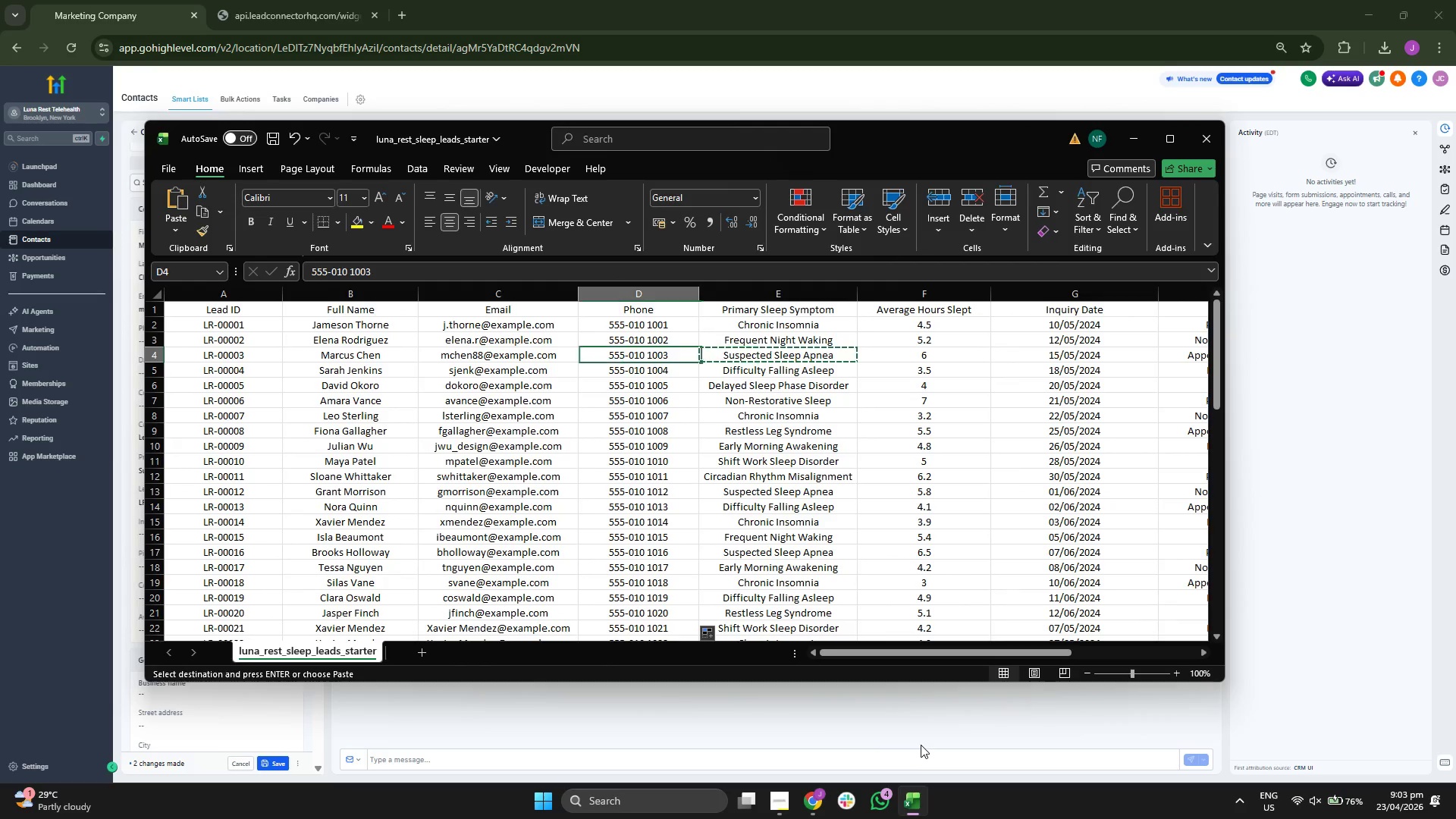 
key(ArrowLeft)
 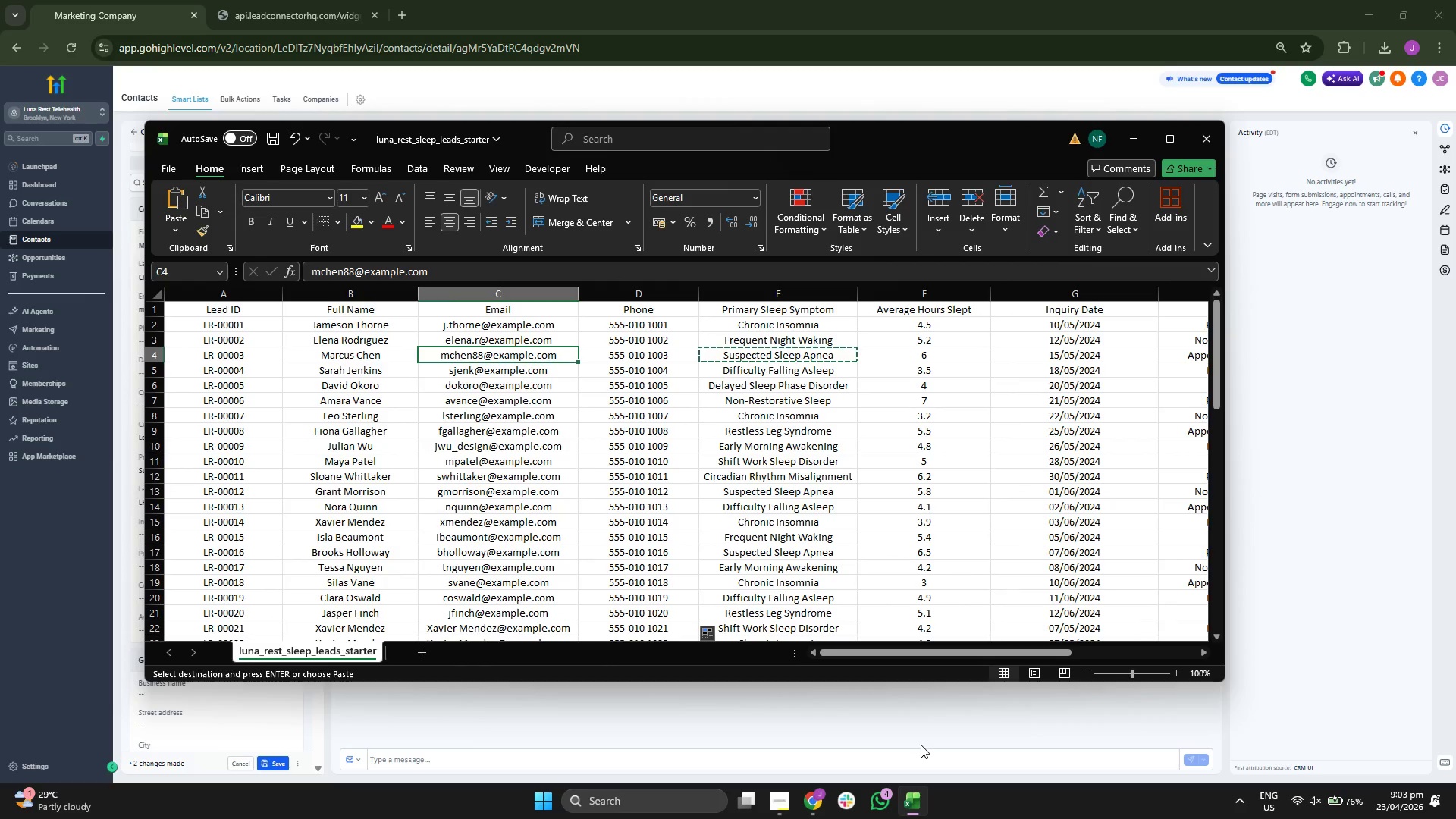 
key(ArrowLeft)
 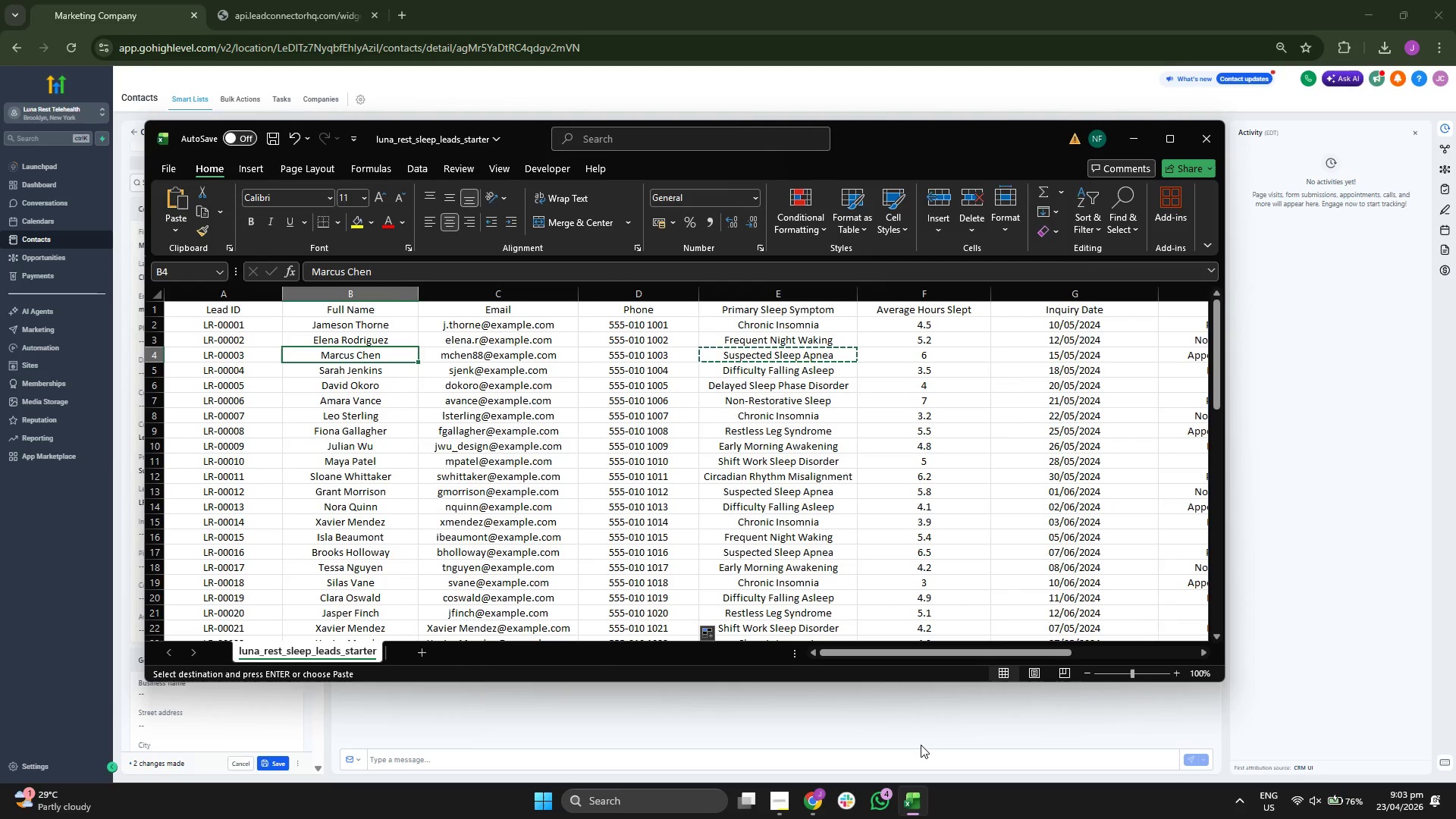 
key(ArrowRight)
 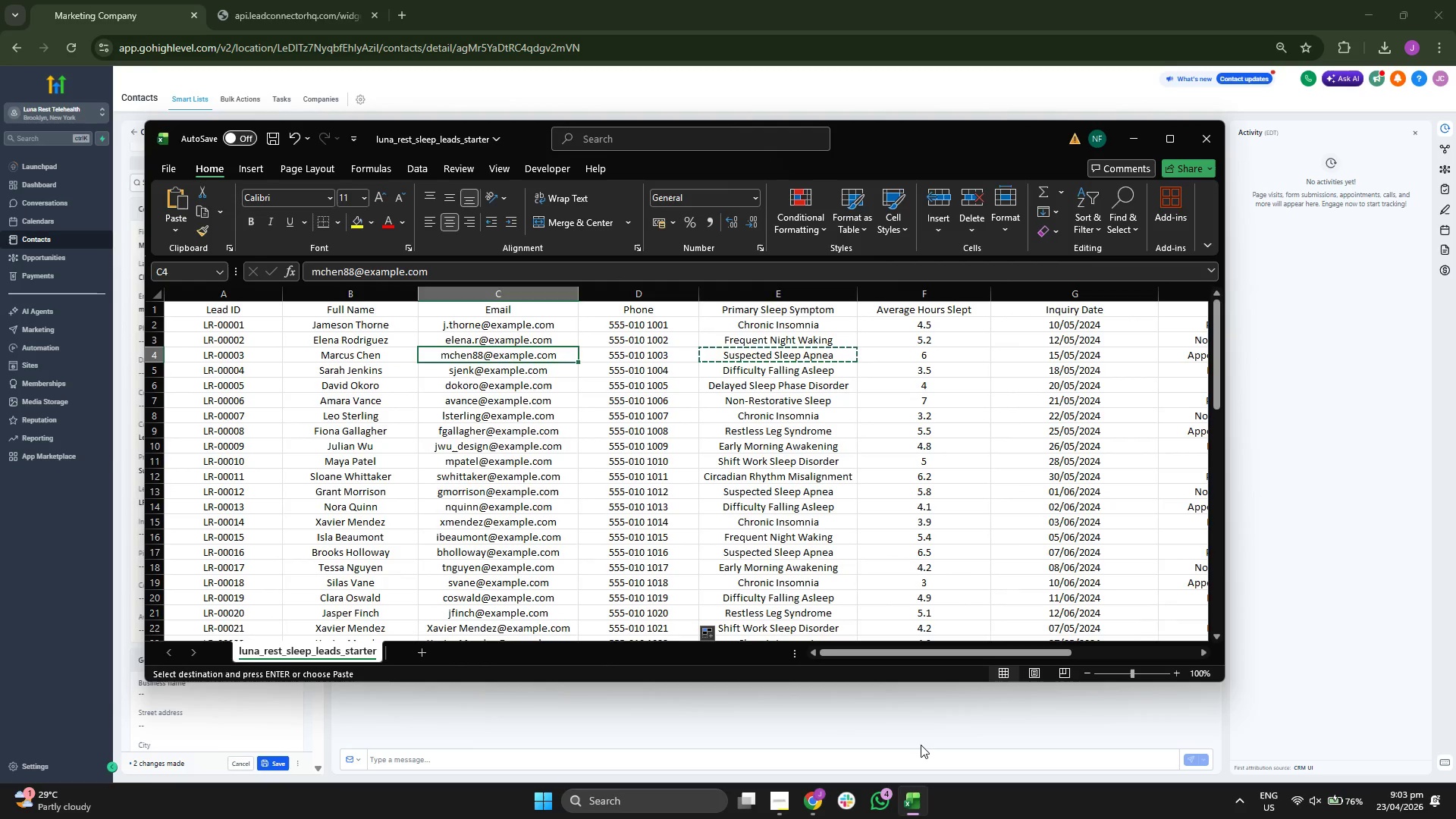 
key(ArrowRight)
 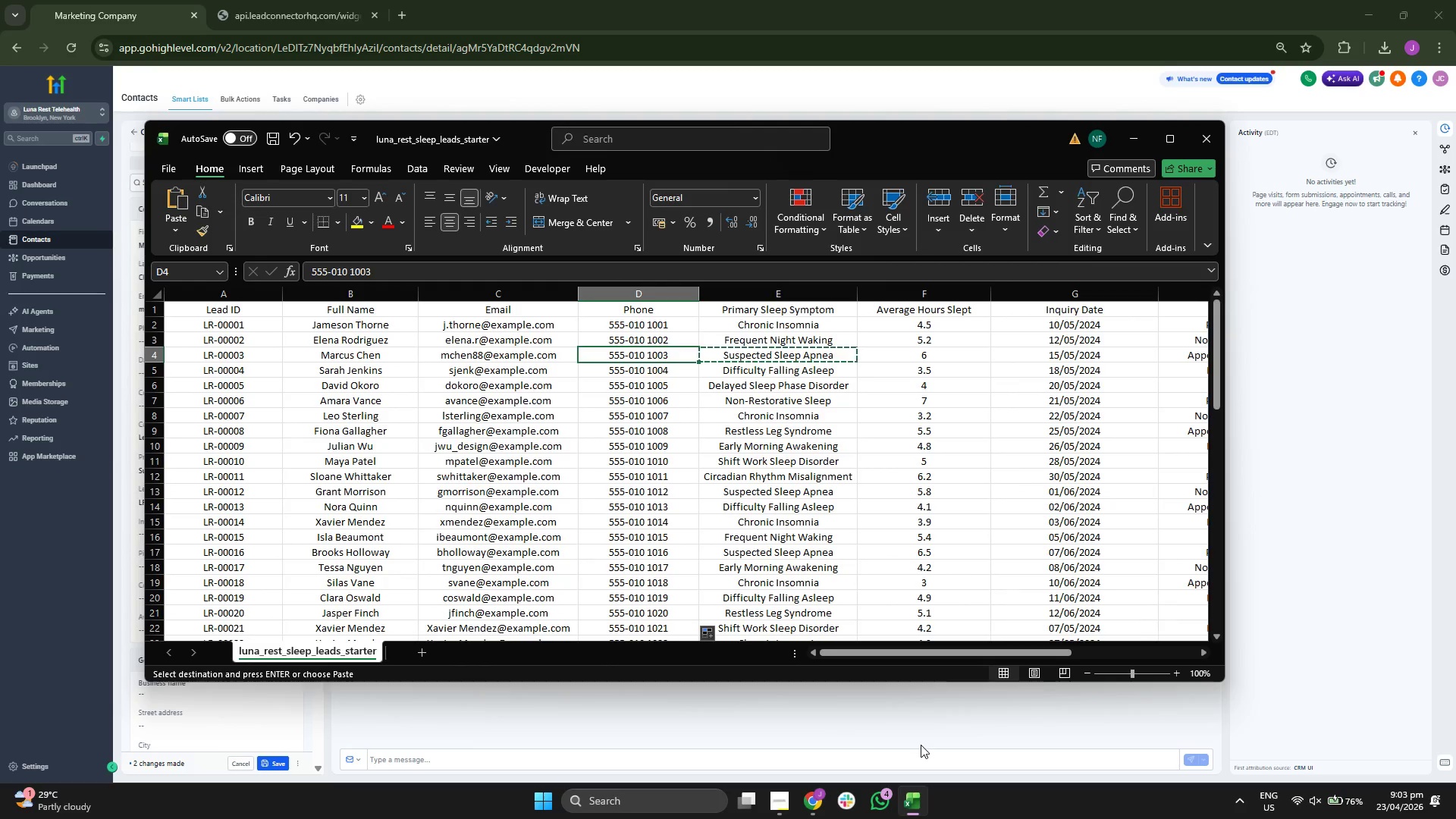 
key(Control+ControlLeft)
 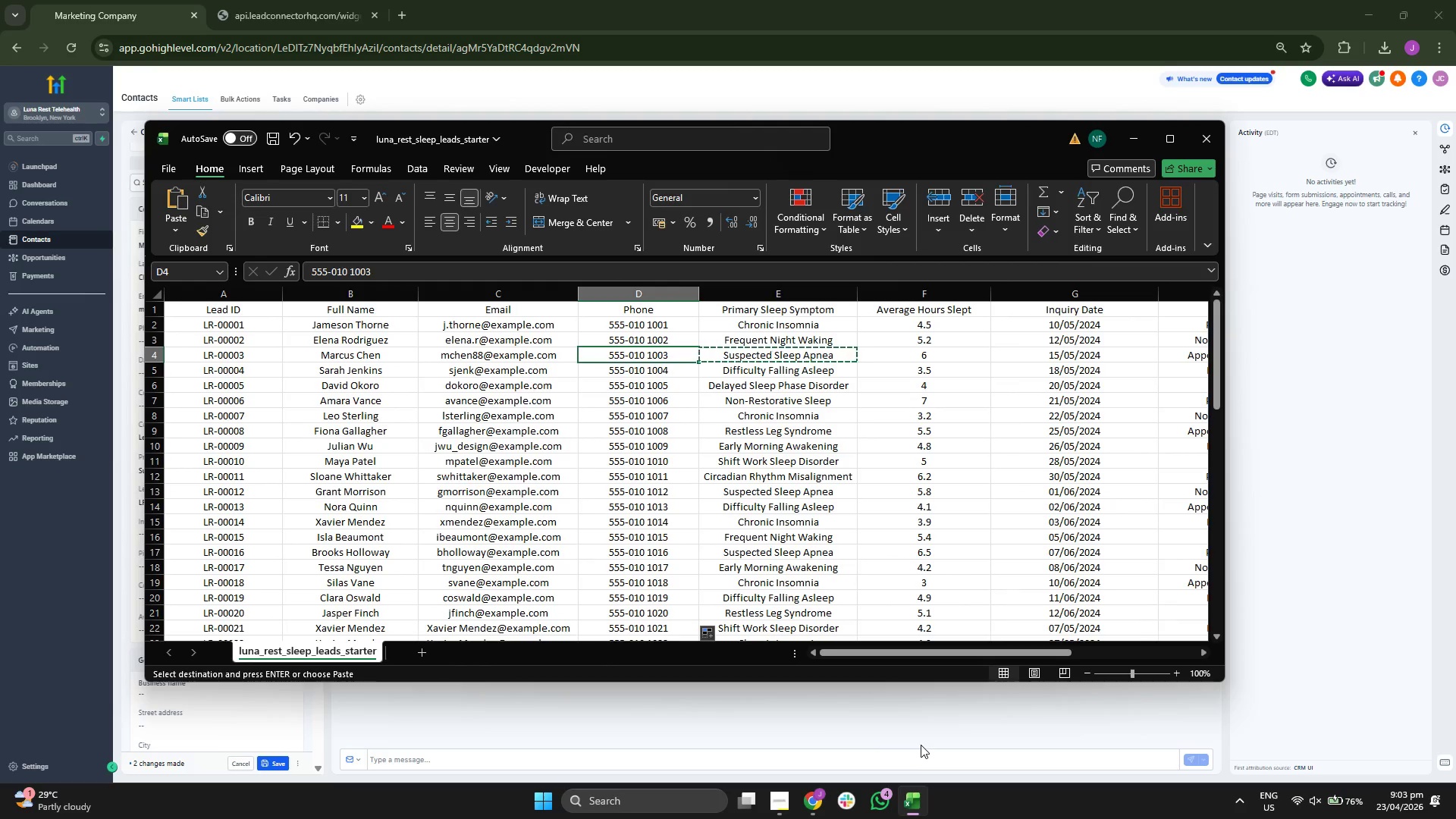 
key(Control+C)
 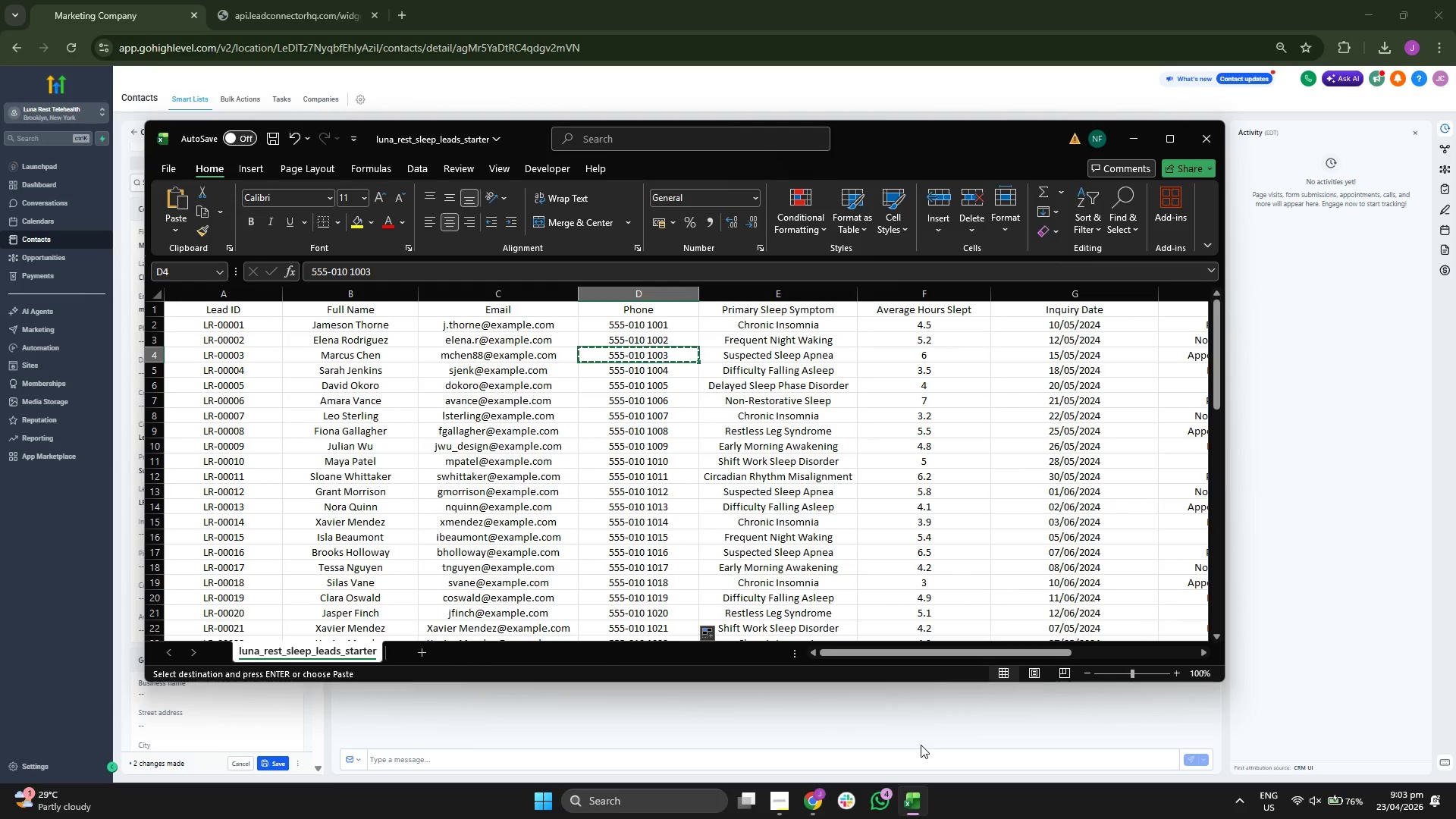 
key(ArrowRight)
 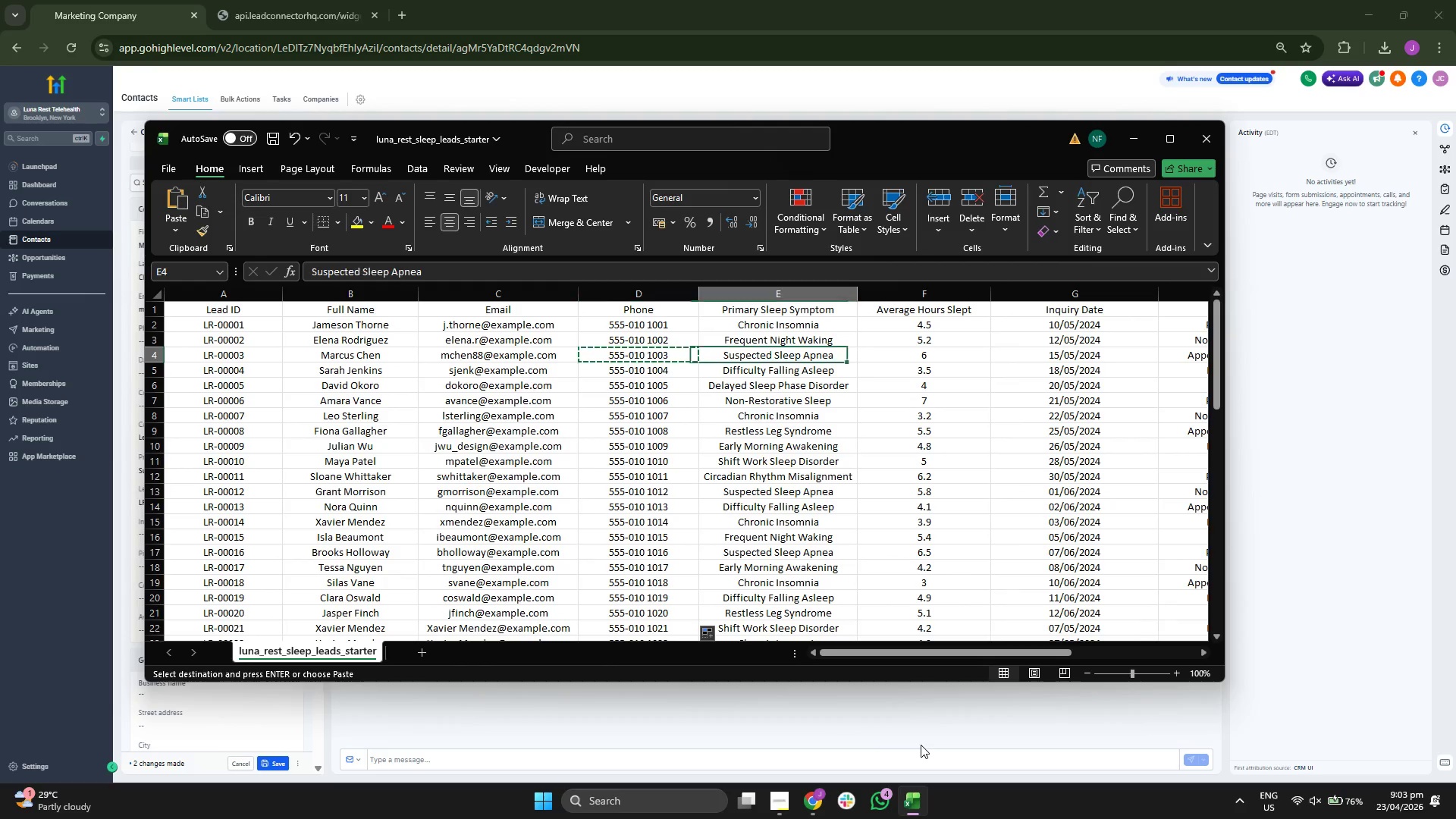 
key(ArrowRight)
 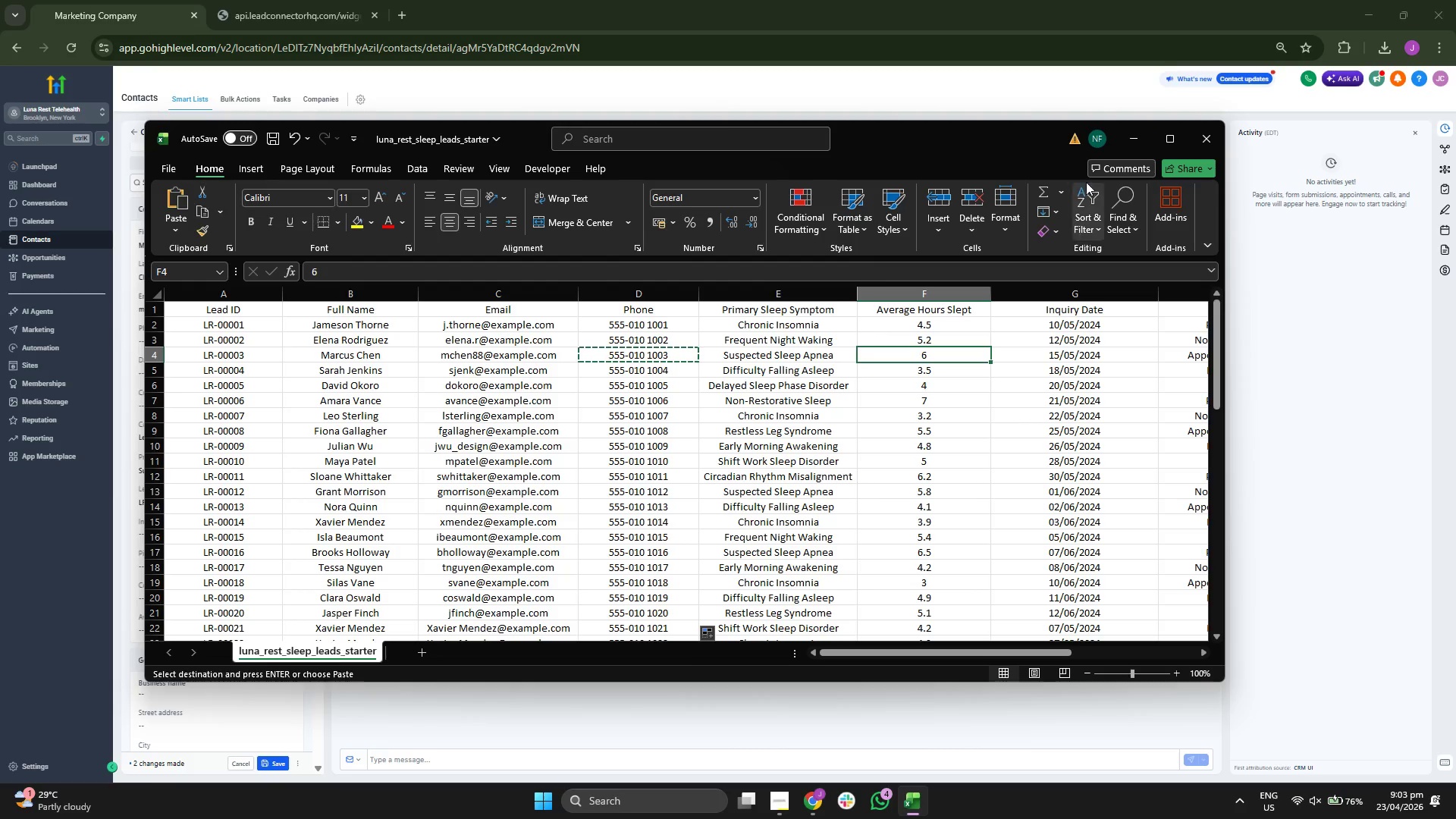 
left_click([1120, 136])
 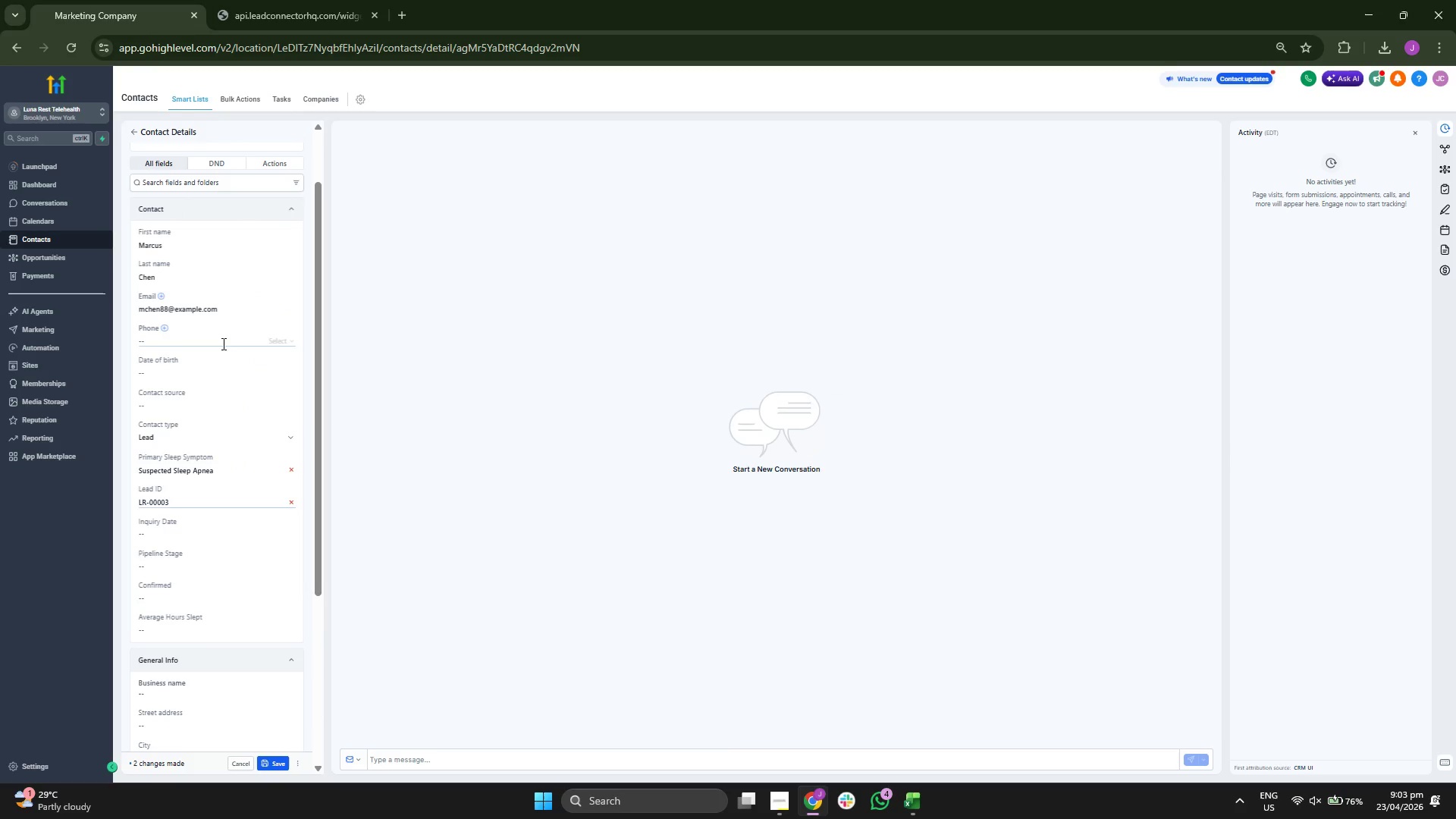 
key(Control+ControlLeft)
 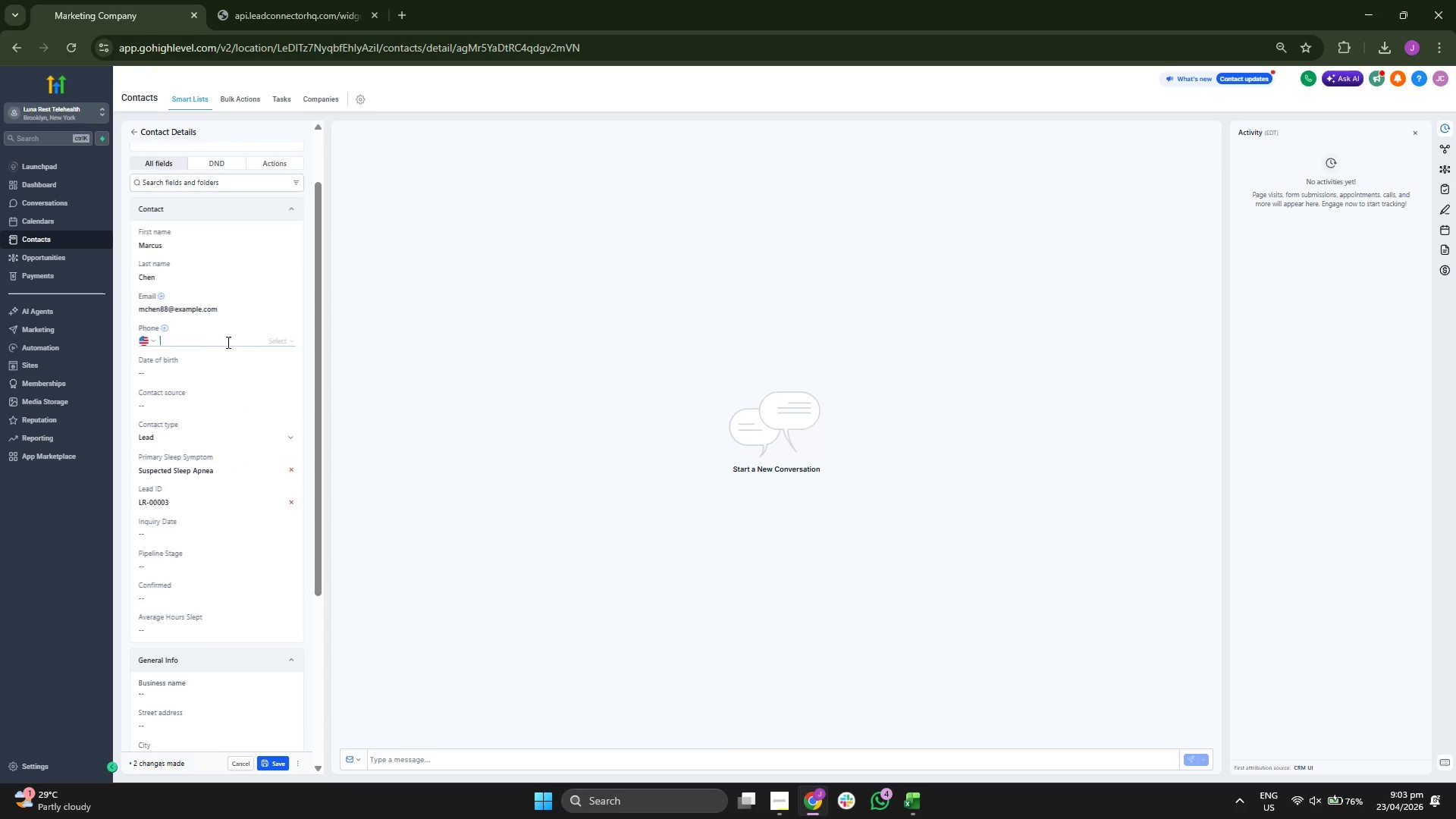 
key(Control+V)
 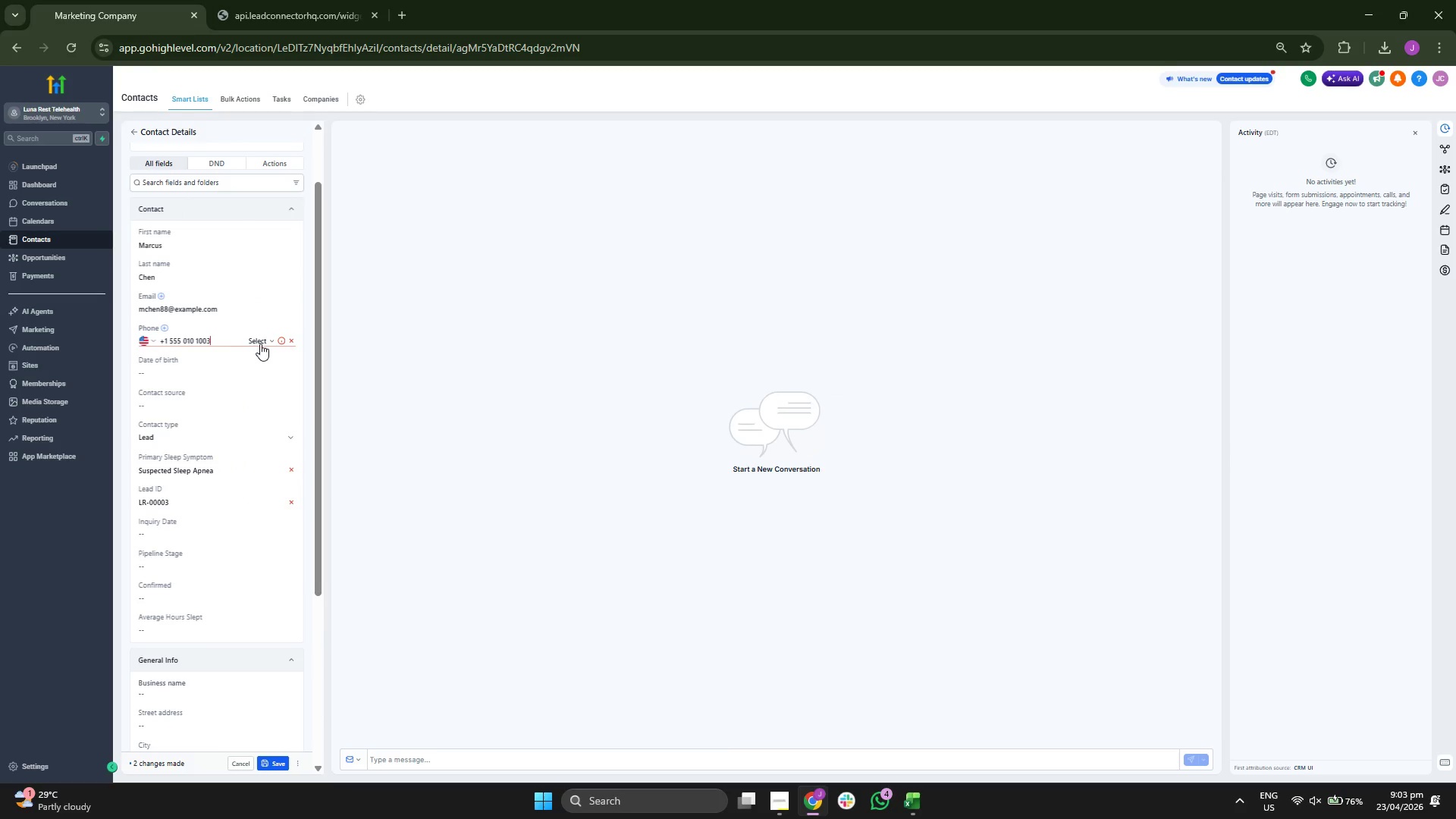 
left_click([262, 343])
 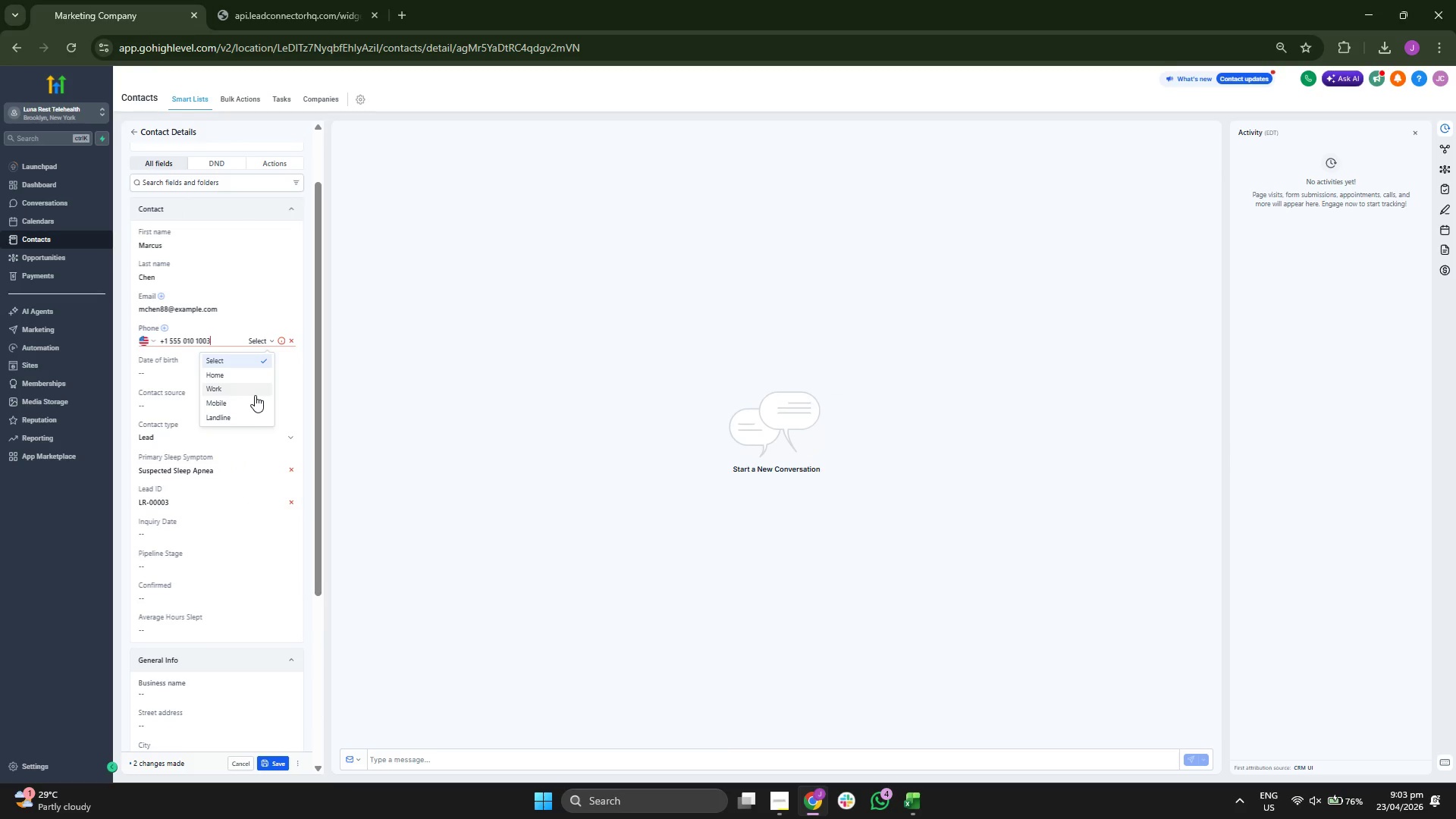 
left_click([255, 403])
 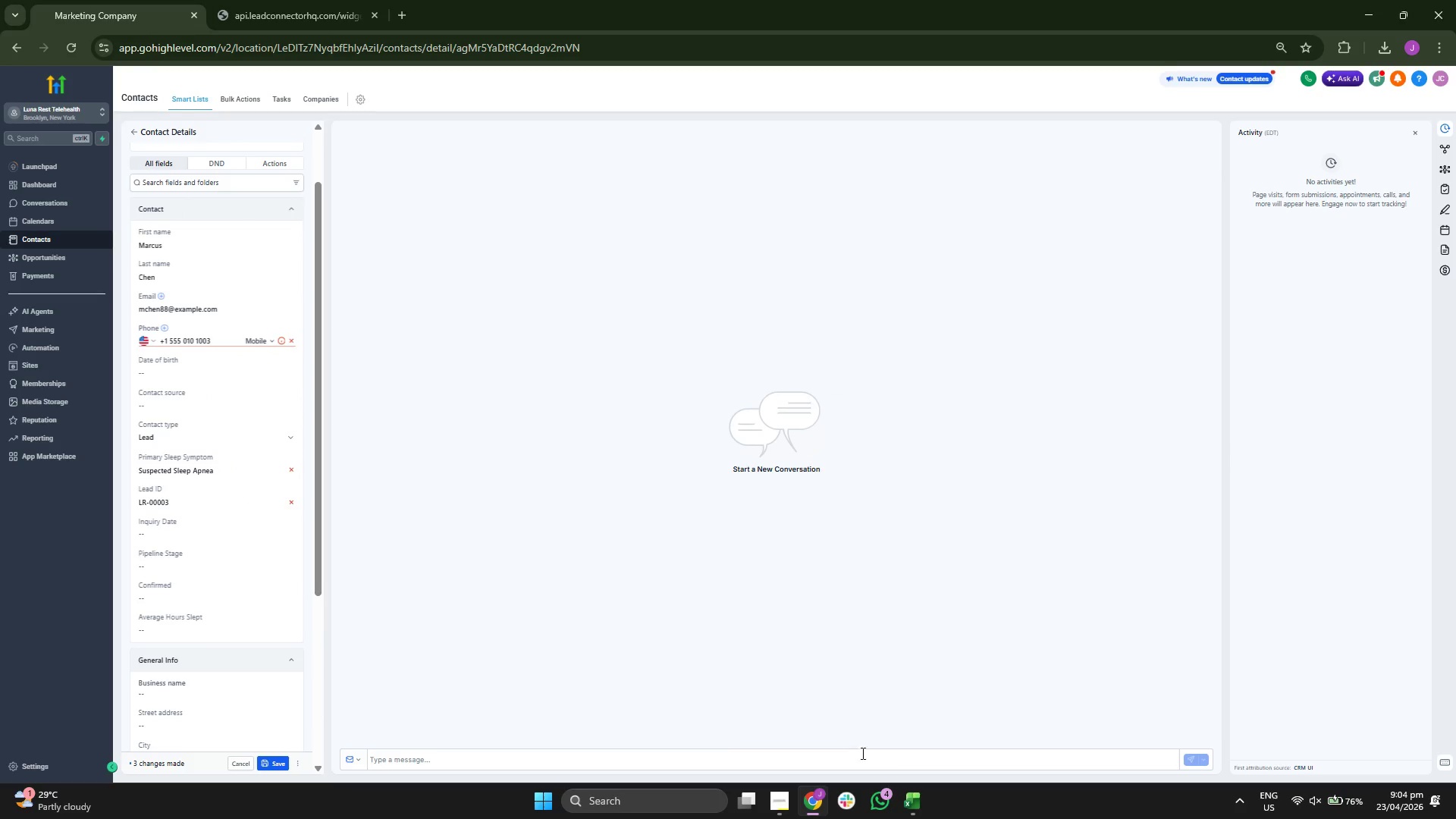 
left_click([915, 798])
 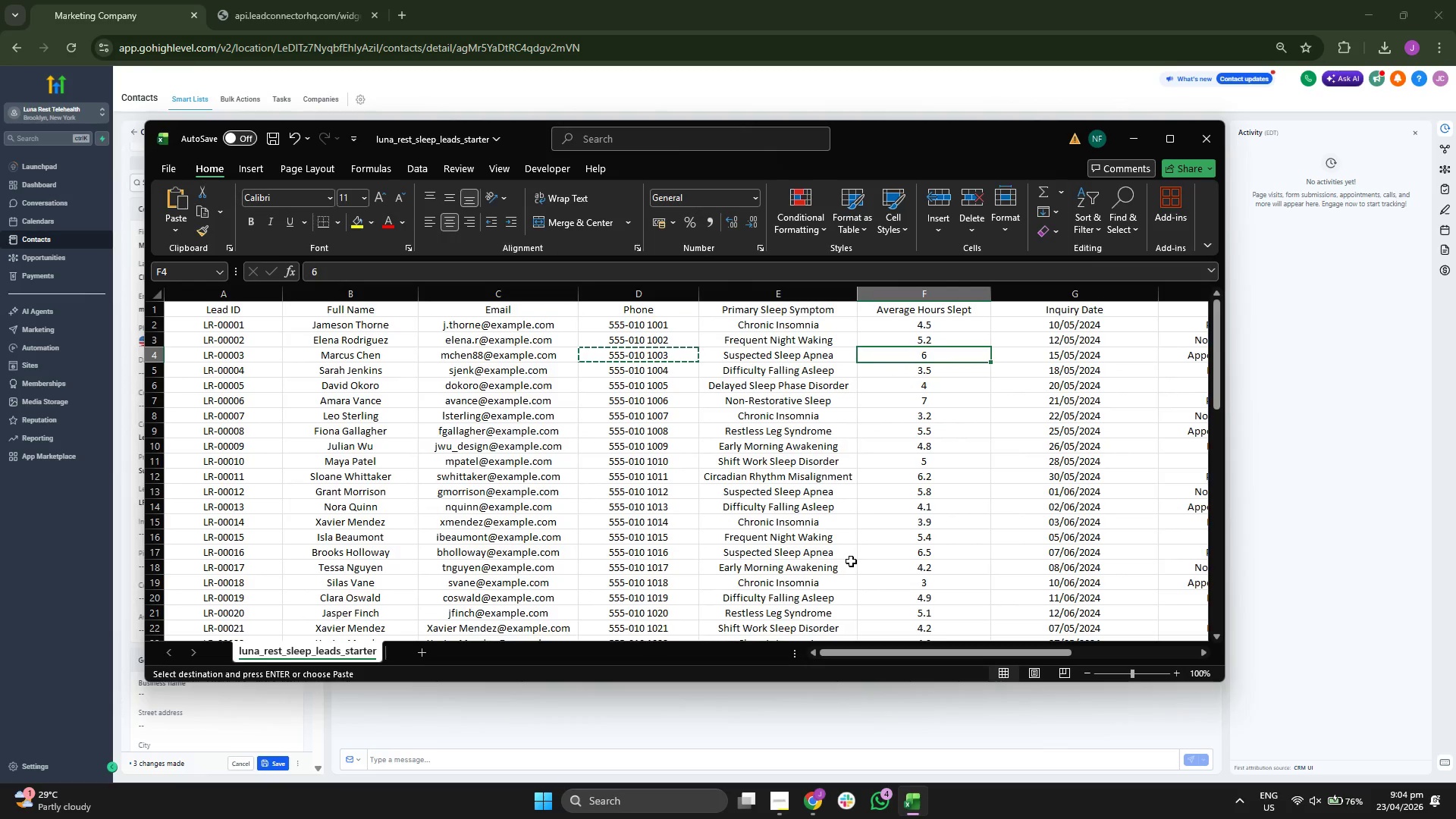 
key(ArrowRight)
 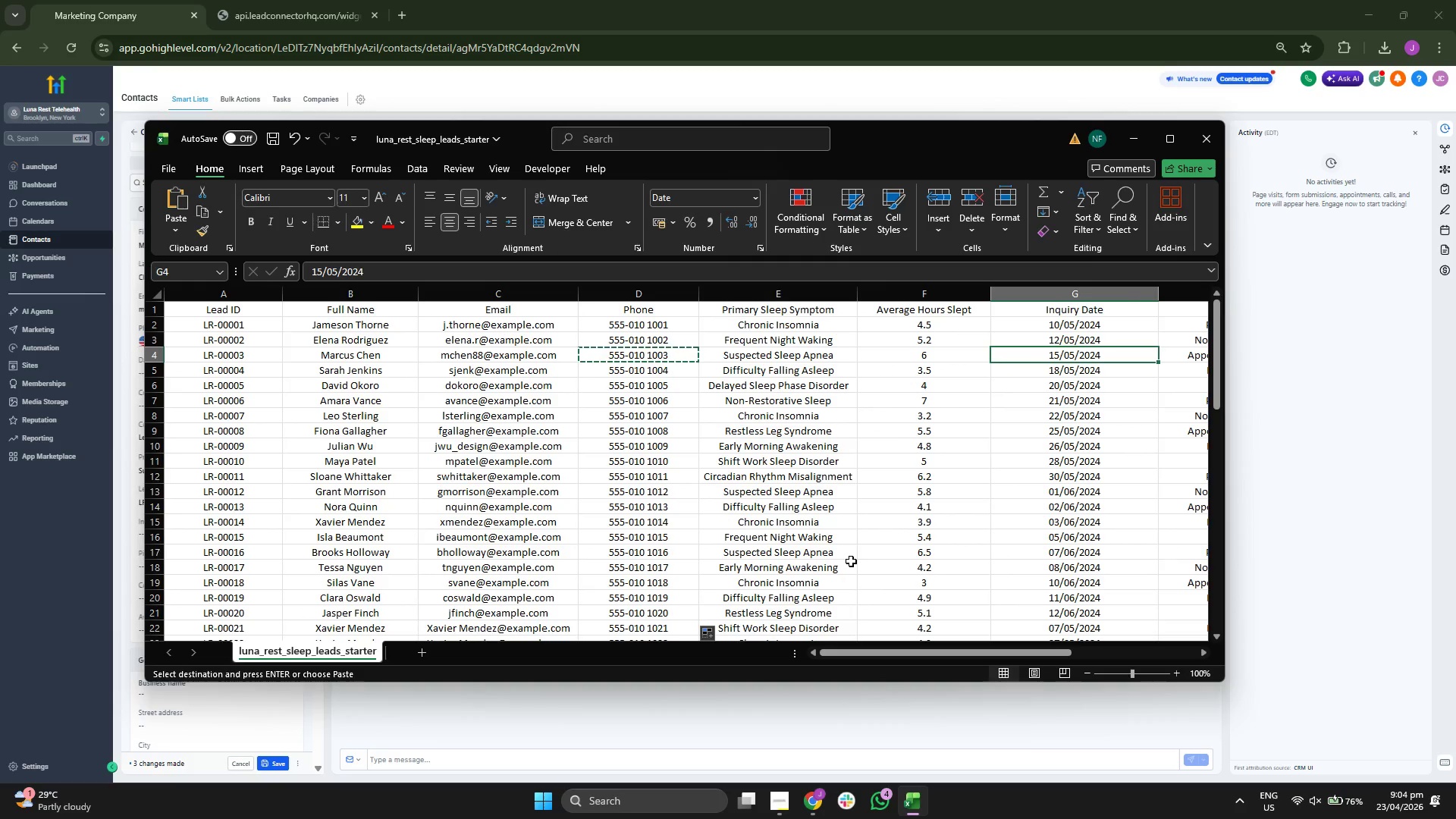 
key(ArrowRight)
 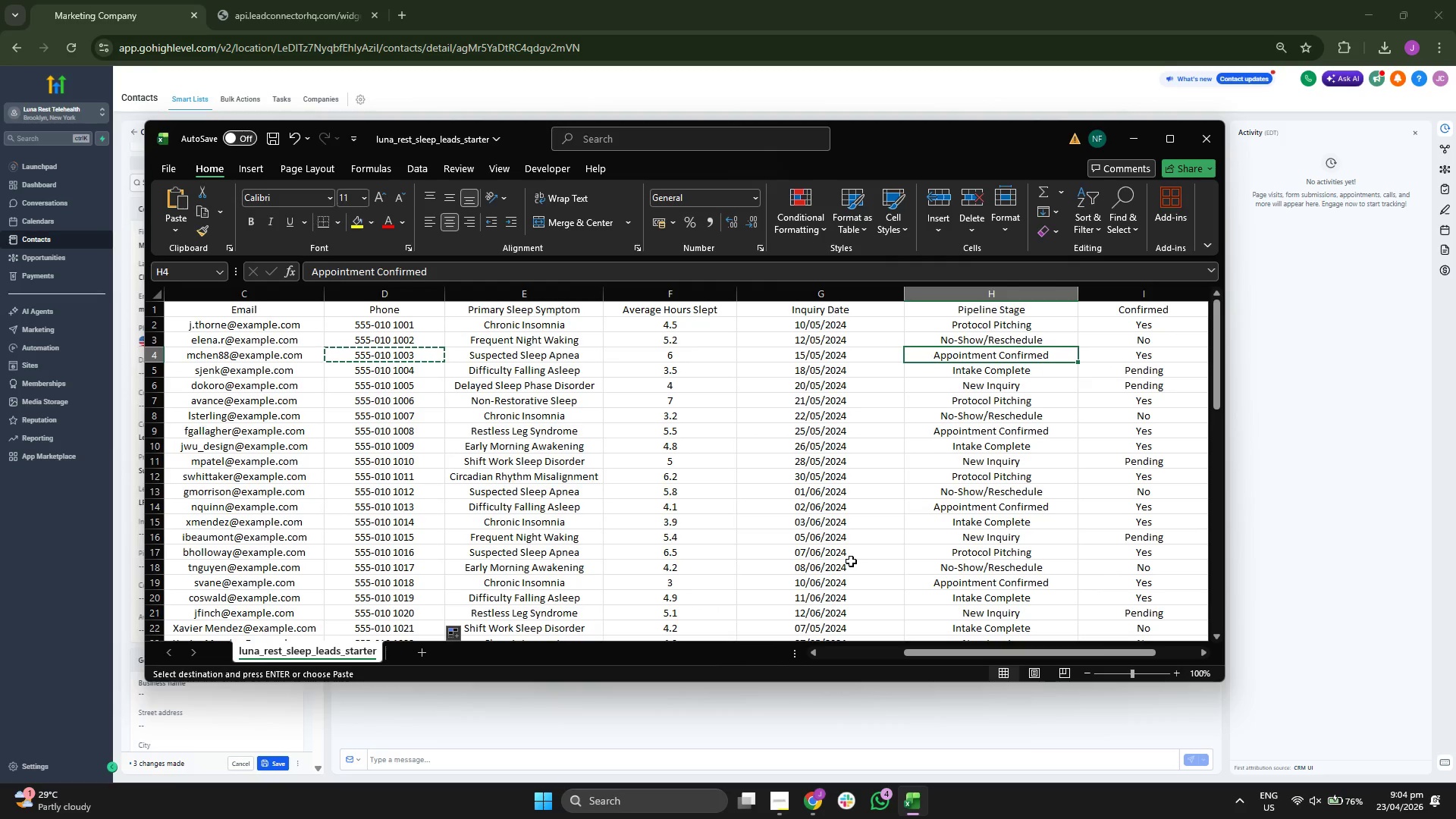 
key(ArrowLeft)
 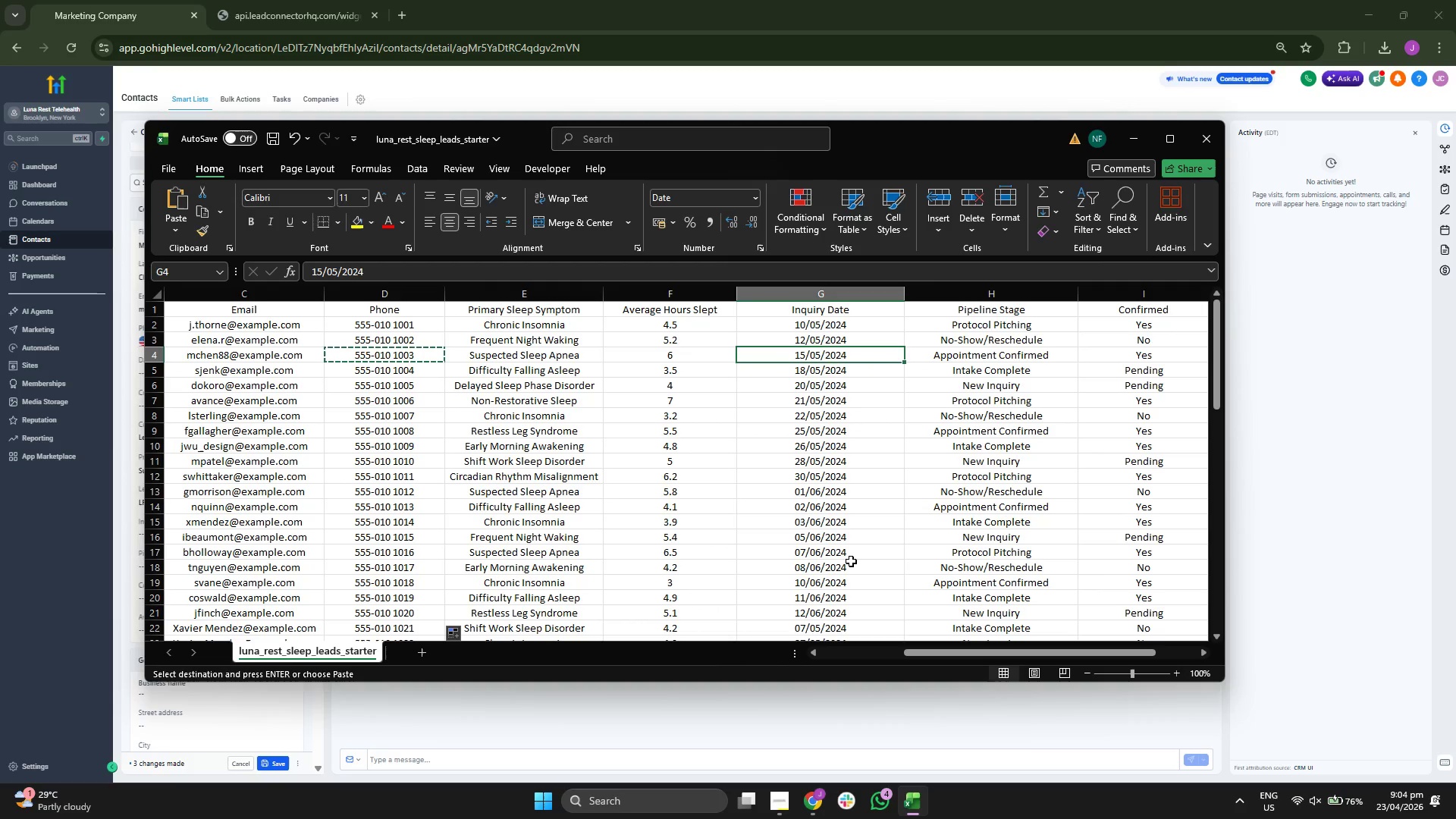 
key(Control+ControlLeft)
 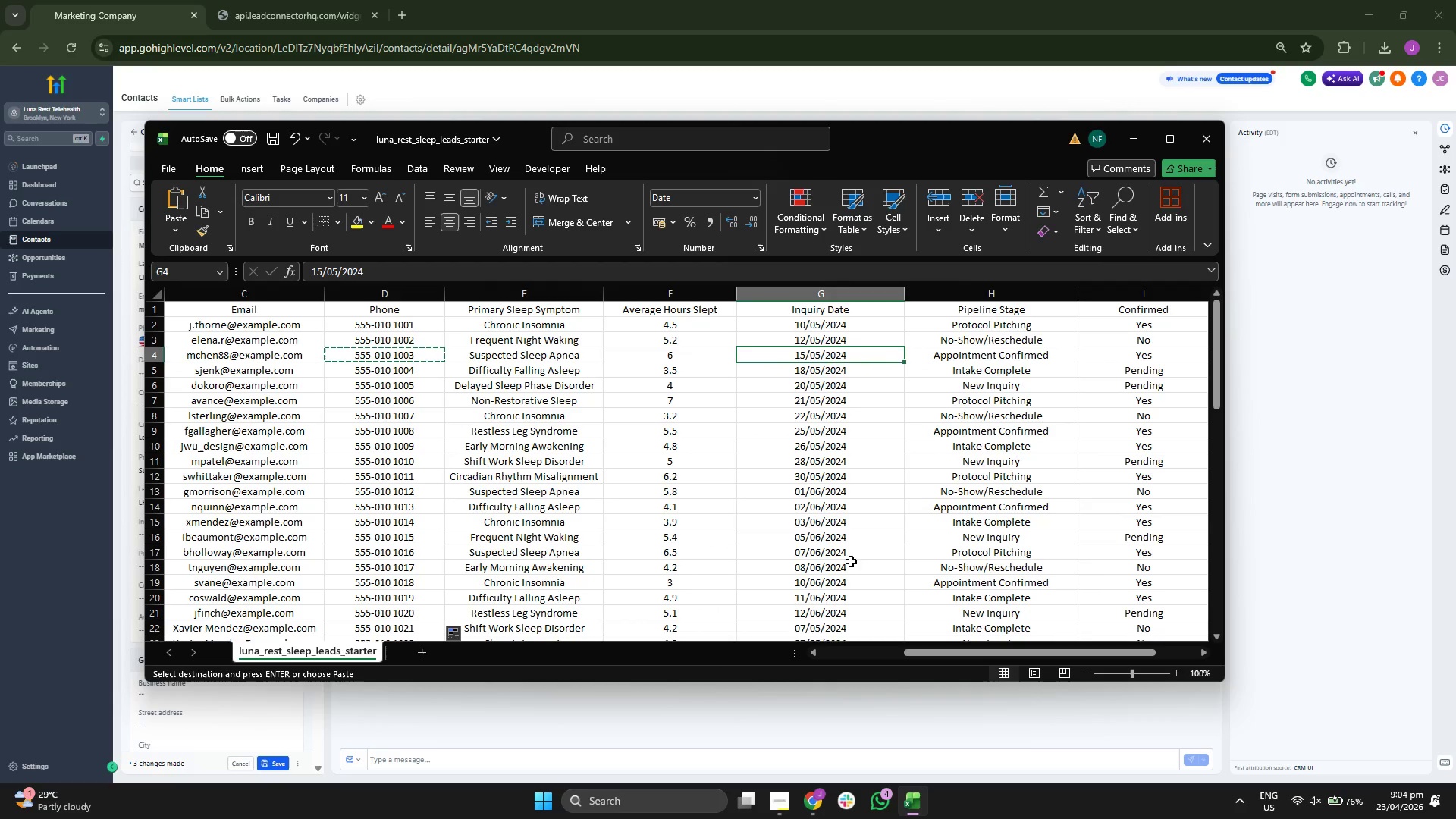 
key(Control+C)
 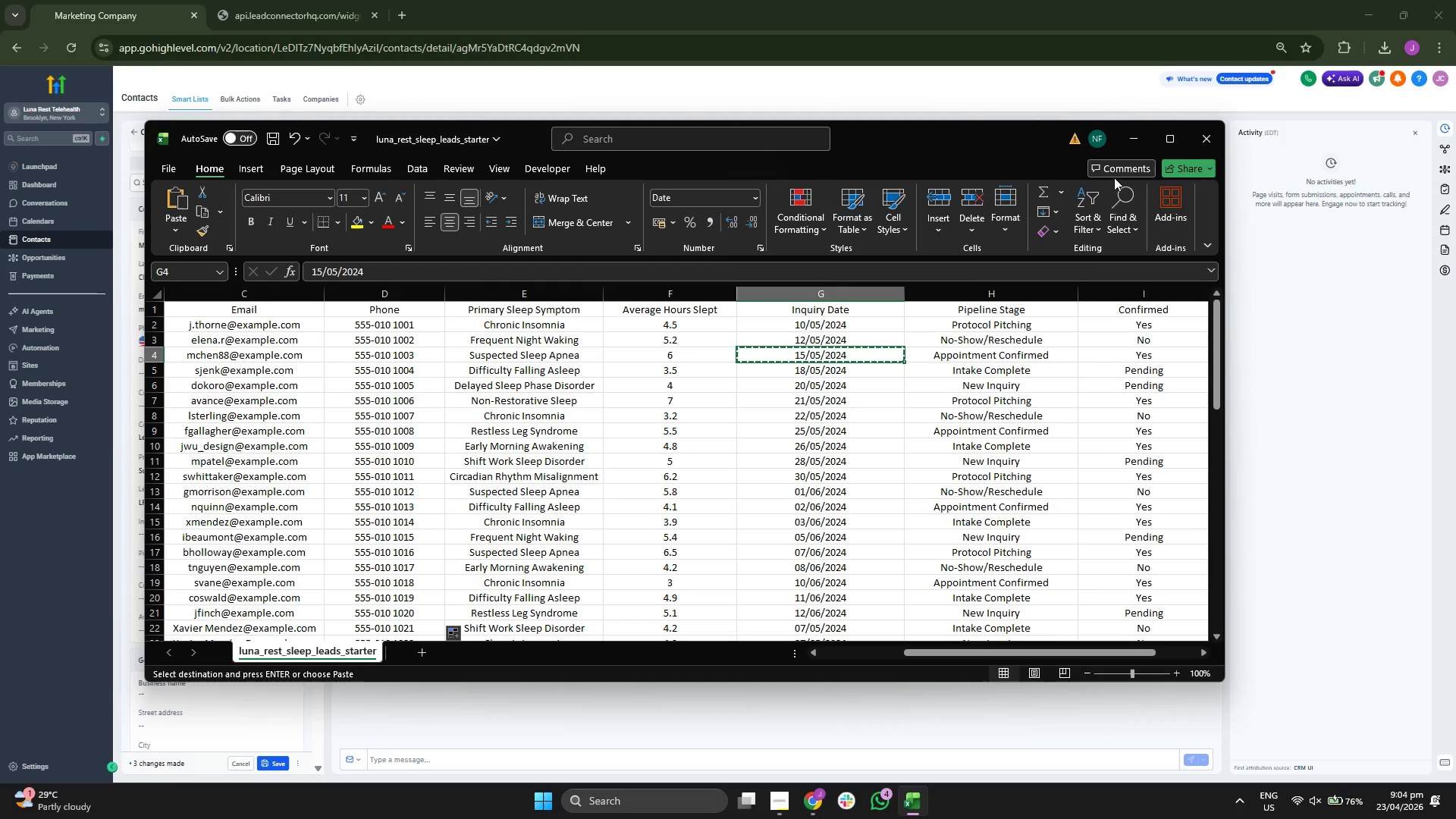 
left_click([1124, 141])
 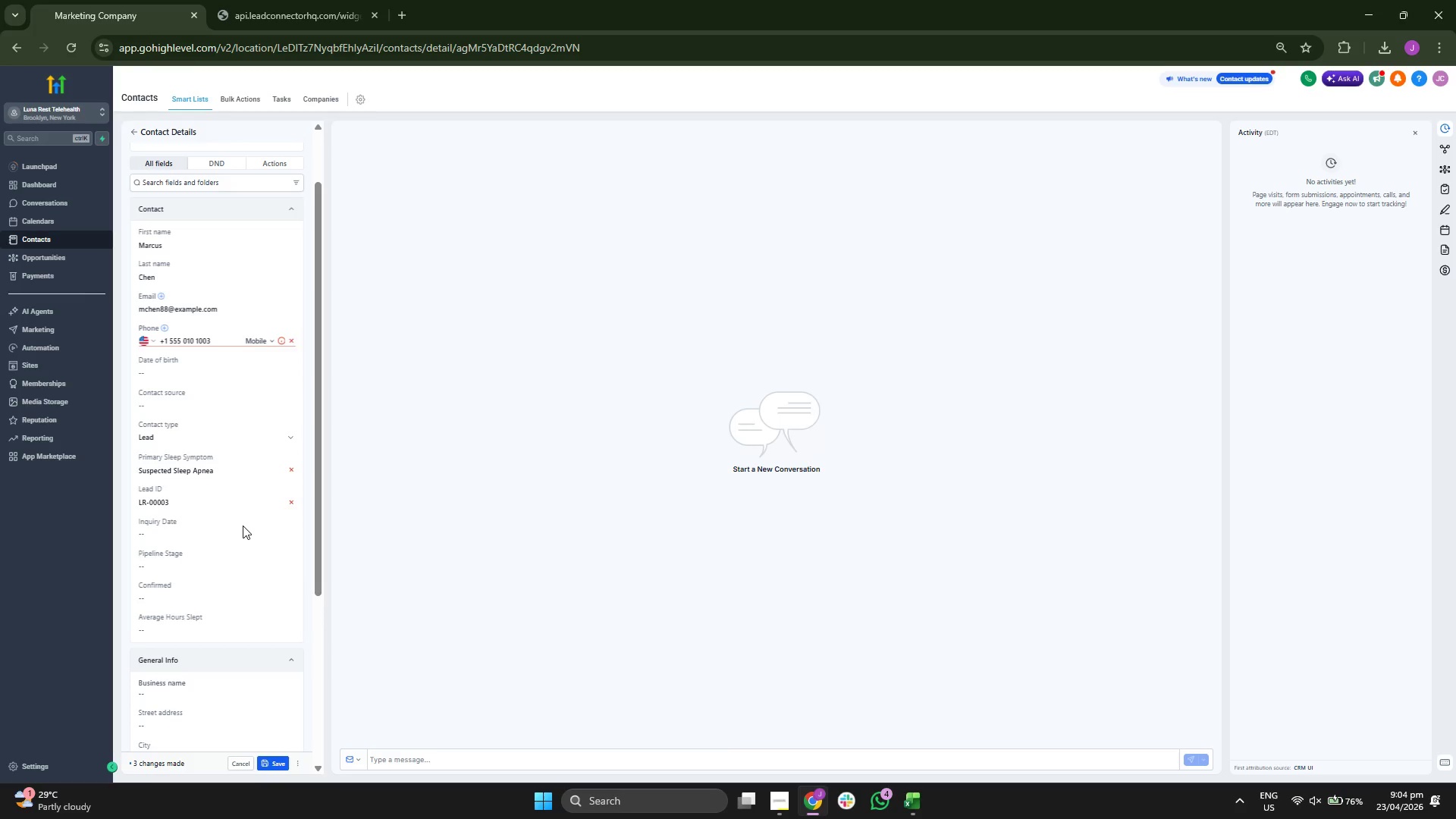 
left_click([241, 537])
 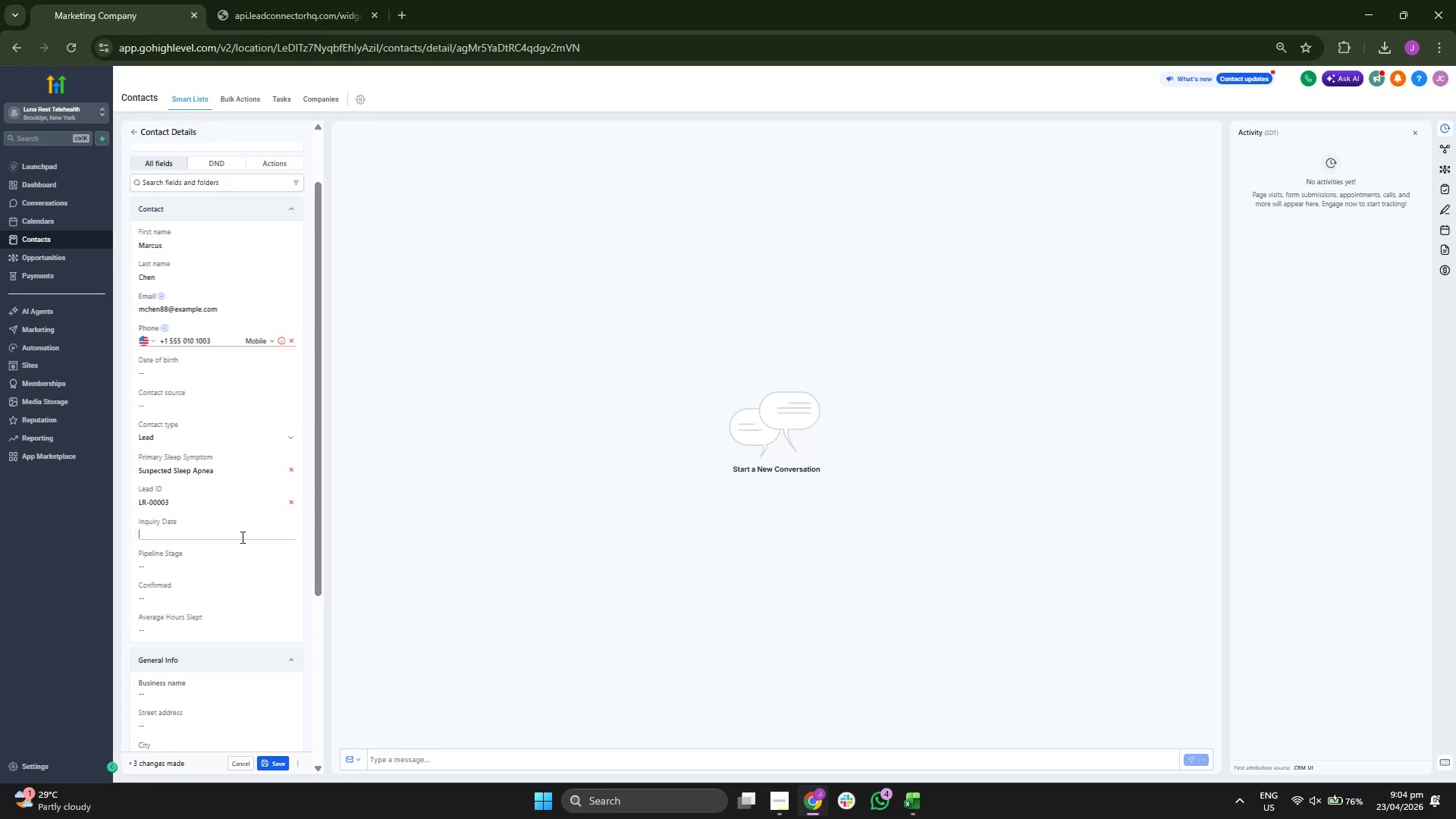 
key(Control+V)
 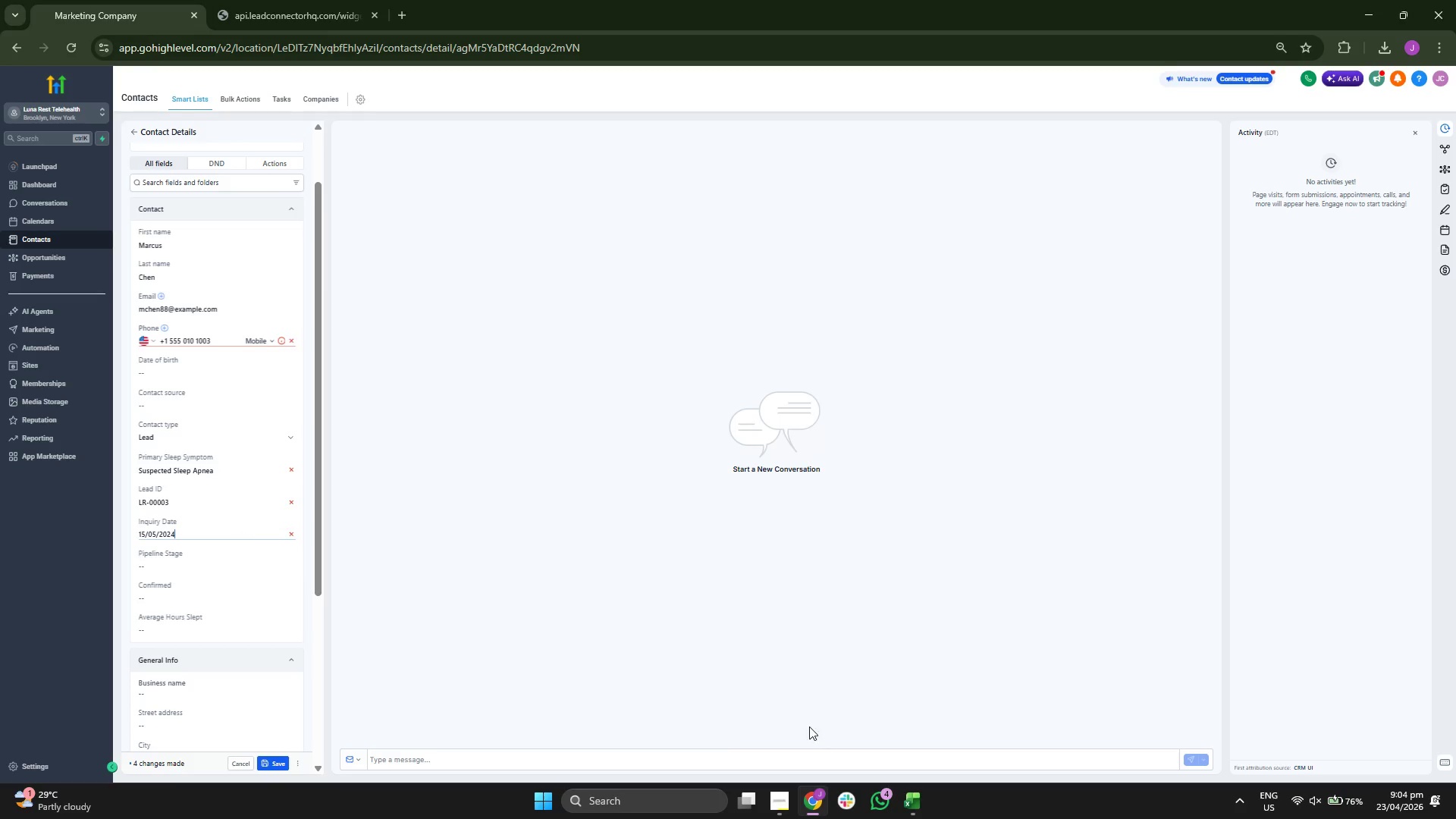 
left_click([918, 800])
 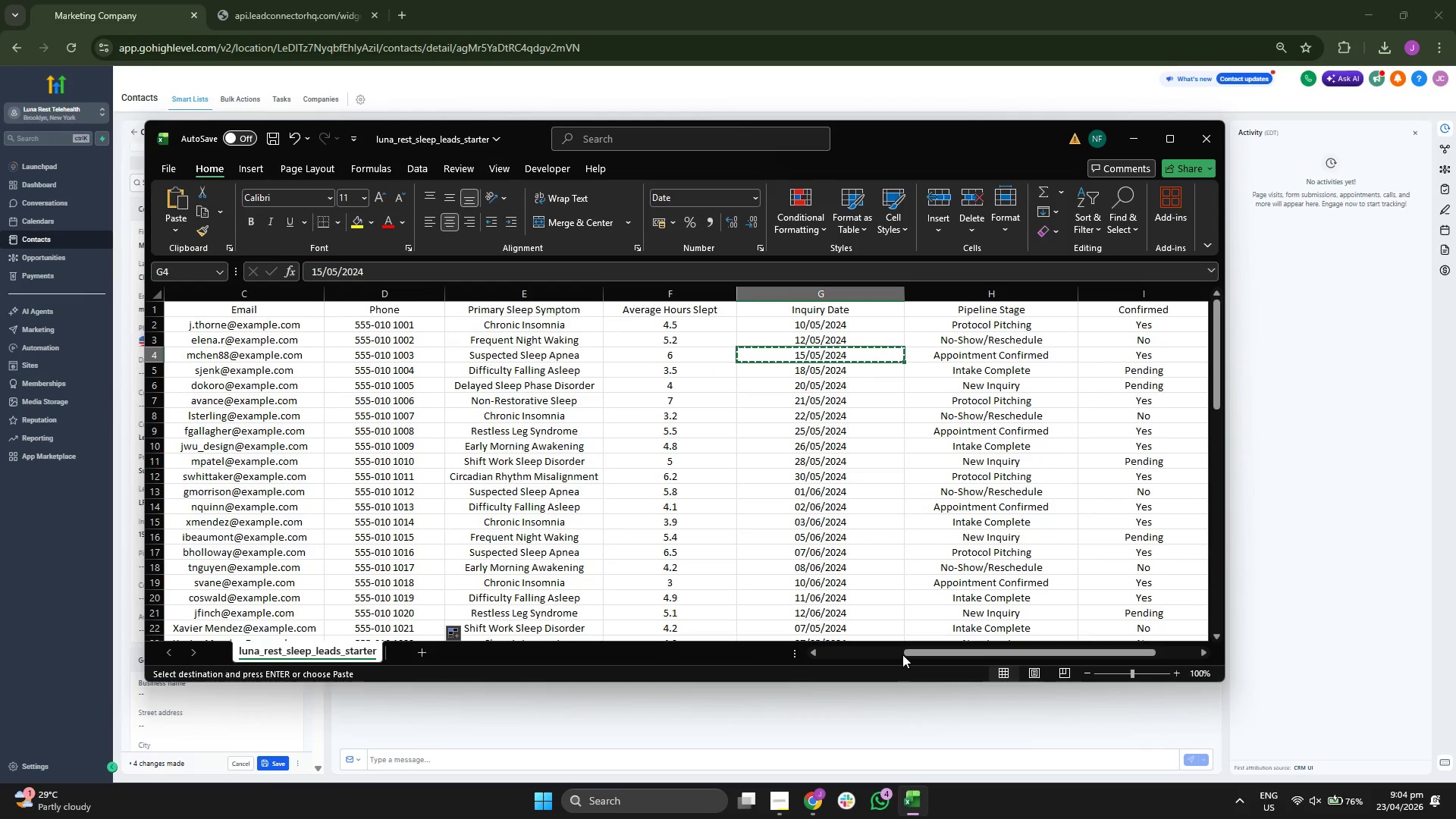 
key(ArrowRight)
 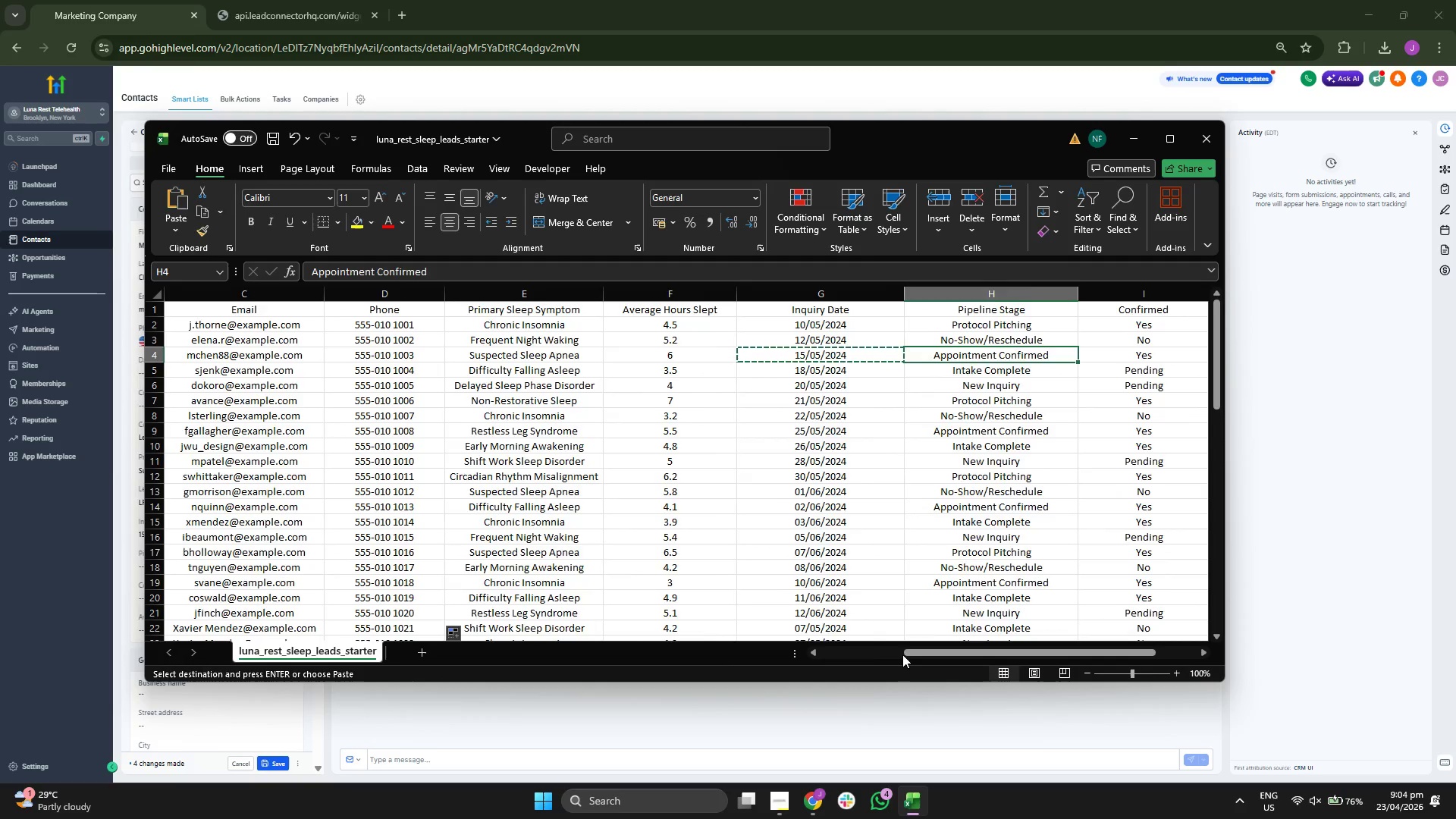 
key(ArrowRight)
 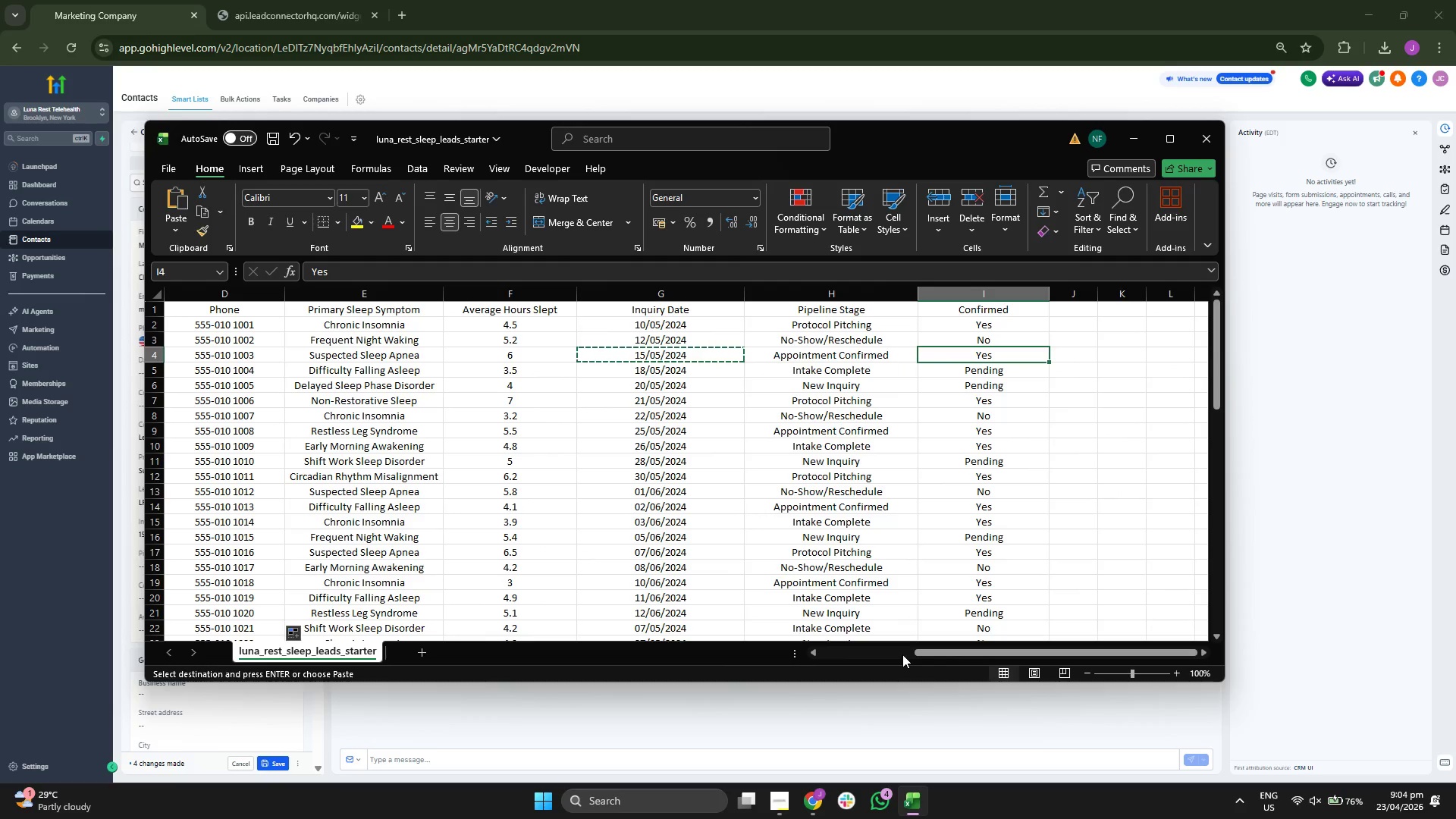 
key(ArrowLeft)
 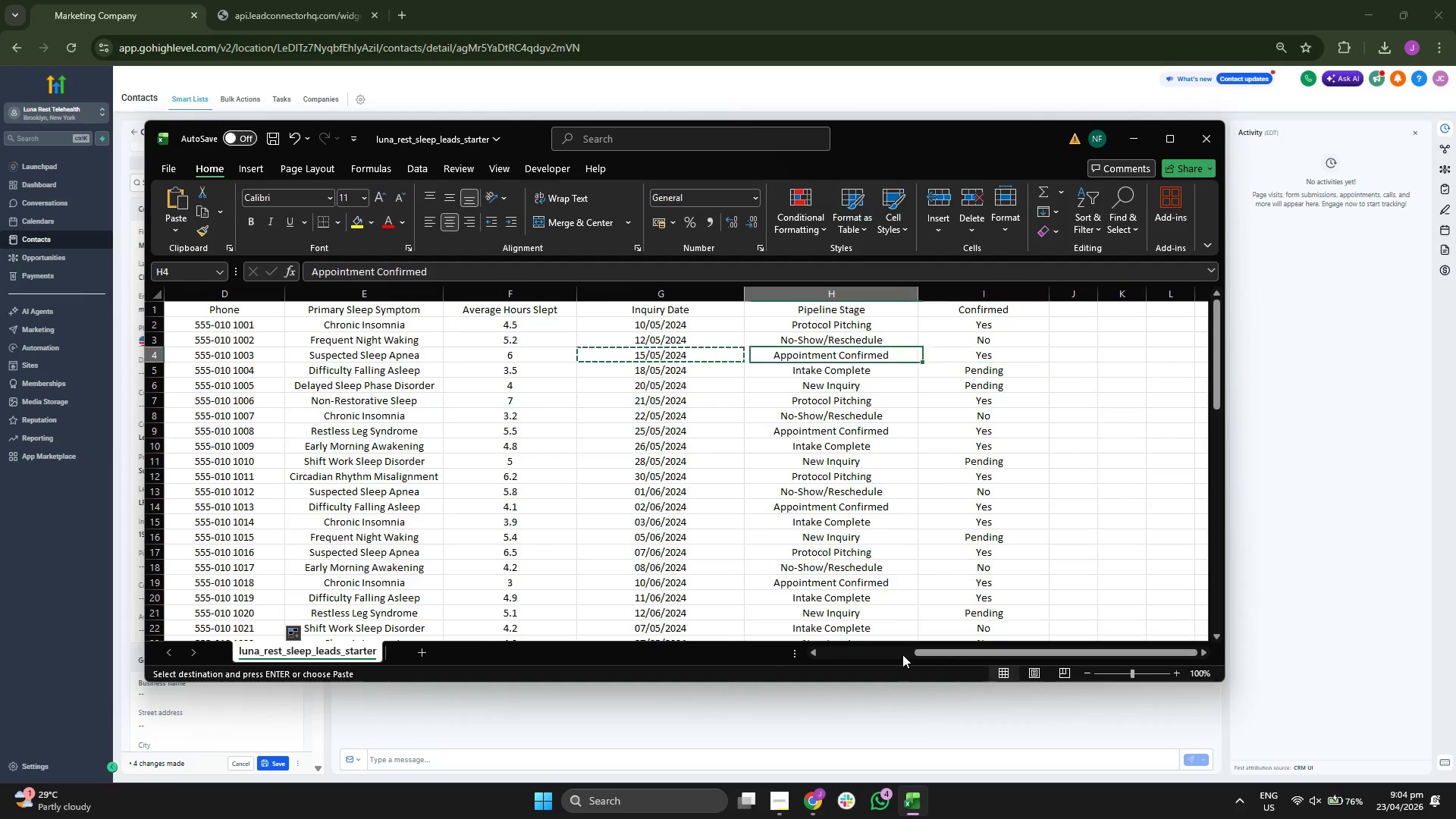 
key(Control+ControlLeft)
 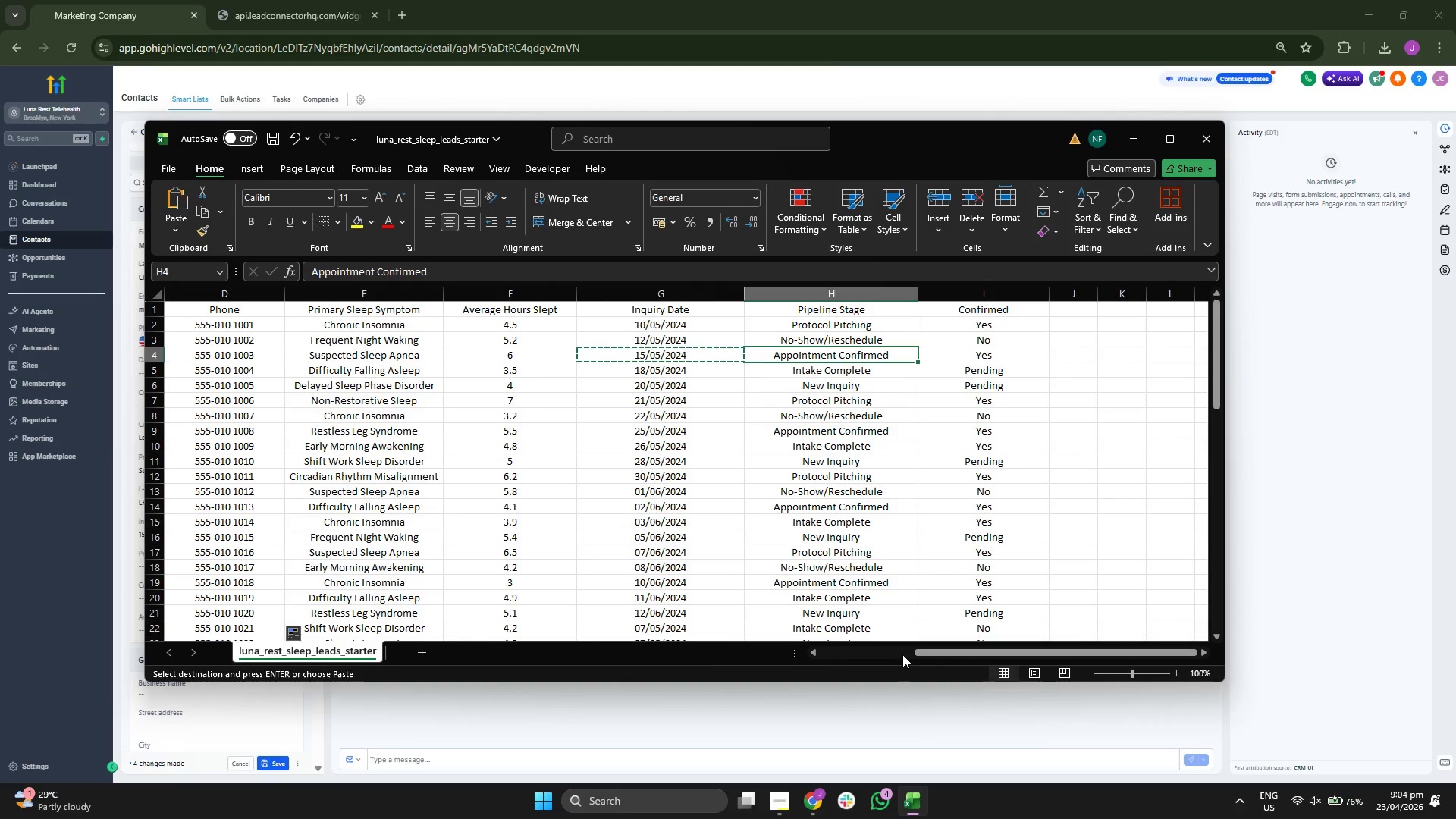 
key(Control+C)
 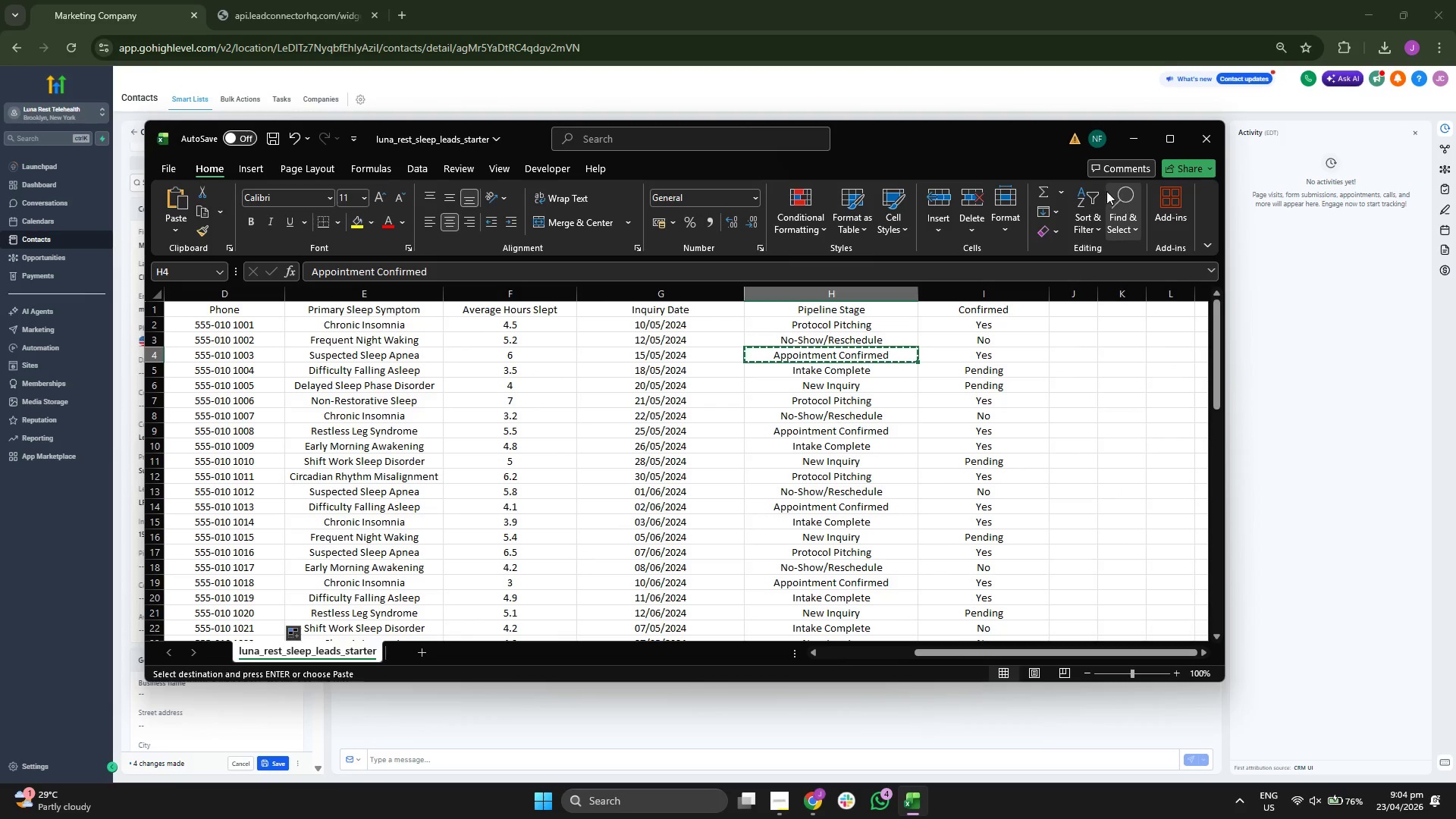 
left_click([1132, 143])
 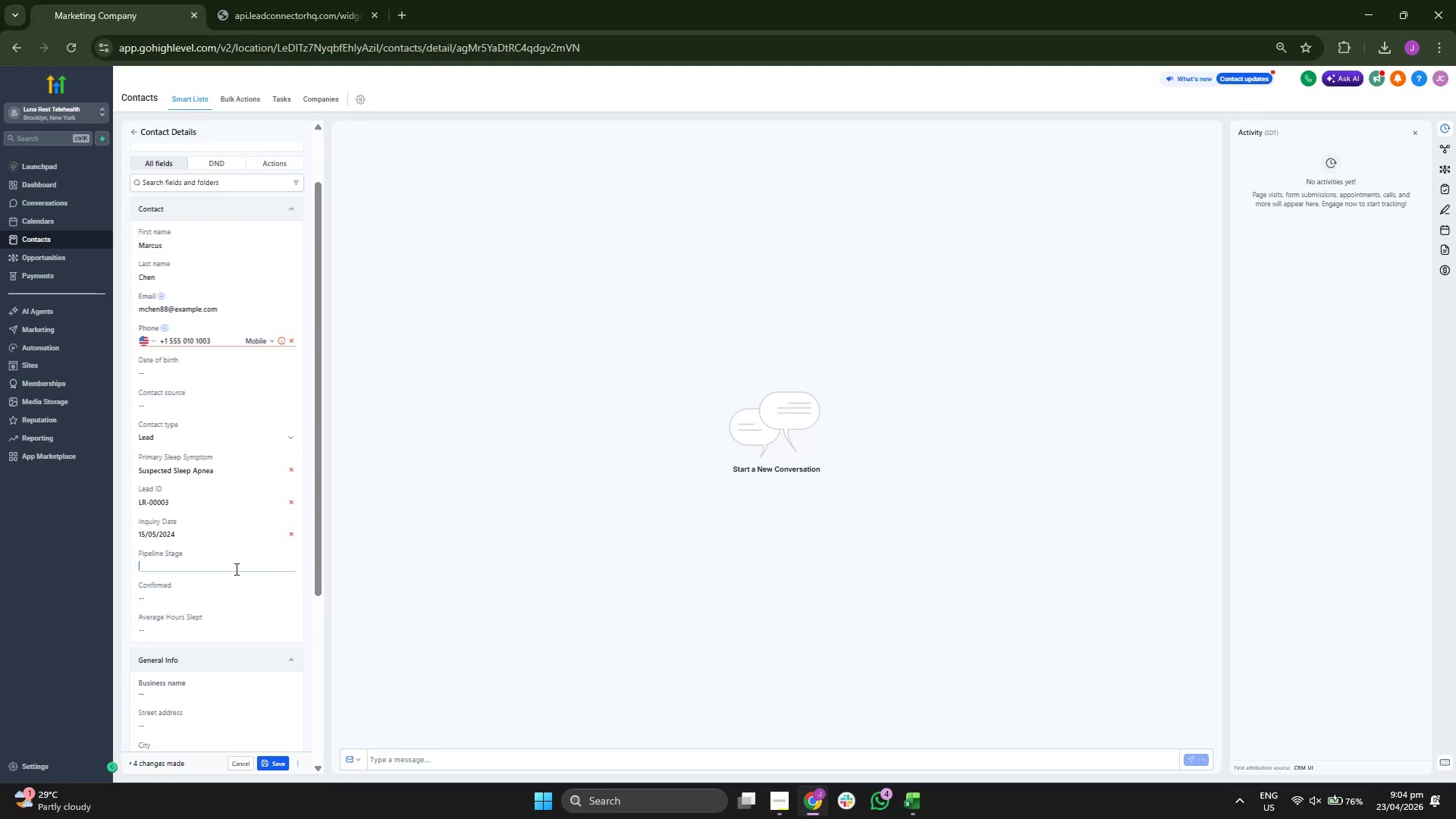 
left_click([915, 800])
 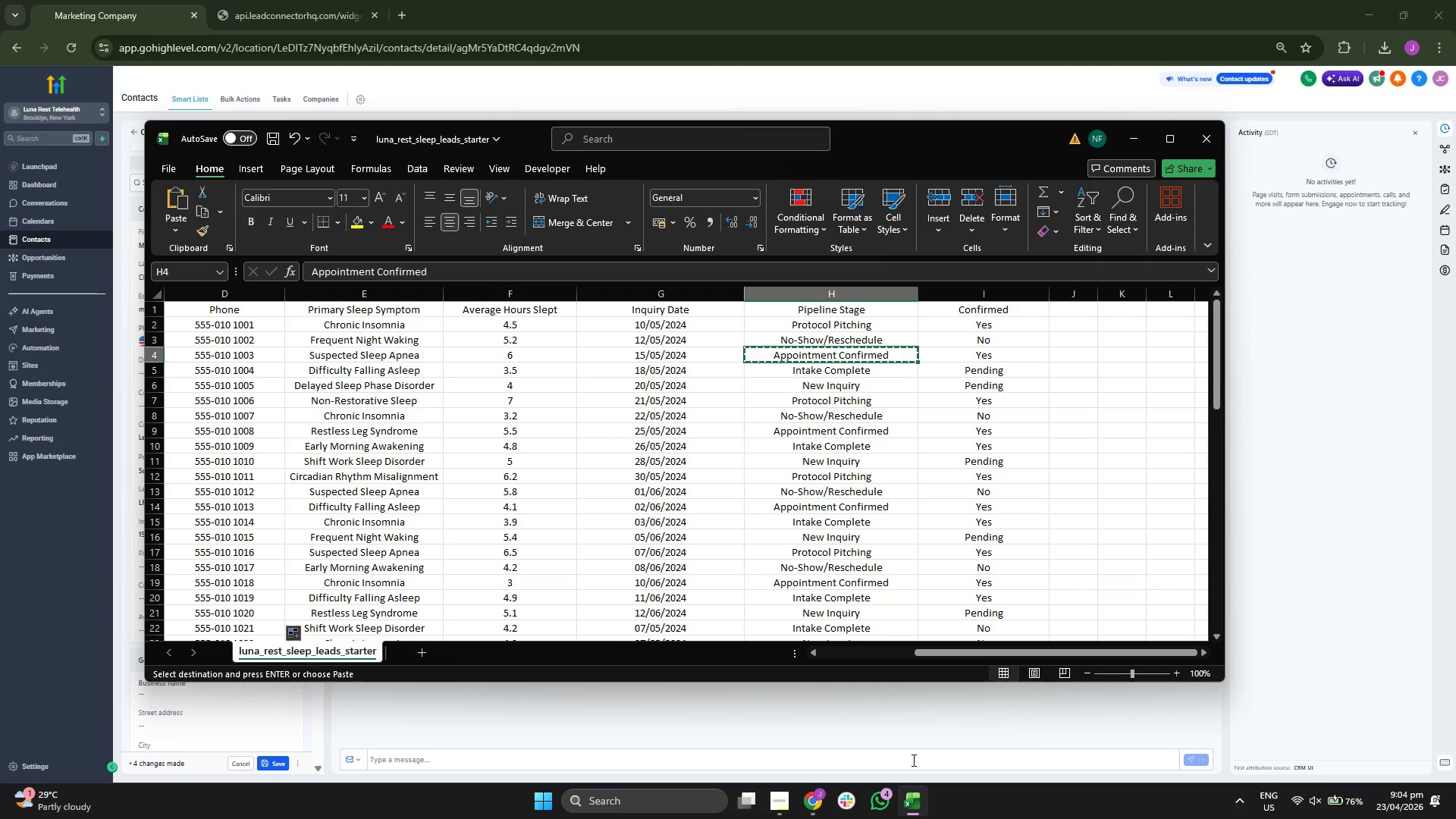 
left_click([917, 814])
 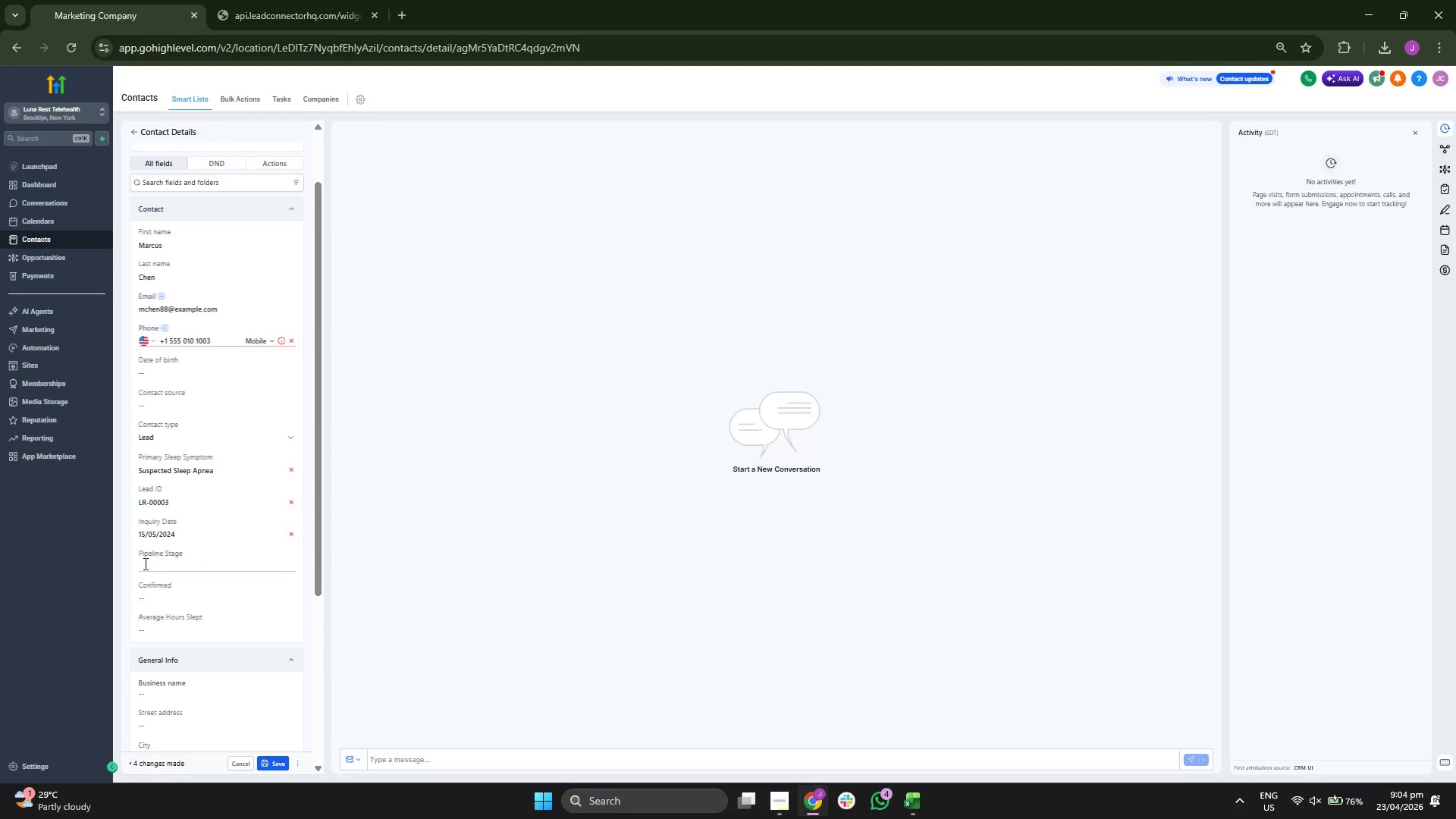 
key(Control+ControlLeft)
 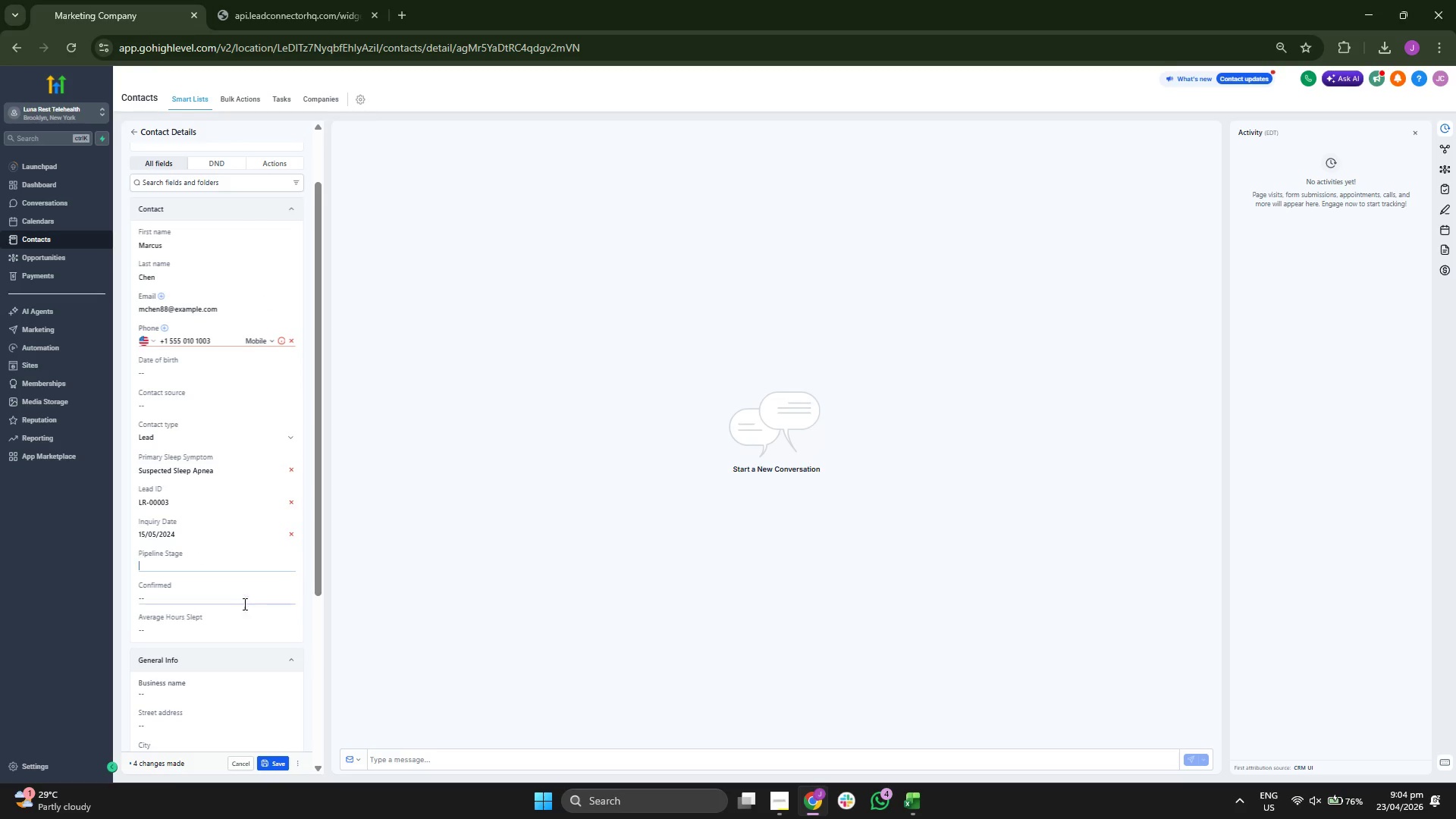 
key(Control+V)
 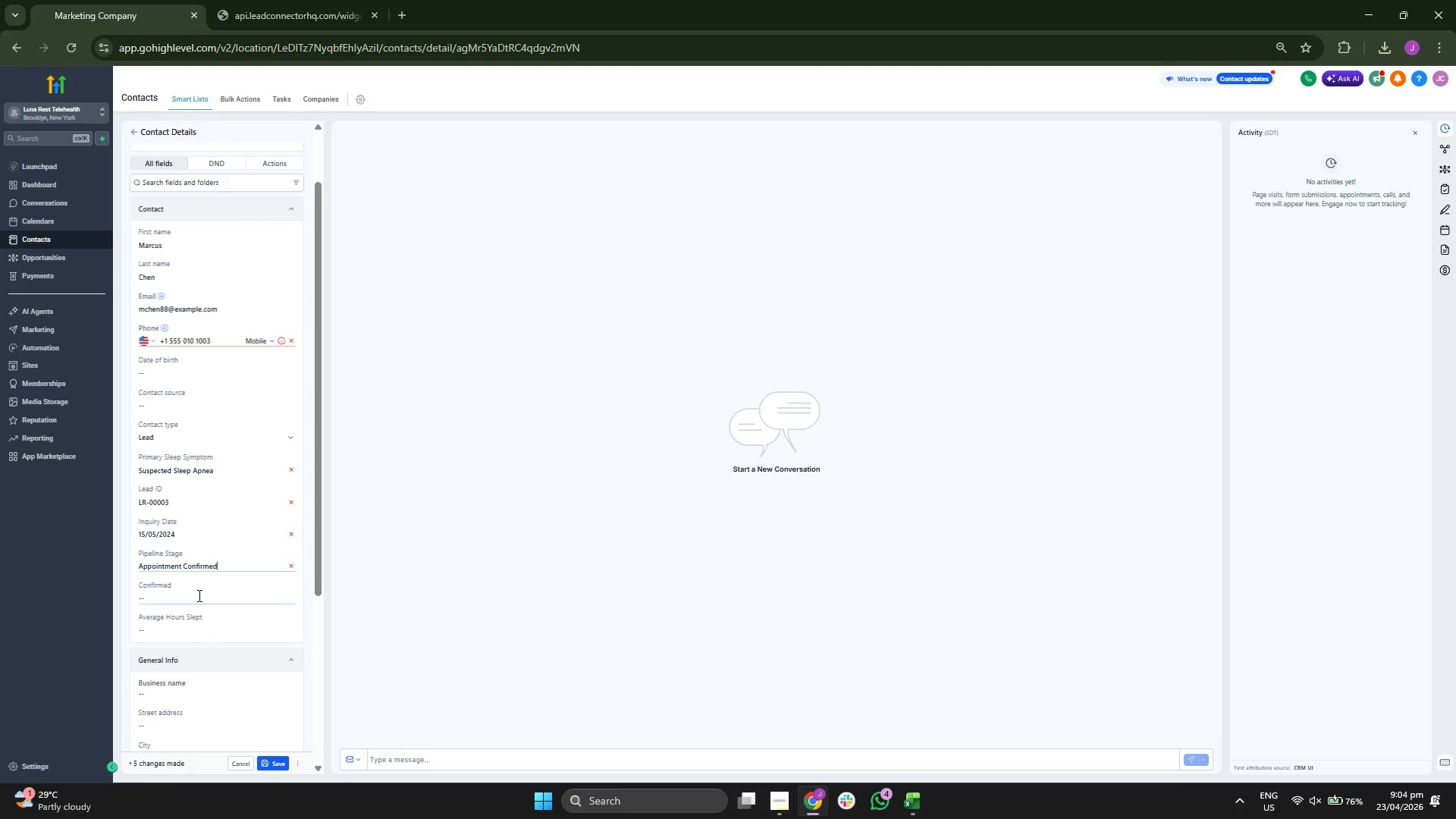 
left_click([198, 595])
 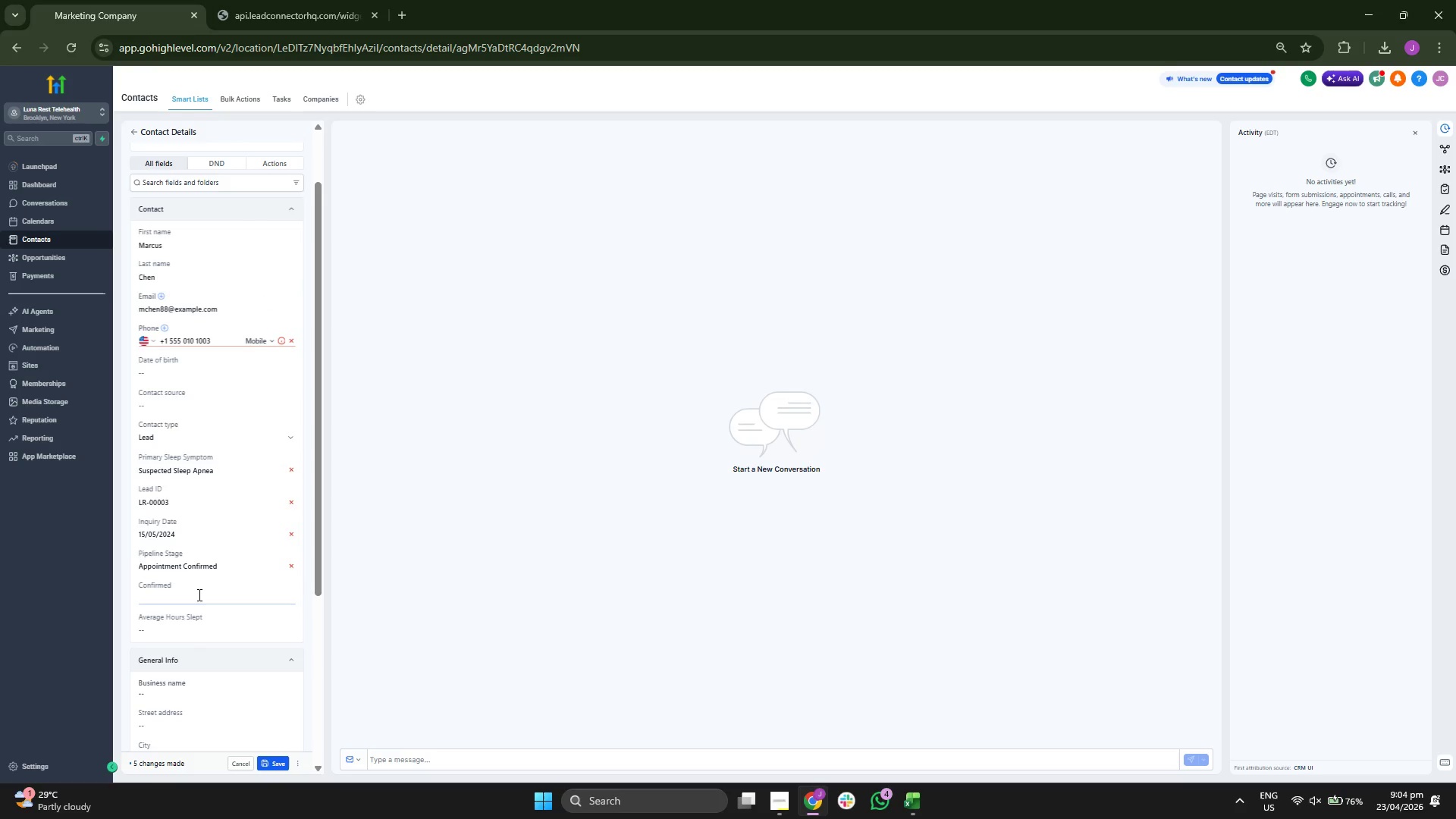 
type(yES)
key(Backspace)
key(Backspace)
key(Backspace)
type(Yes)
 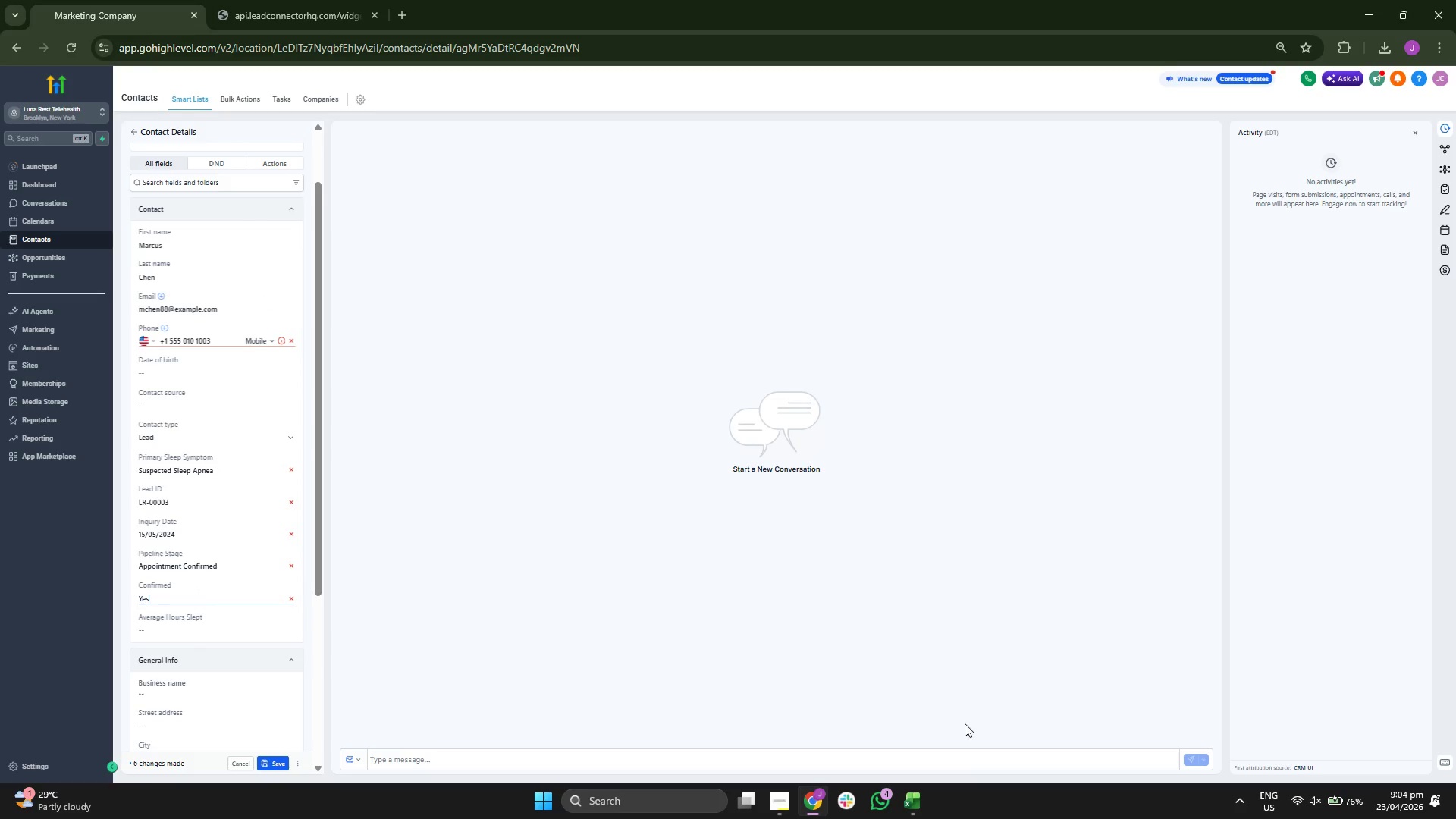 
left_click([918, 808])
 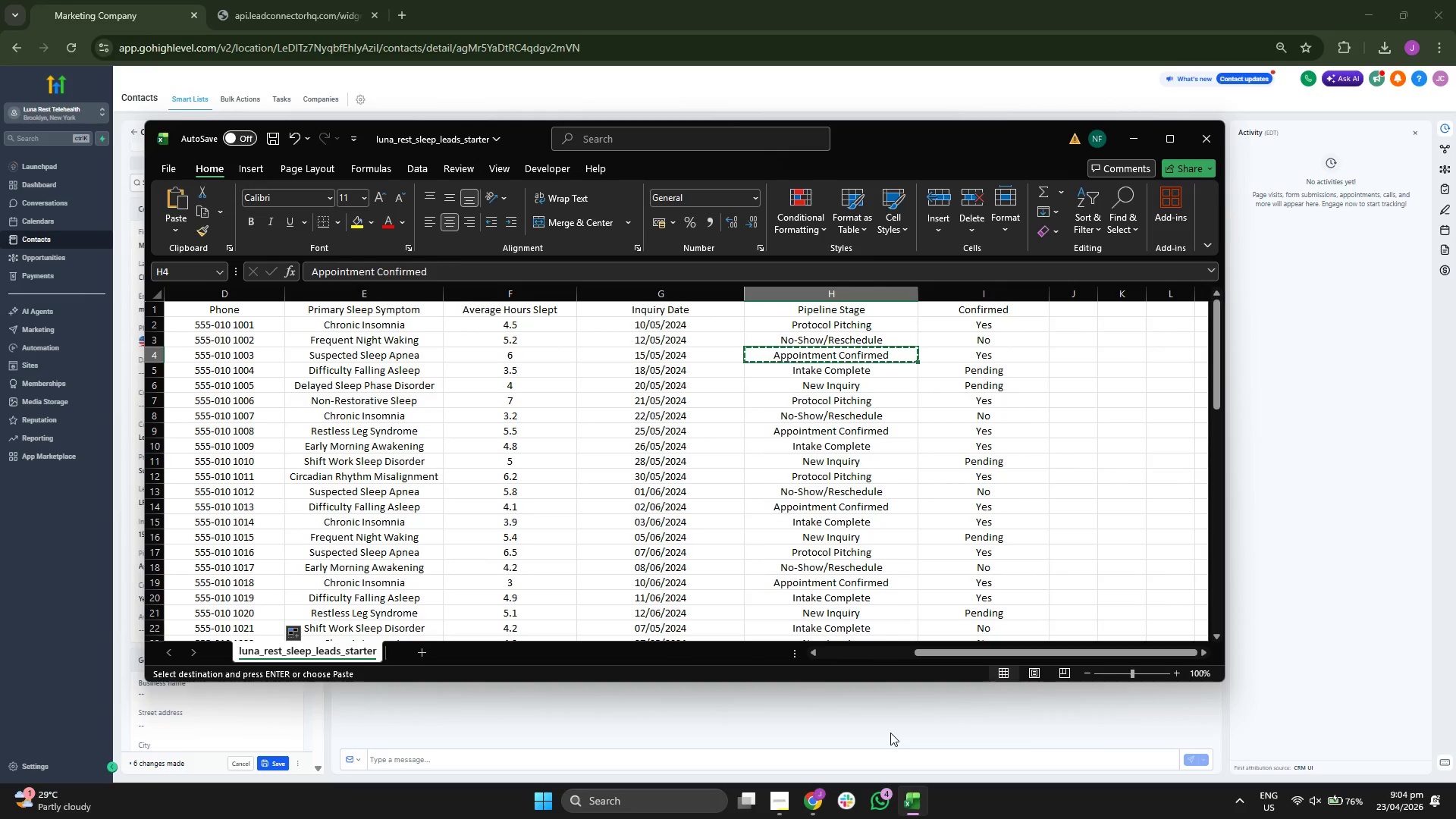 
key(ArrowLeft)
 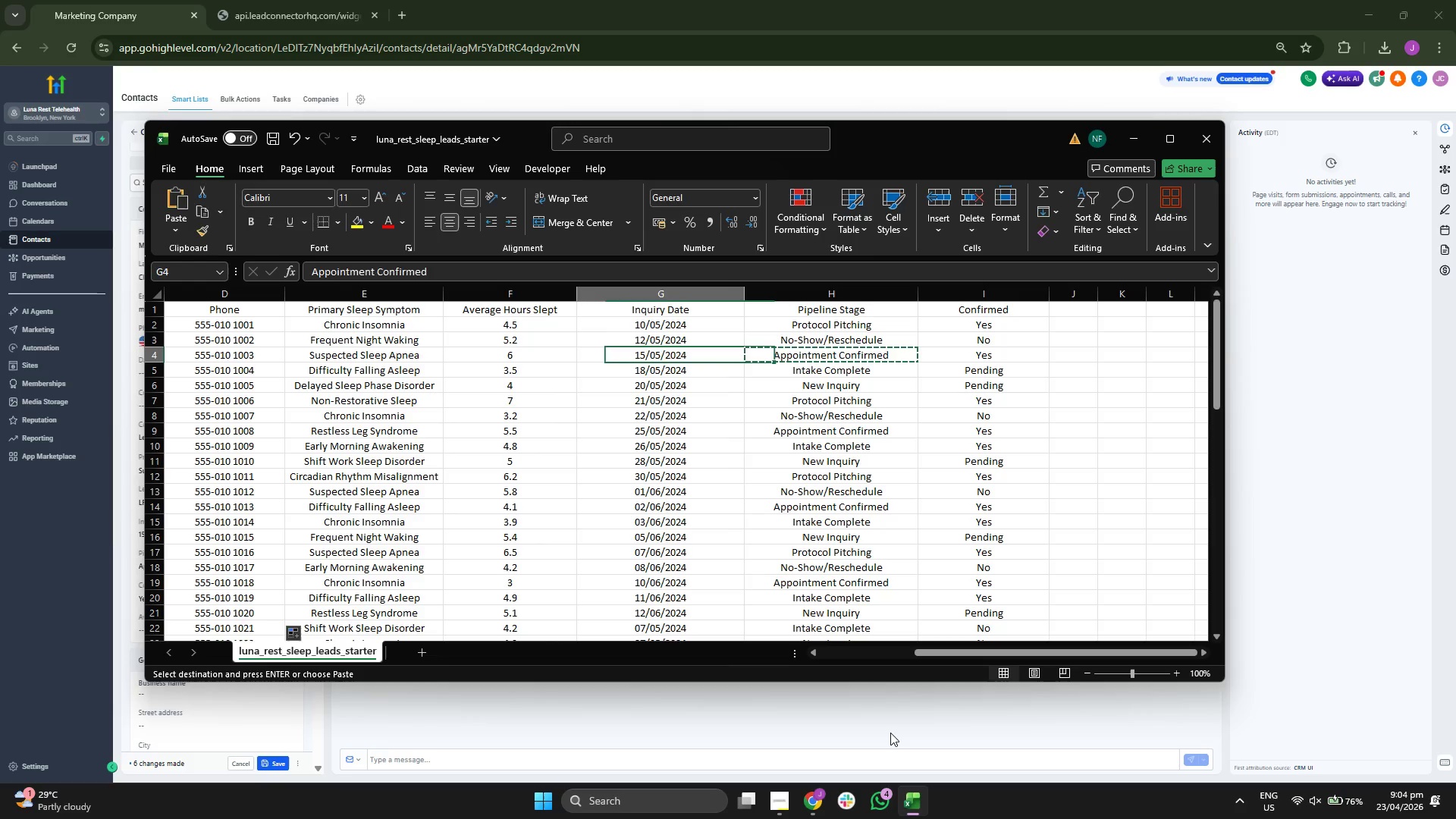 
key(ArrowLeft)
 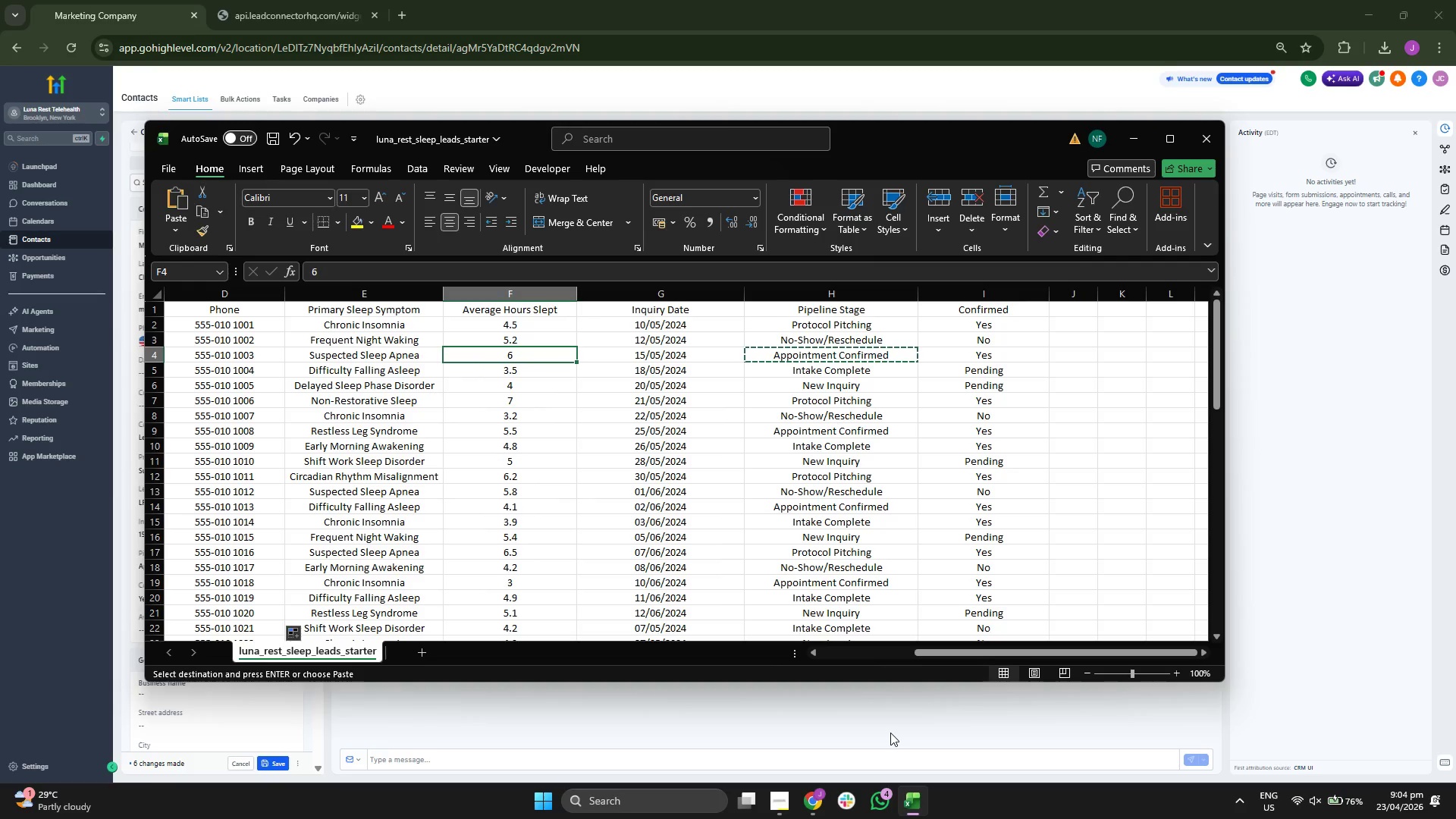 
key(Control+ControlLeft)
 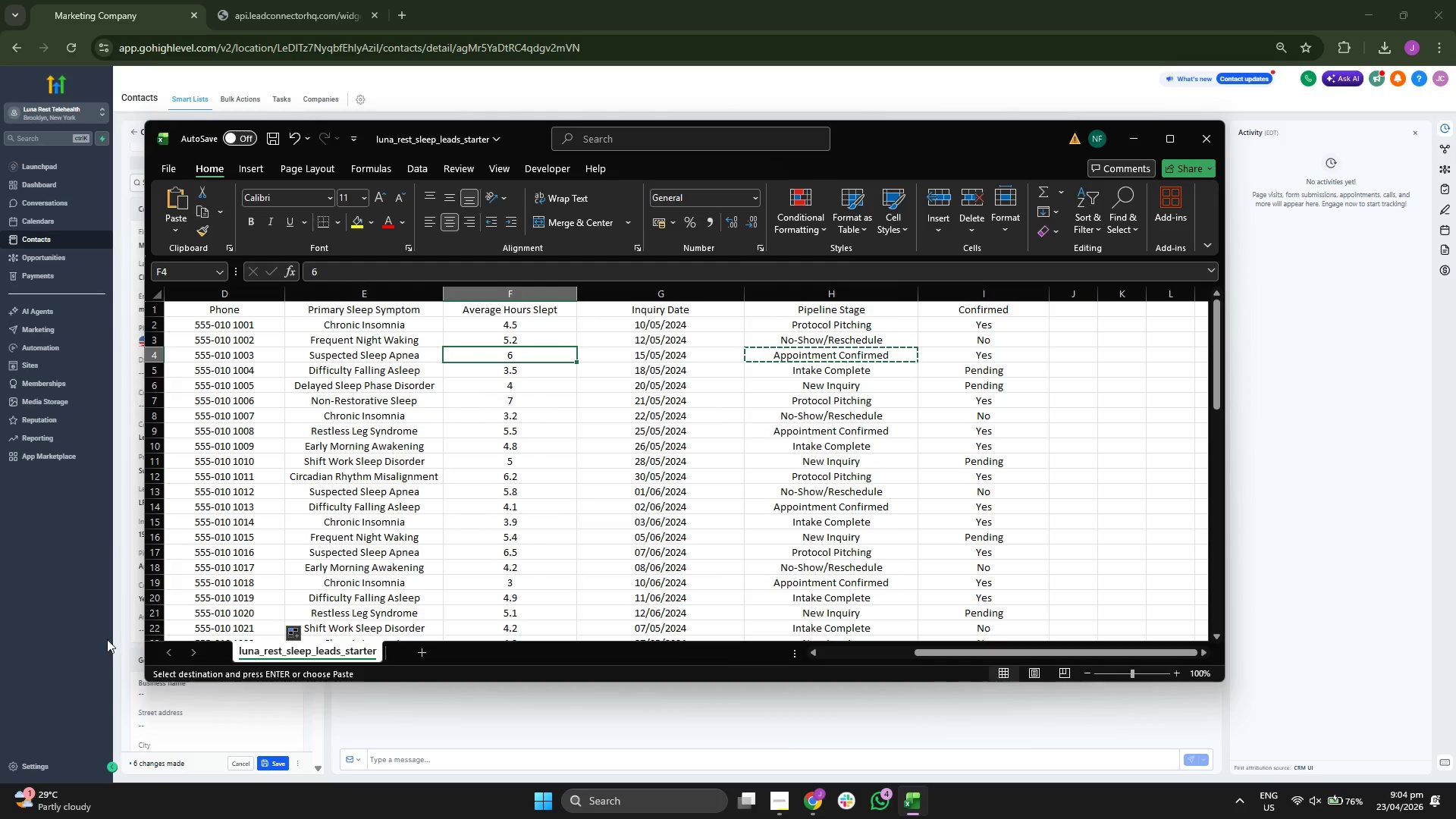 
double_click([195, 633])
 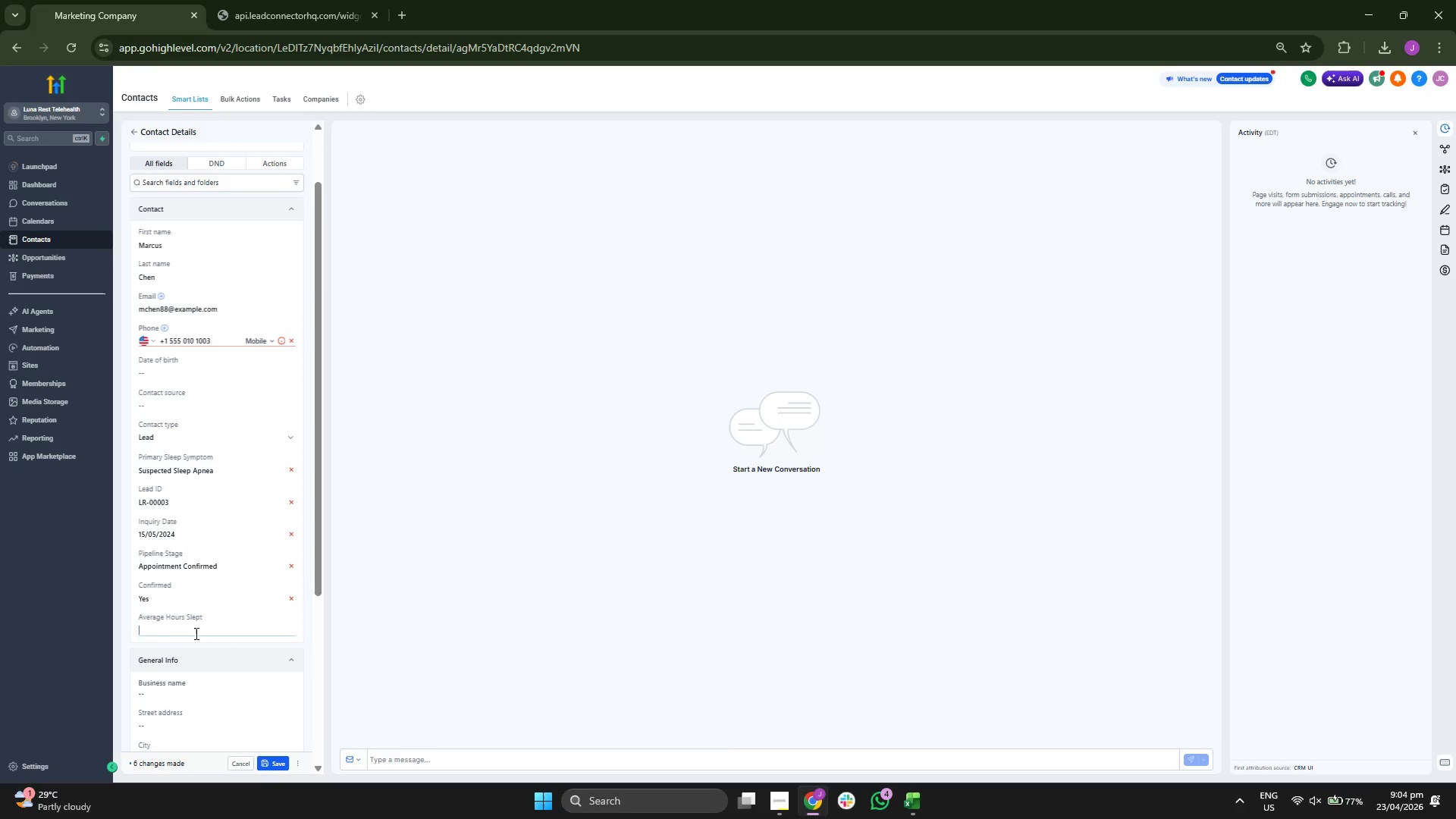 
key(6)
 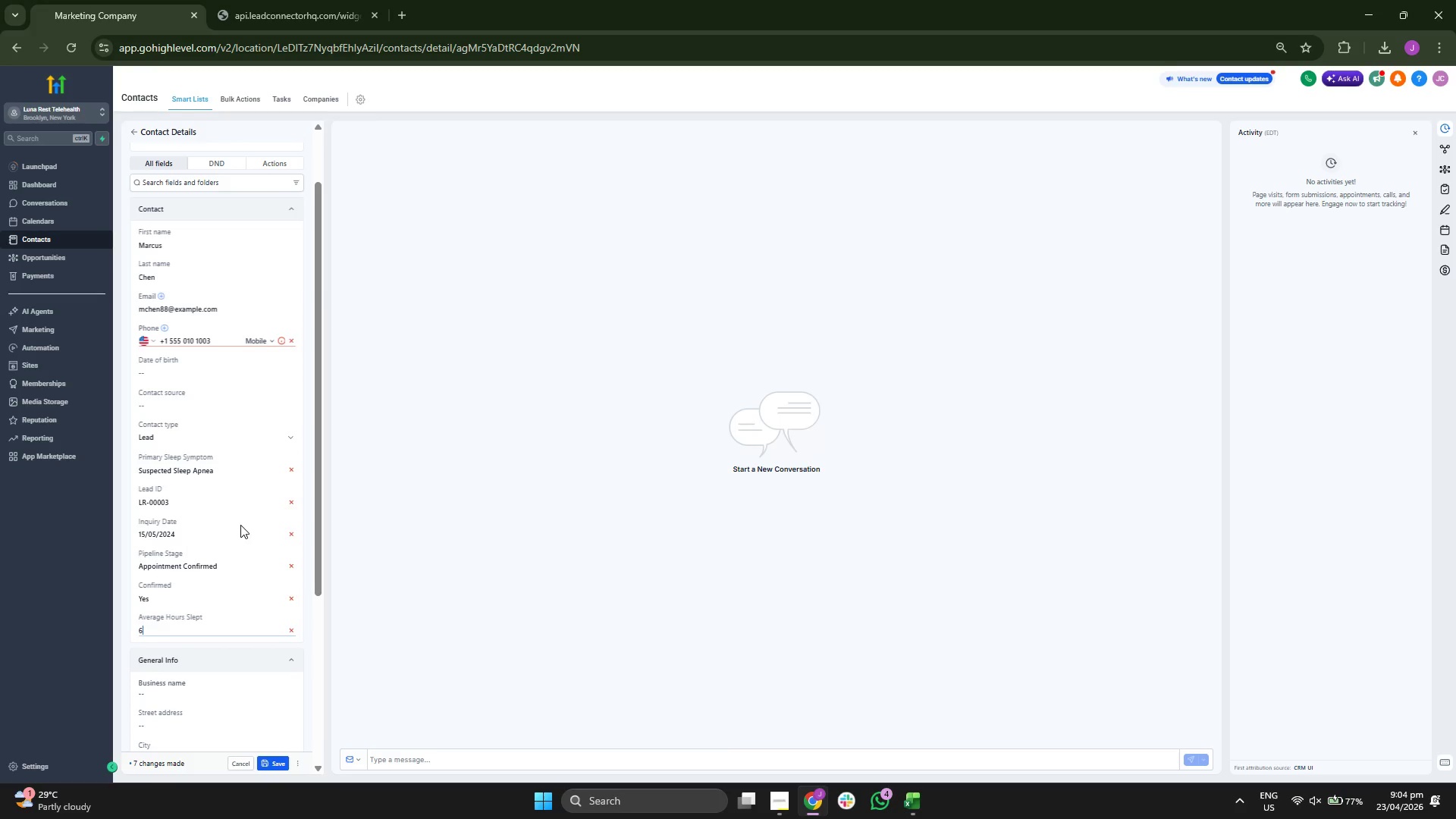 
scroll: coordinate [240, 523], scroll_direction: up, amount: 1.0
 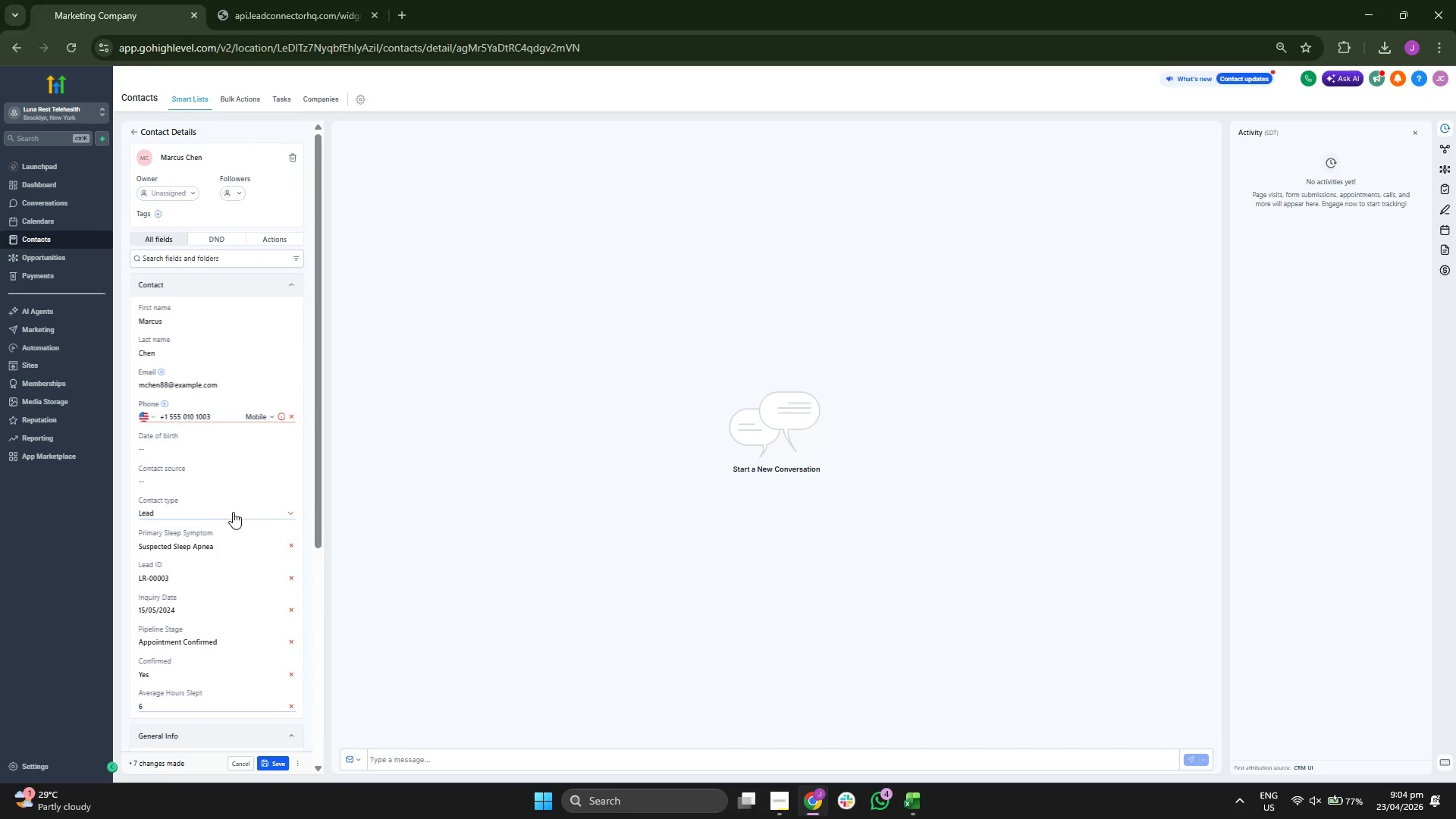 
scroll: coordinate [234, 511], scroll_direction: down, amount: 3.0
 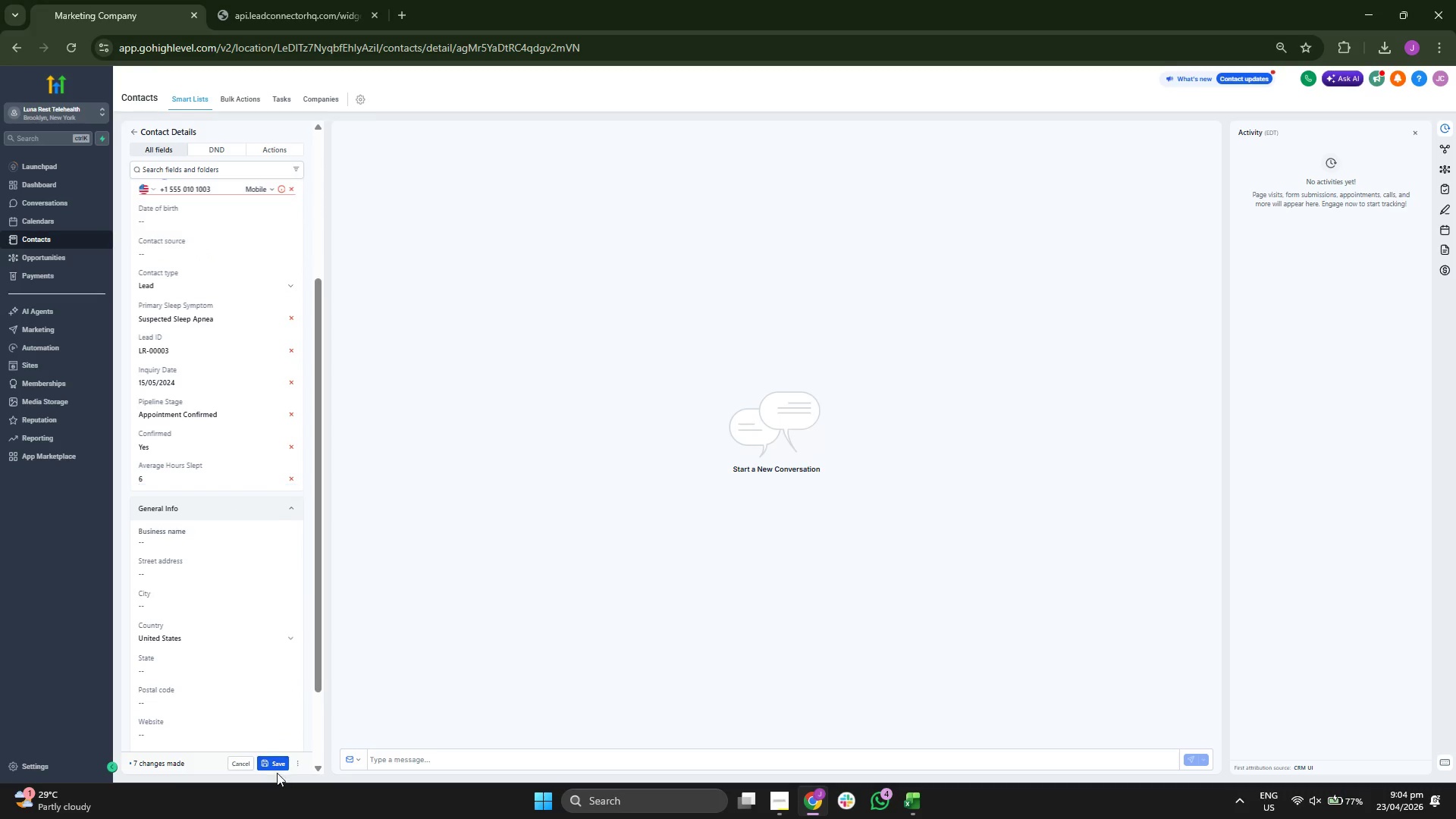 
double_click([276, 762])
 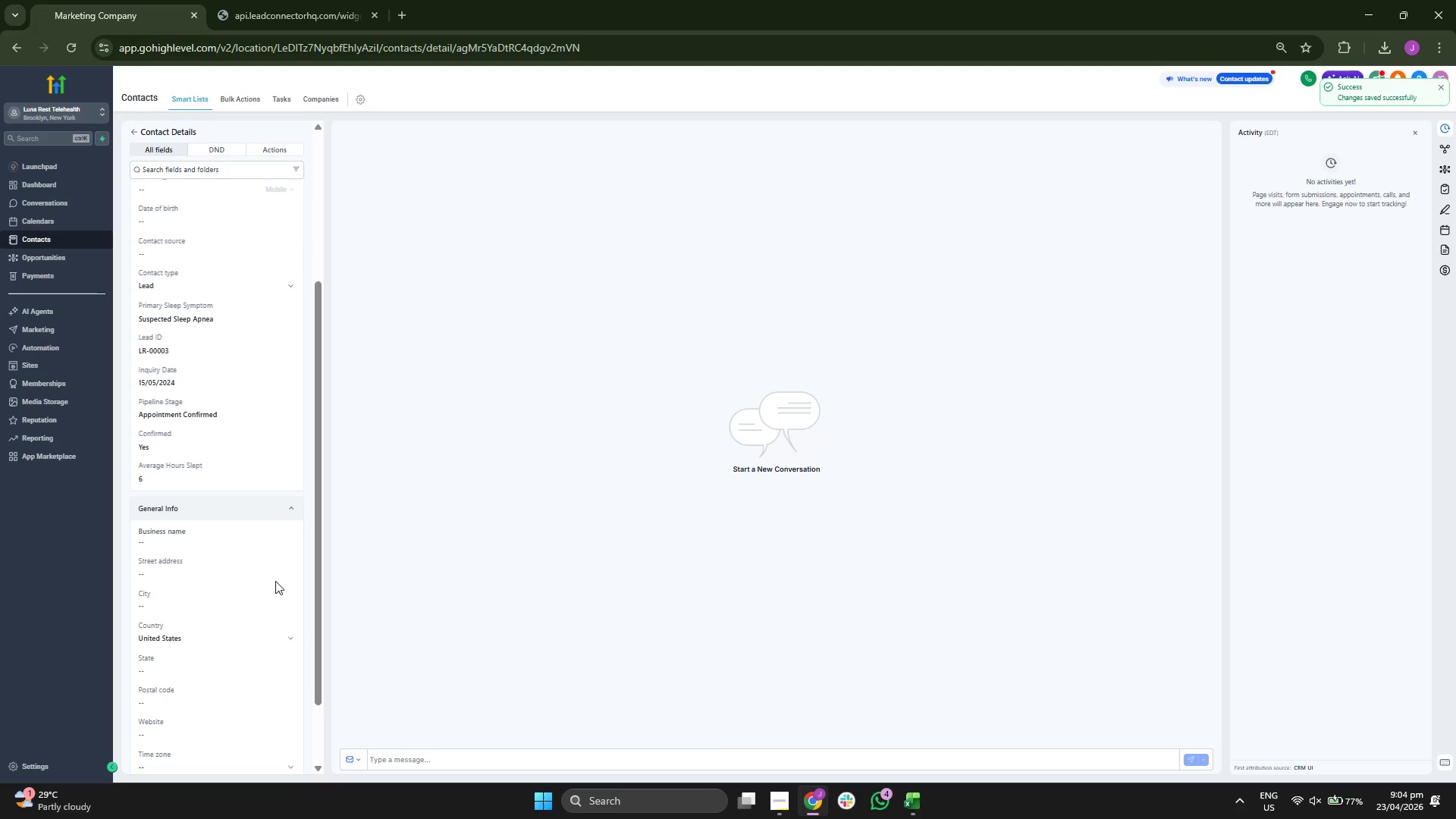 
wait(6.23)
 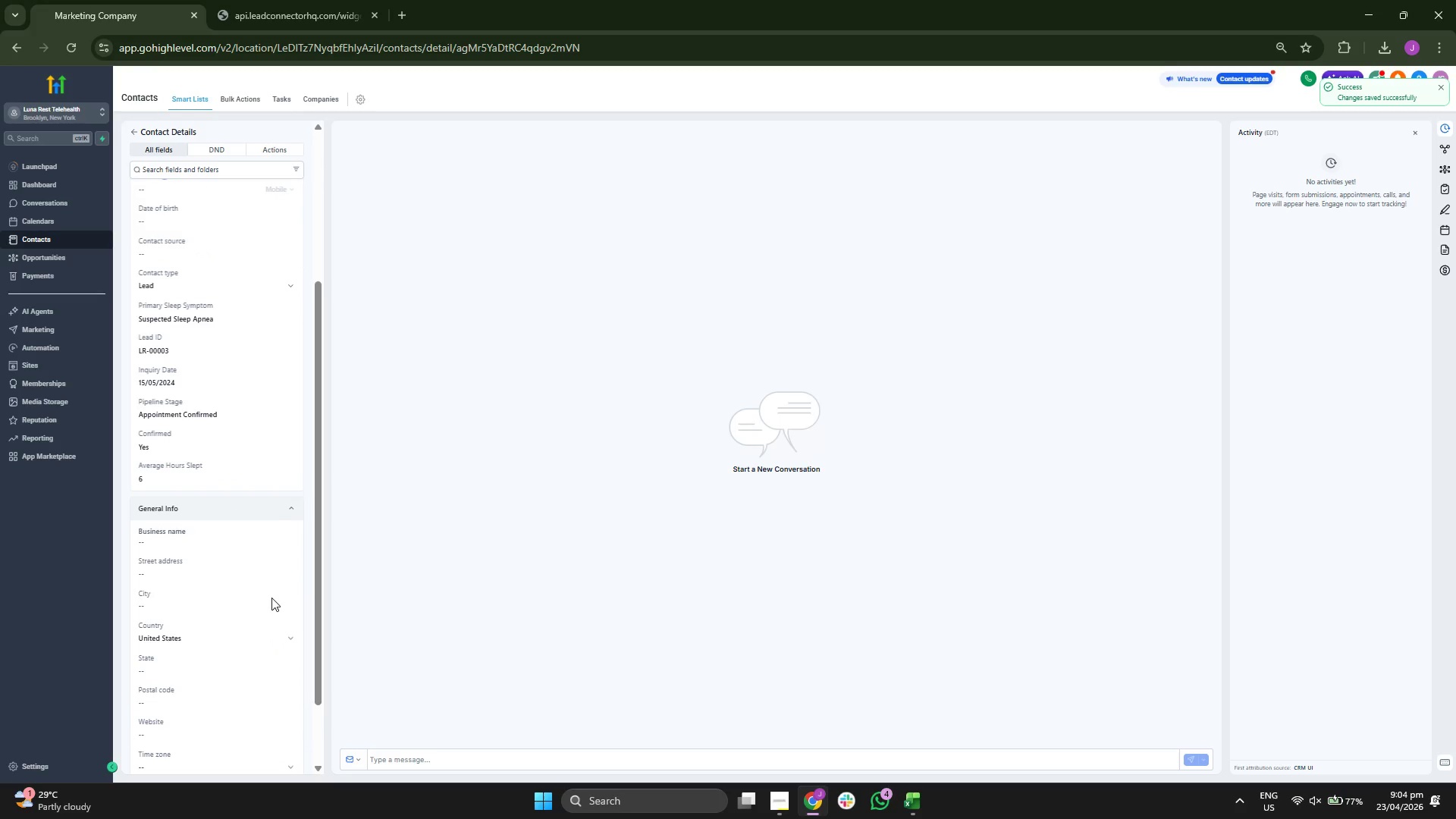 
scroll: coordinate [248, 409], scroll_direction: up, amount: 3.0
 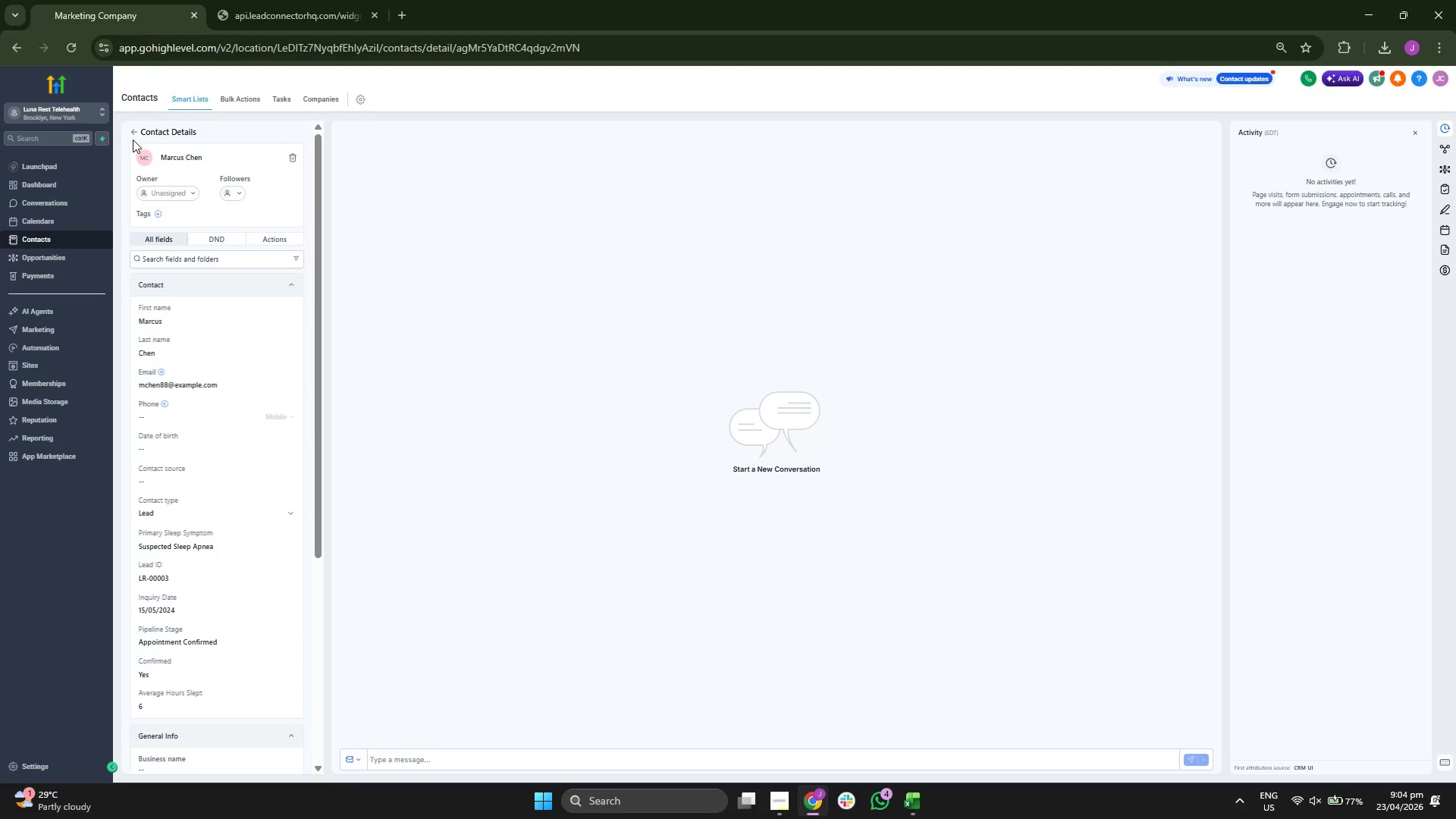 
double_click([132, 135])
 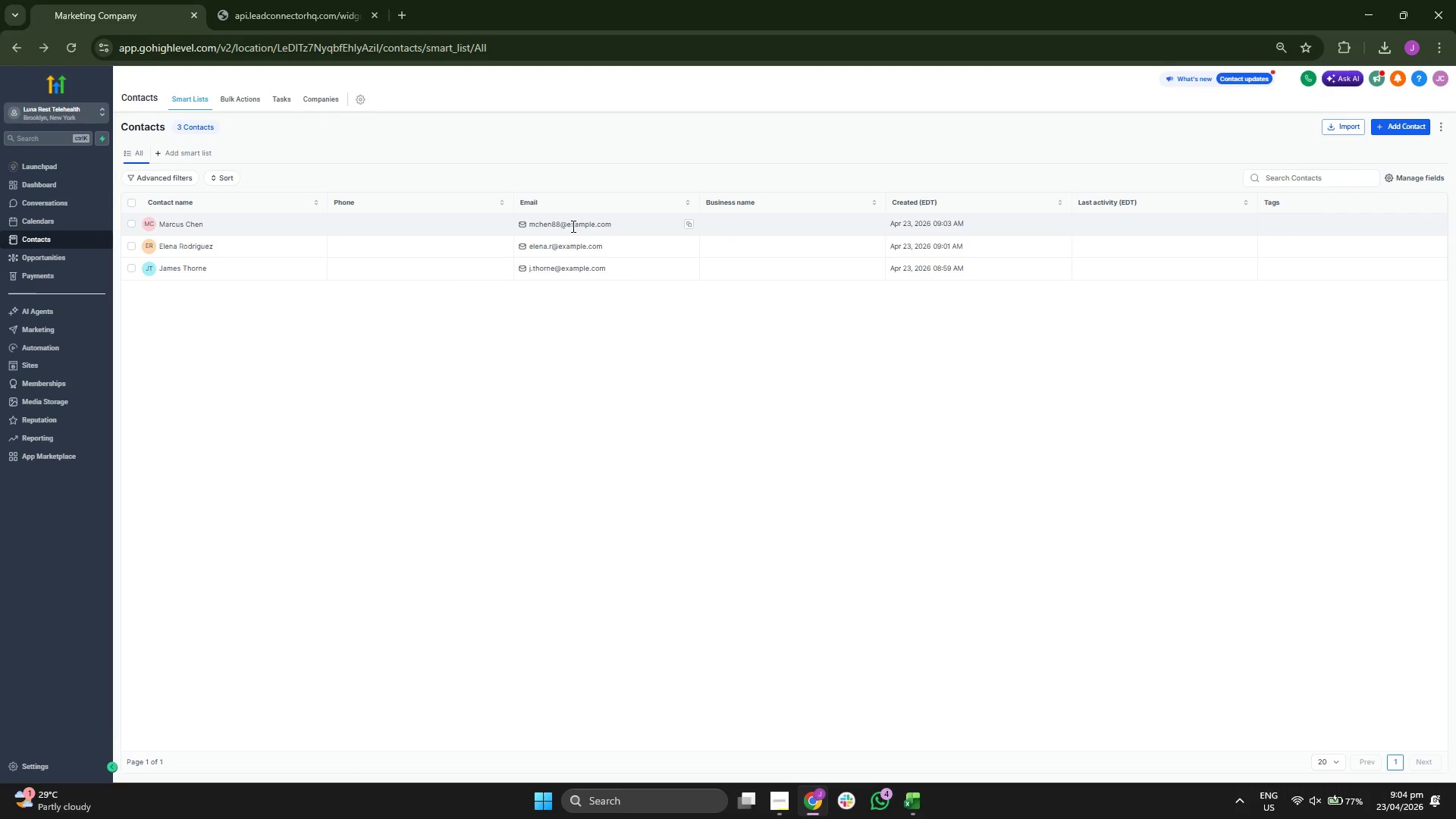 
wait(7.01)
 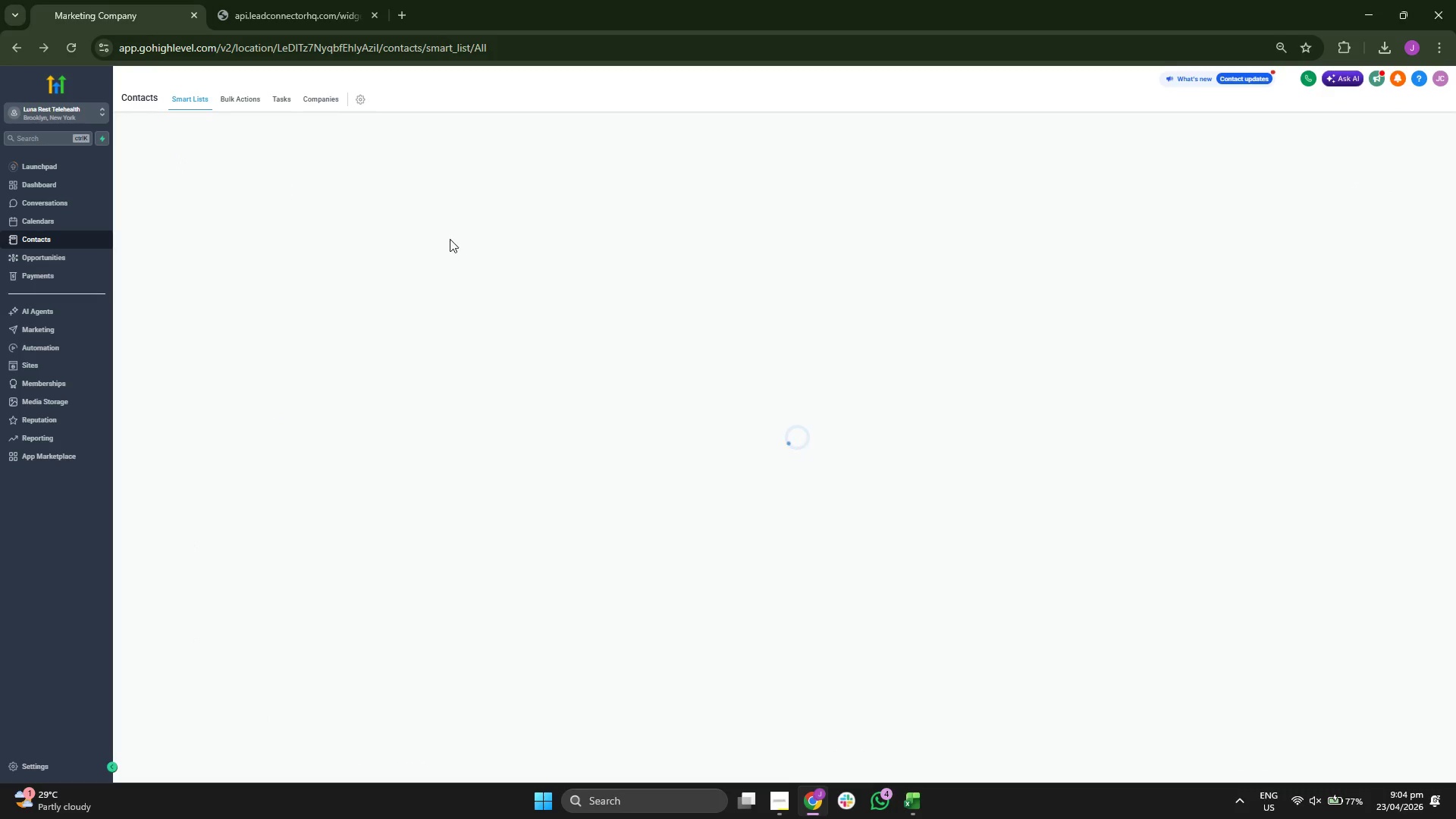 
left_click([1416, 134])
 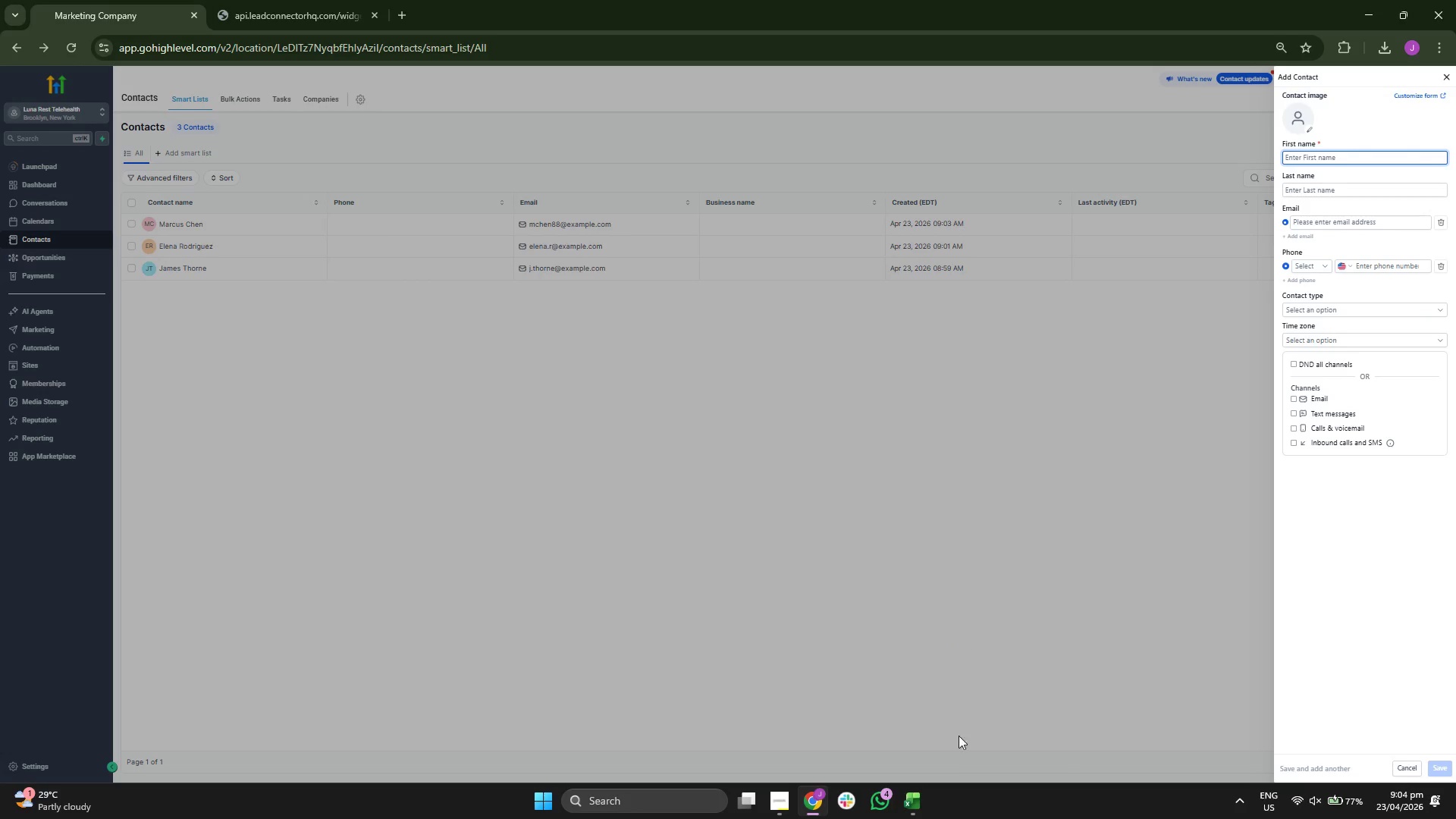 
left_click([905, 805])
 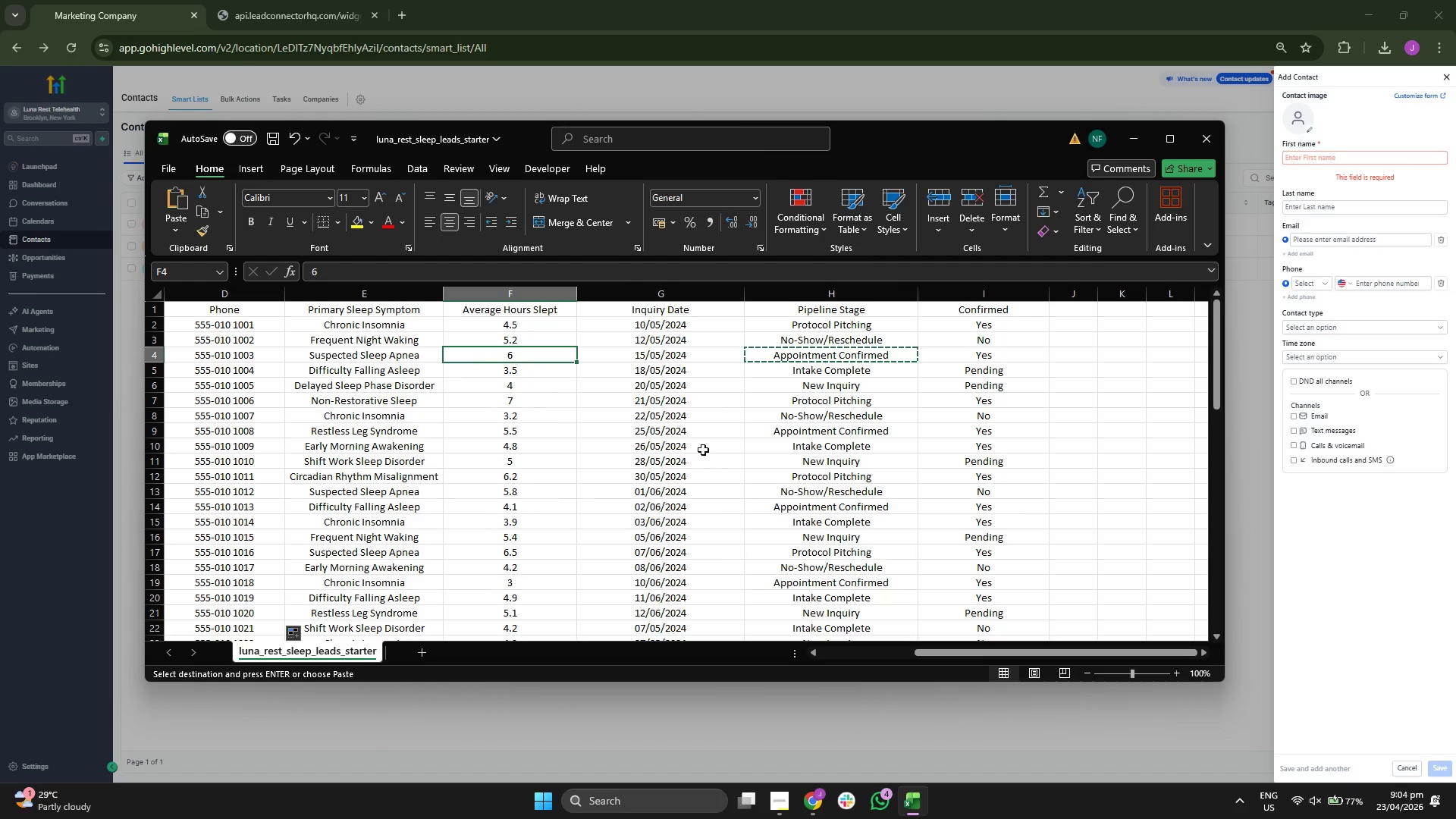 
key(ArrowDown)
 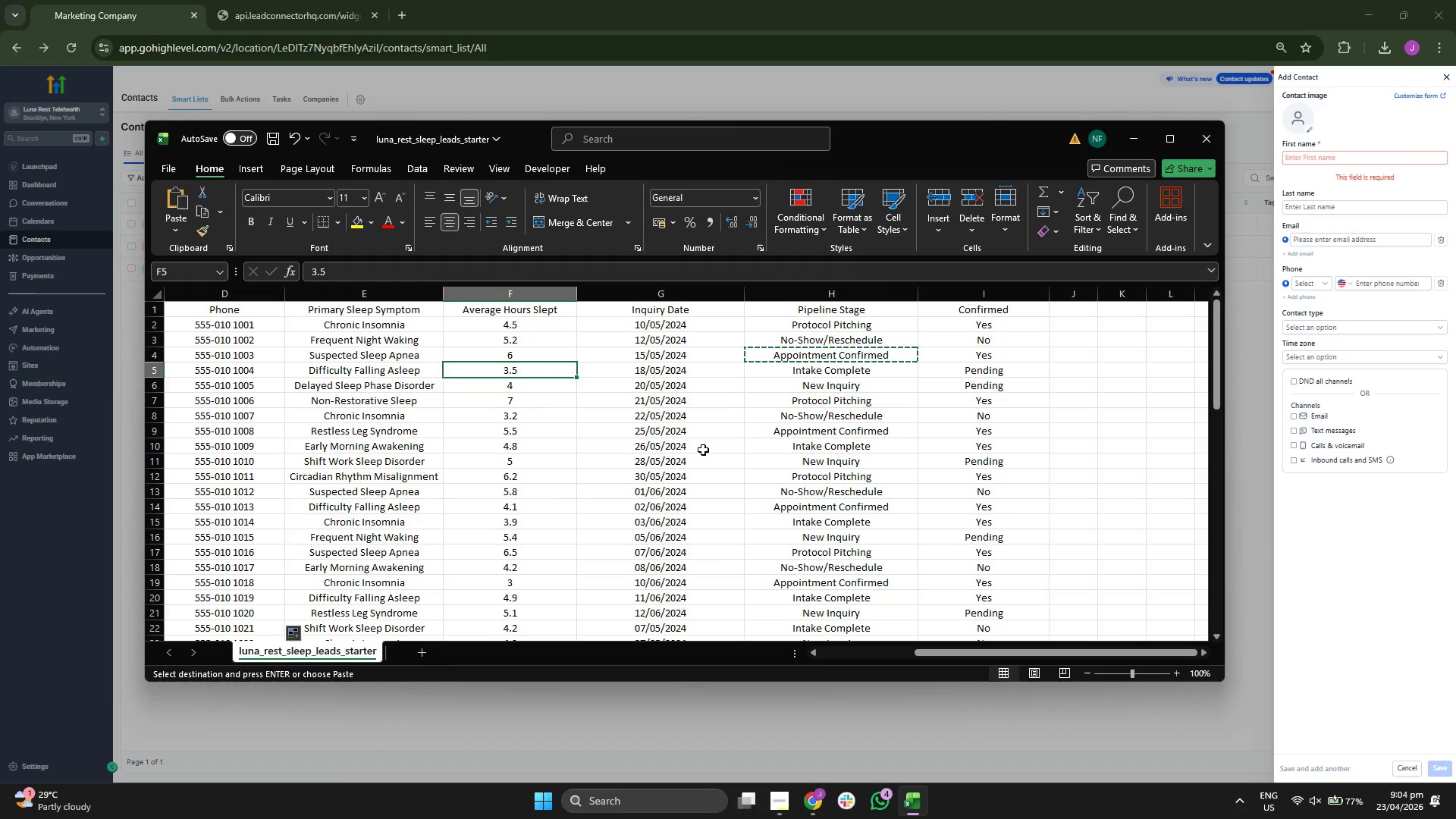 
key(ArrowLeft)
 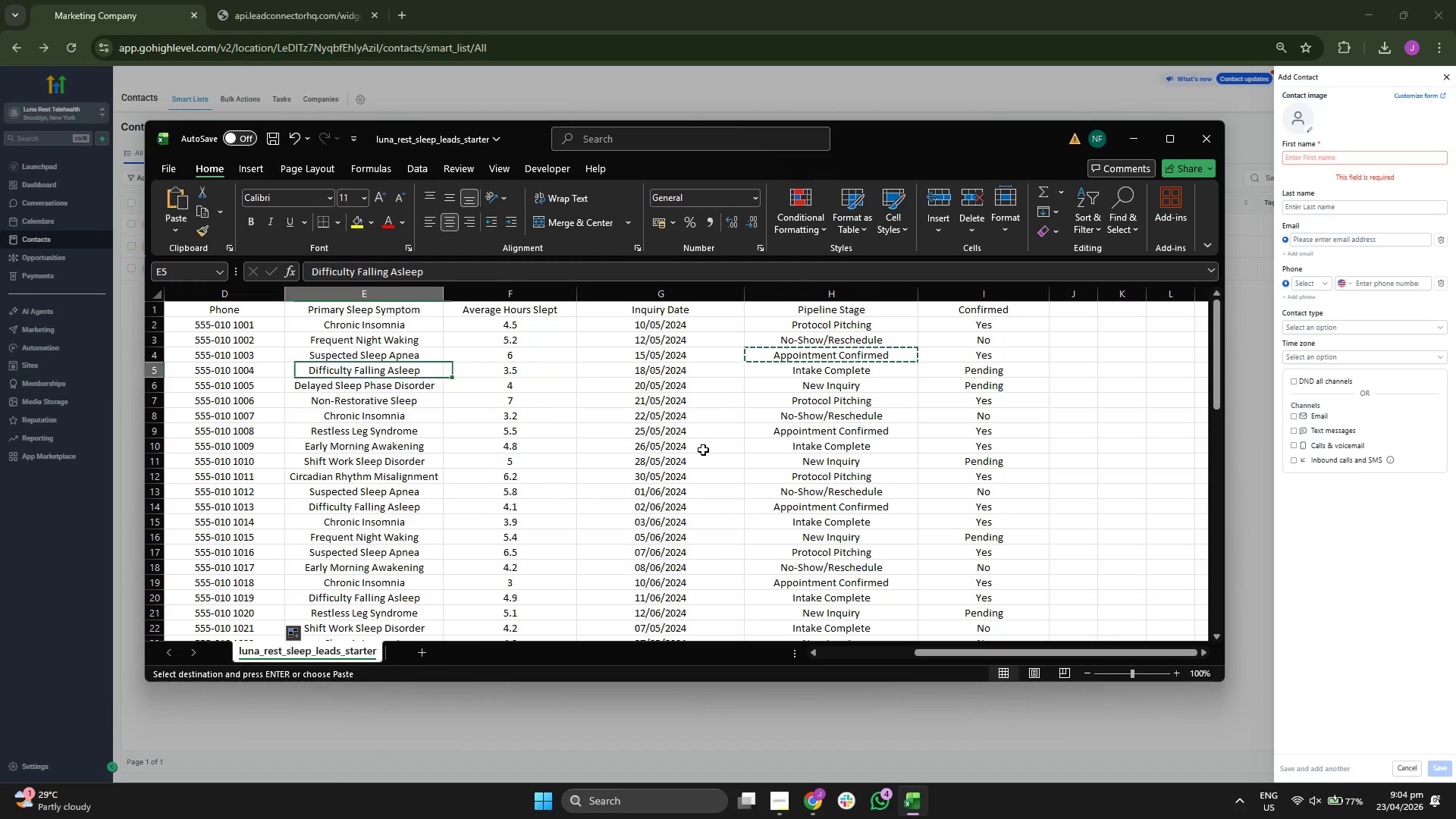 
key(ArrowLeft)
 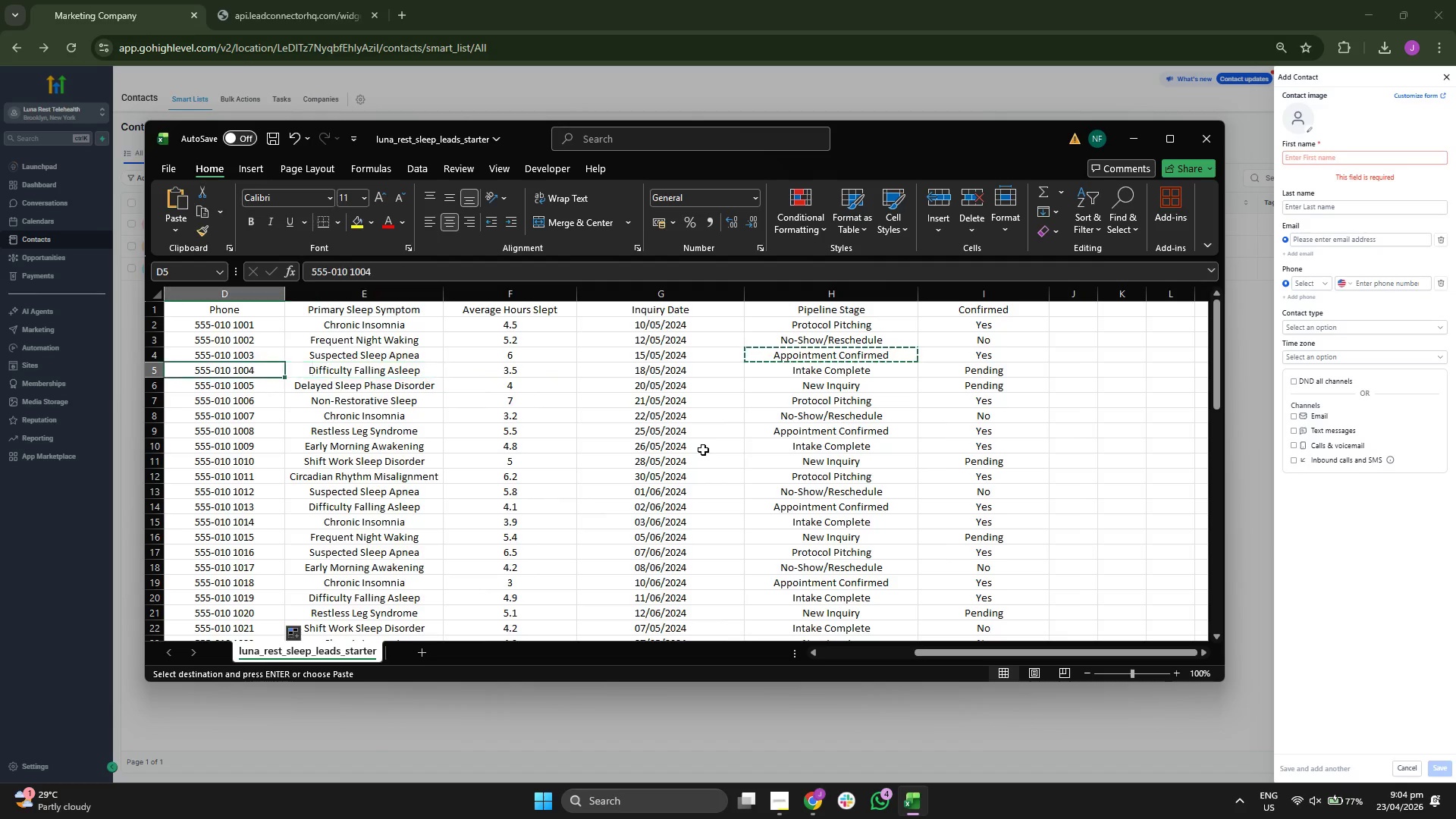 
key(ArrowLeft)
 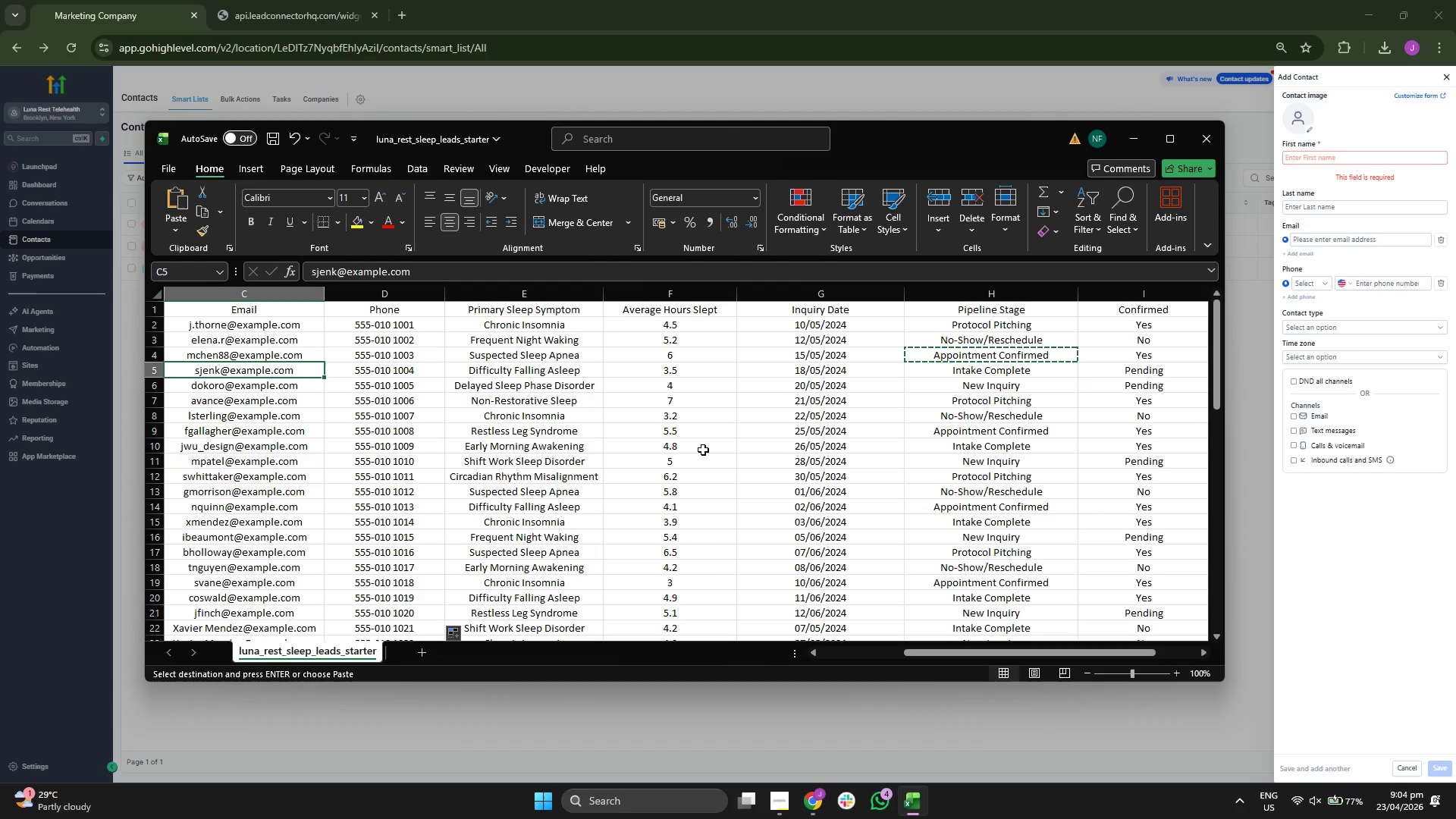 
key(ArrowLeft)
 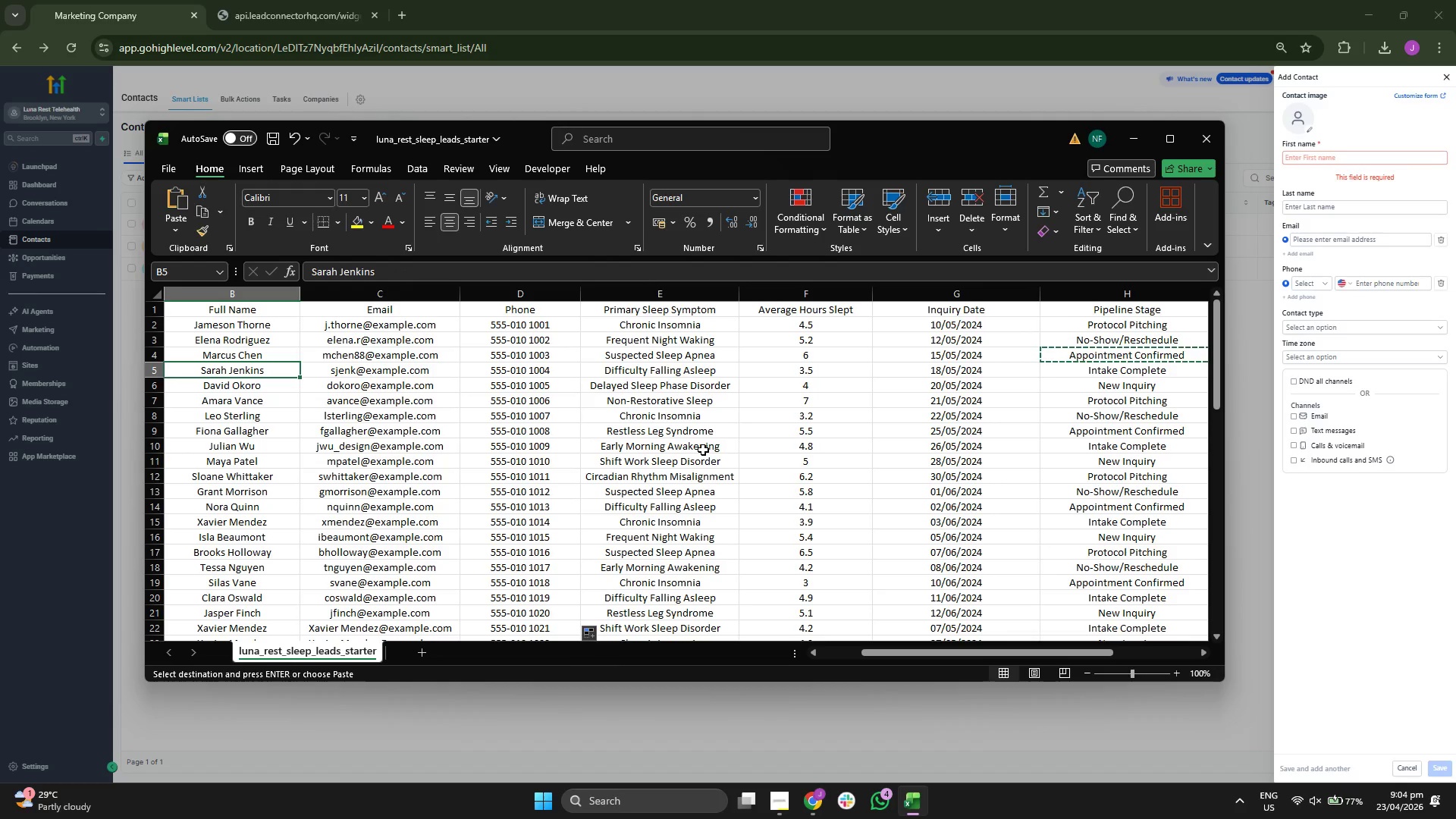 
key(ArrowRight)
 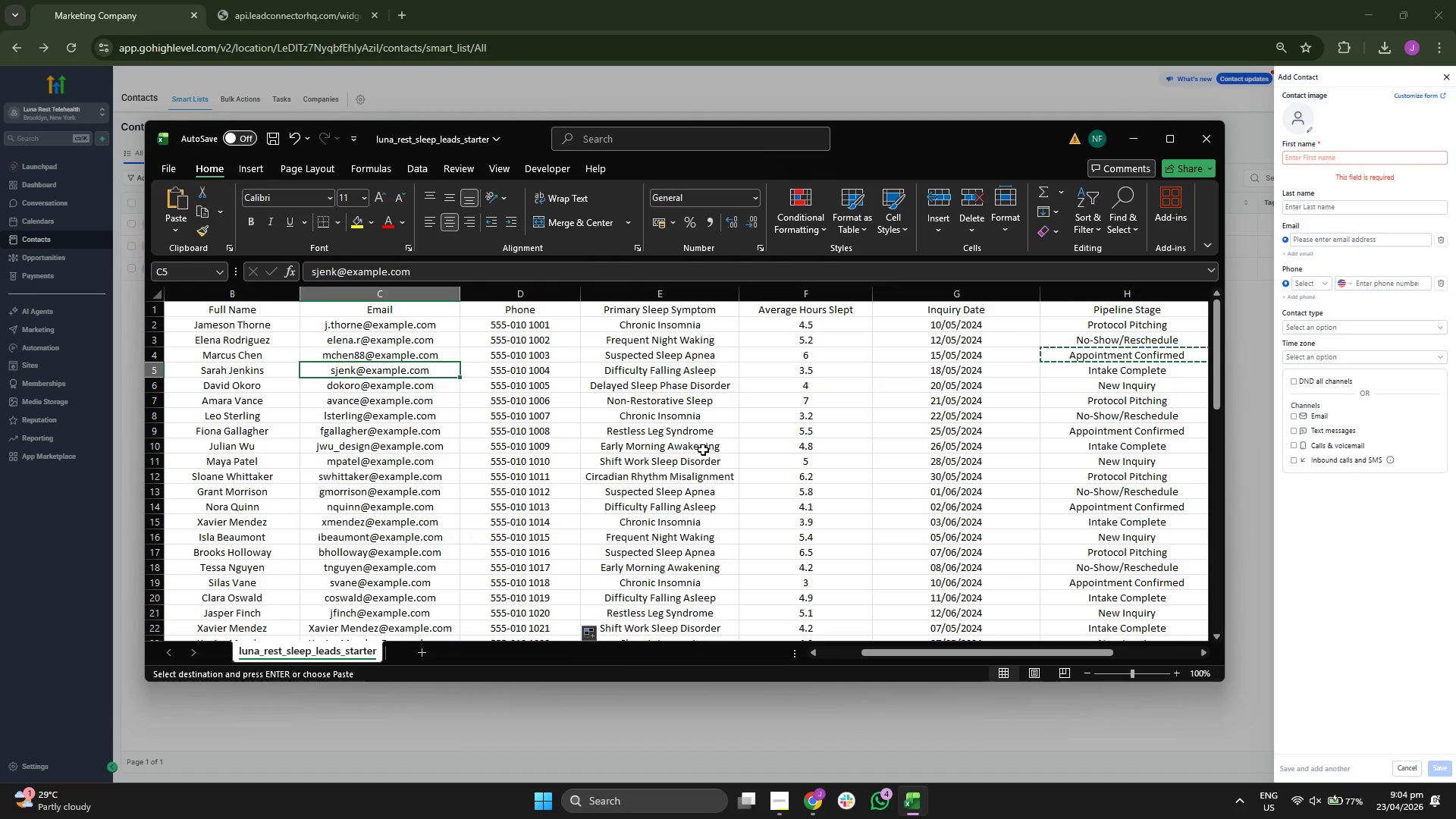 
key(Control+ControlLeft)
 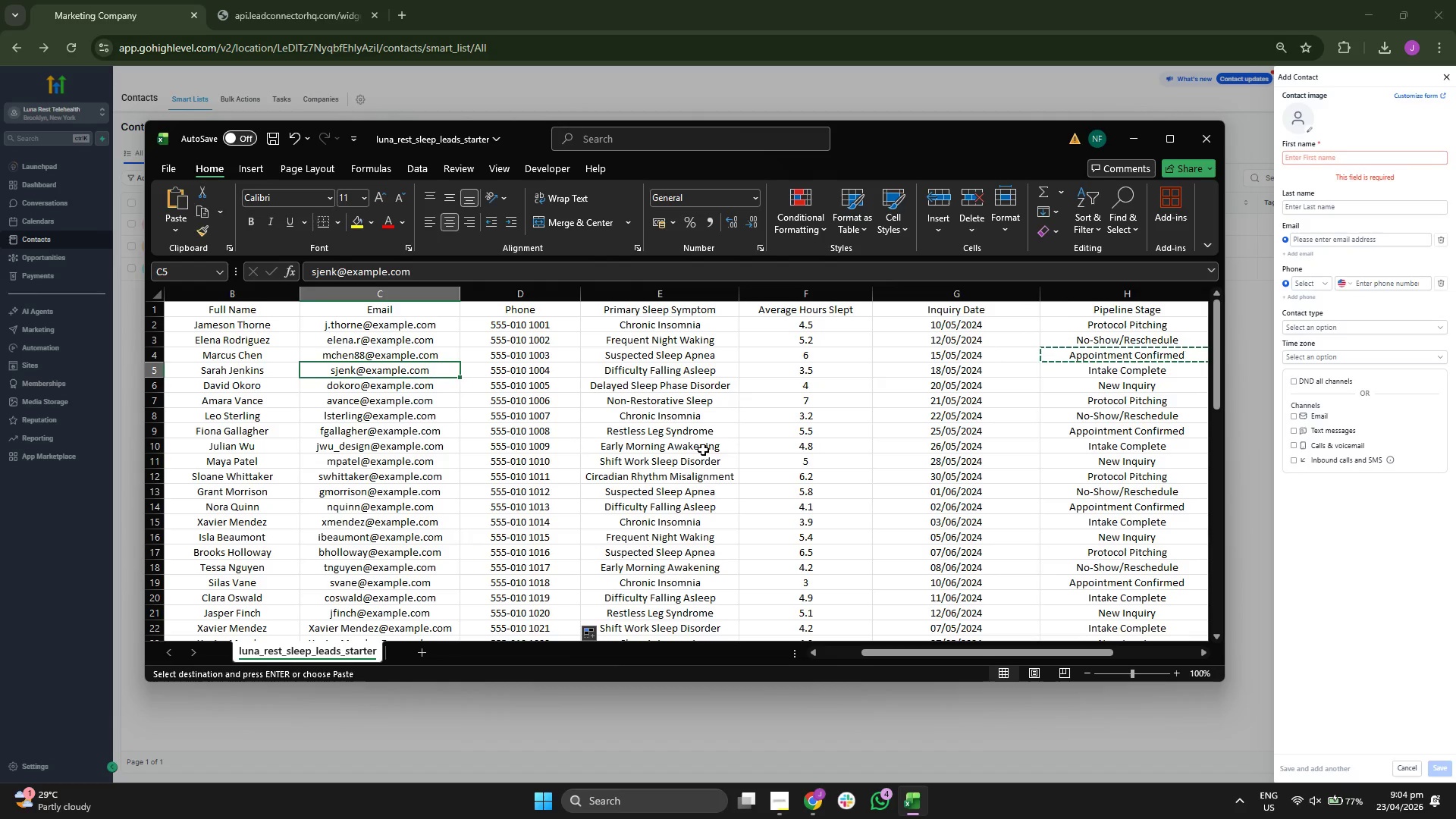 
key(Control+C)
 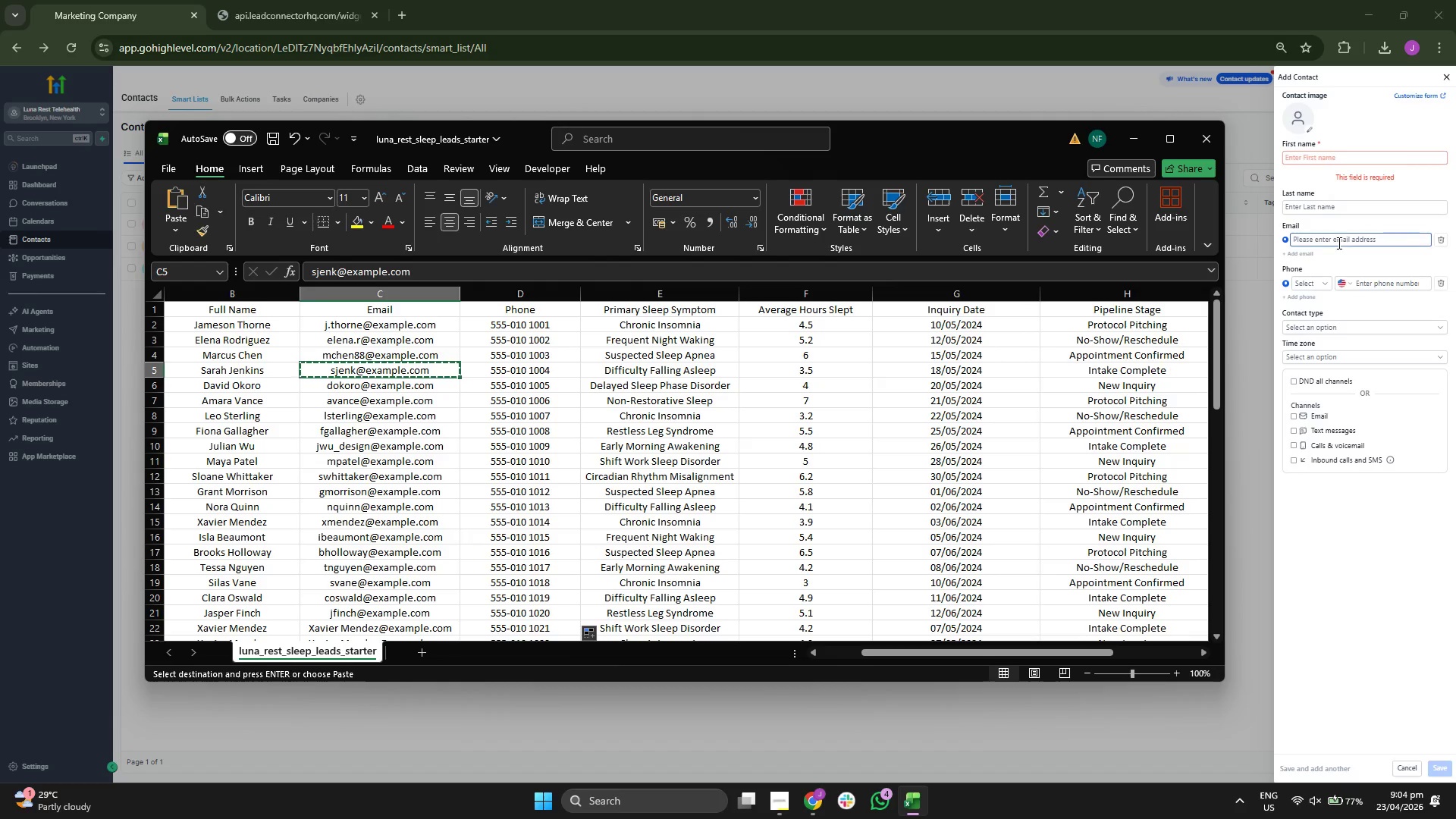 
left_click([1338, 243])
 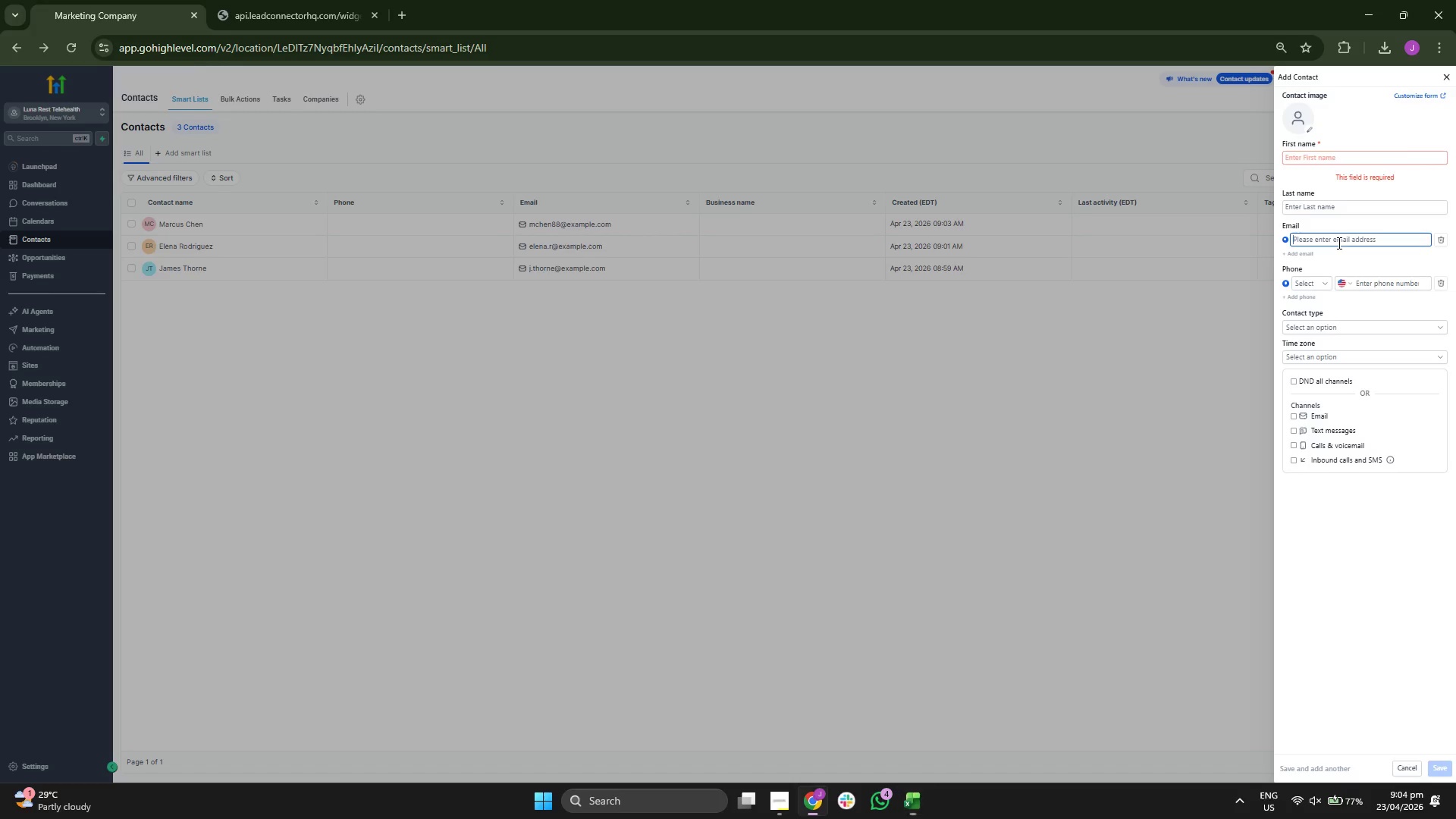 
key(Control+ControlLeft)
 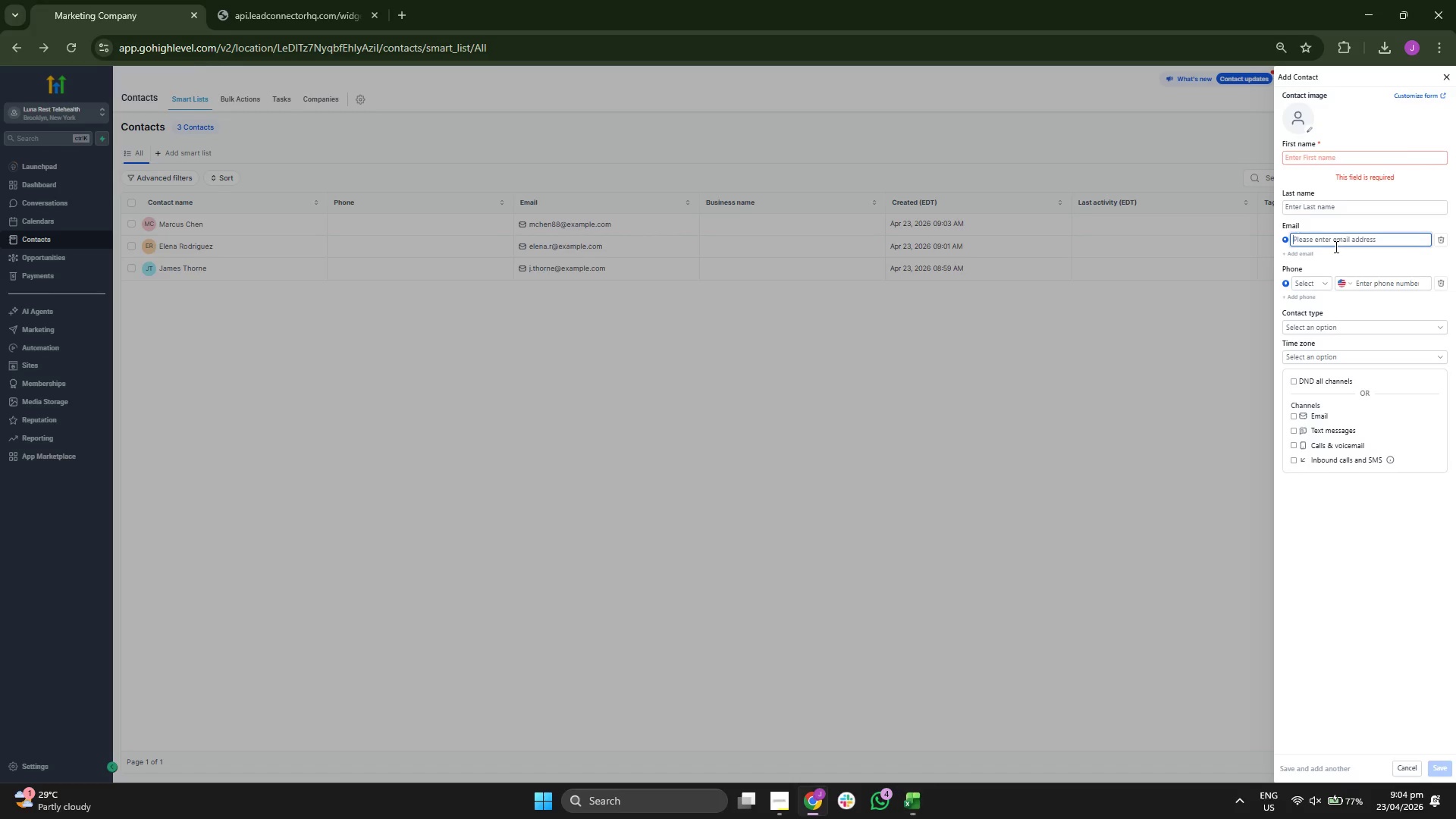 
key(Control+V)
 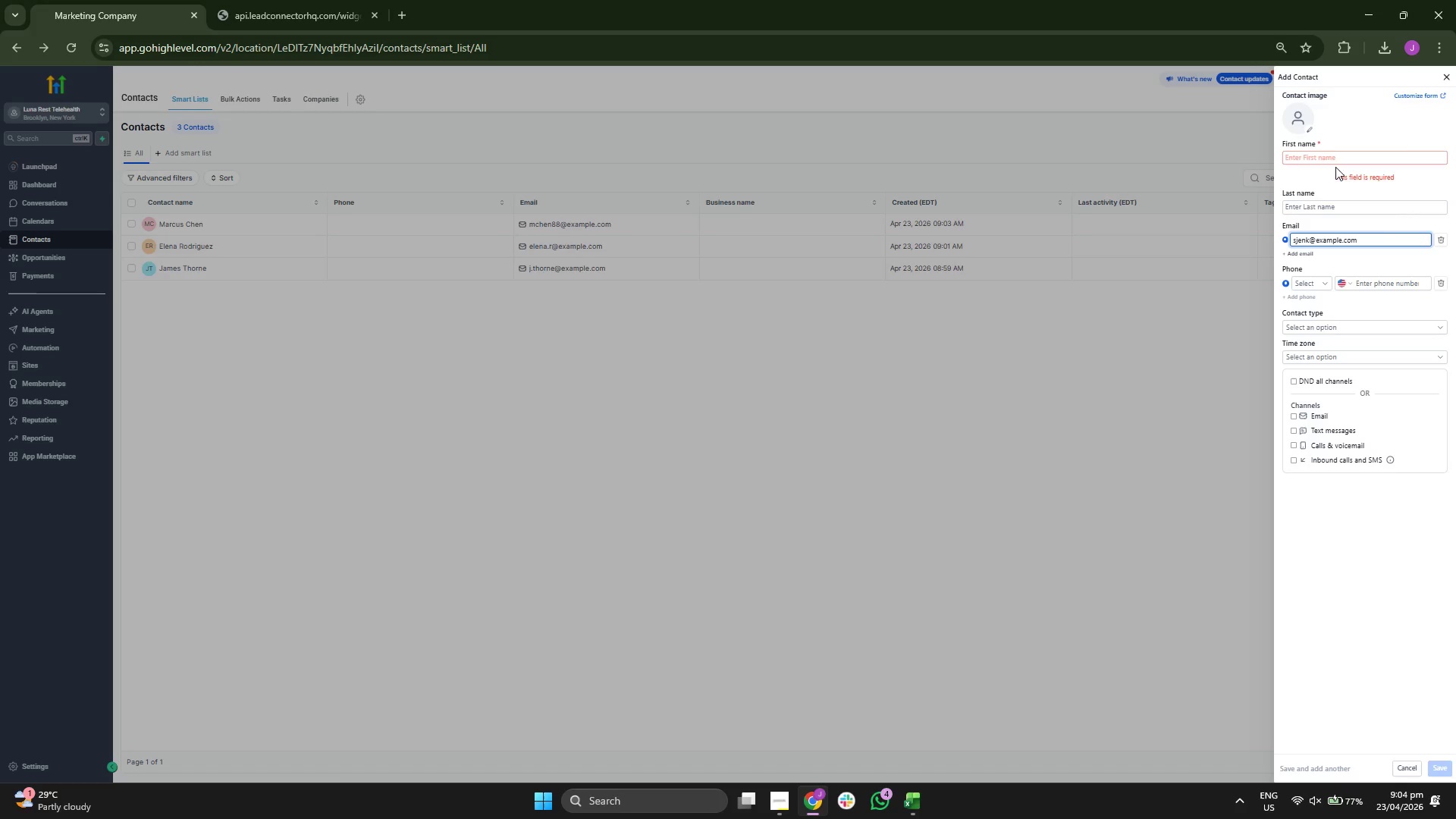 
left_click([1337, 161])
 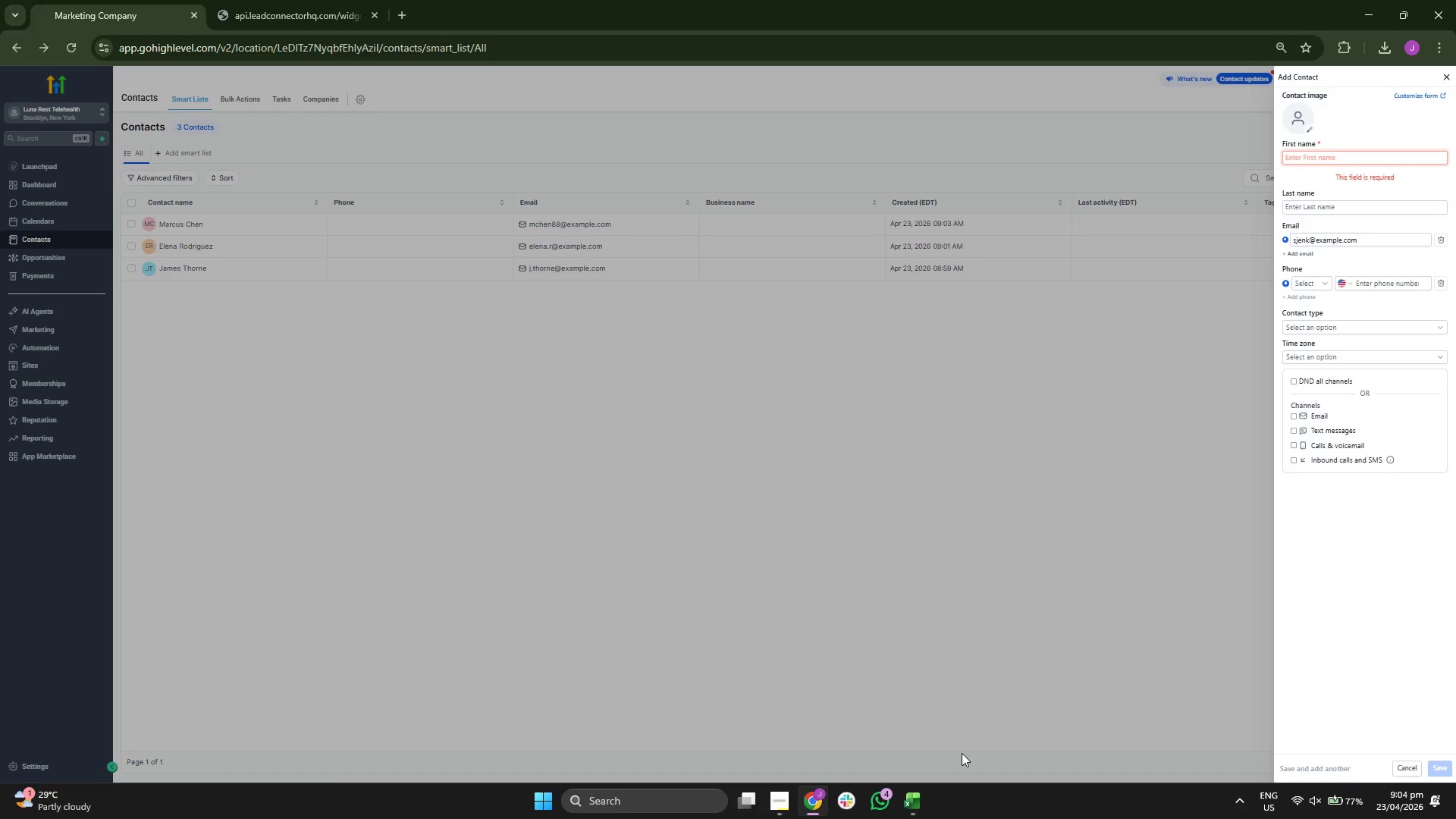 
left_click([909, 812])
 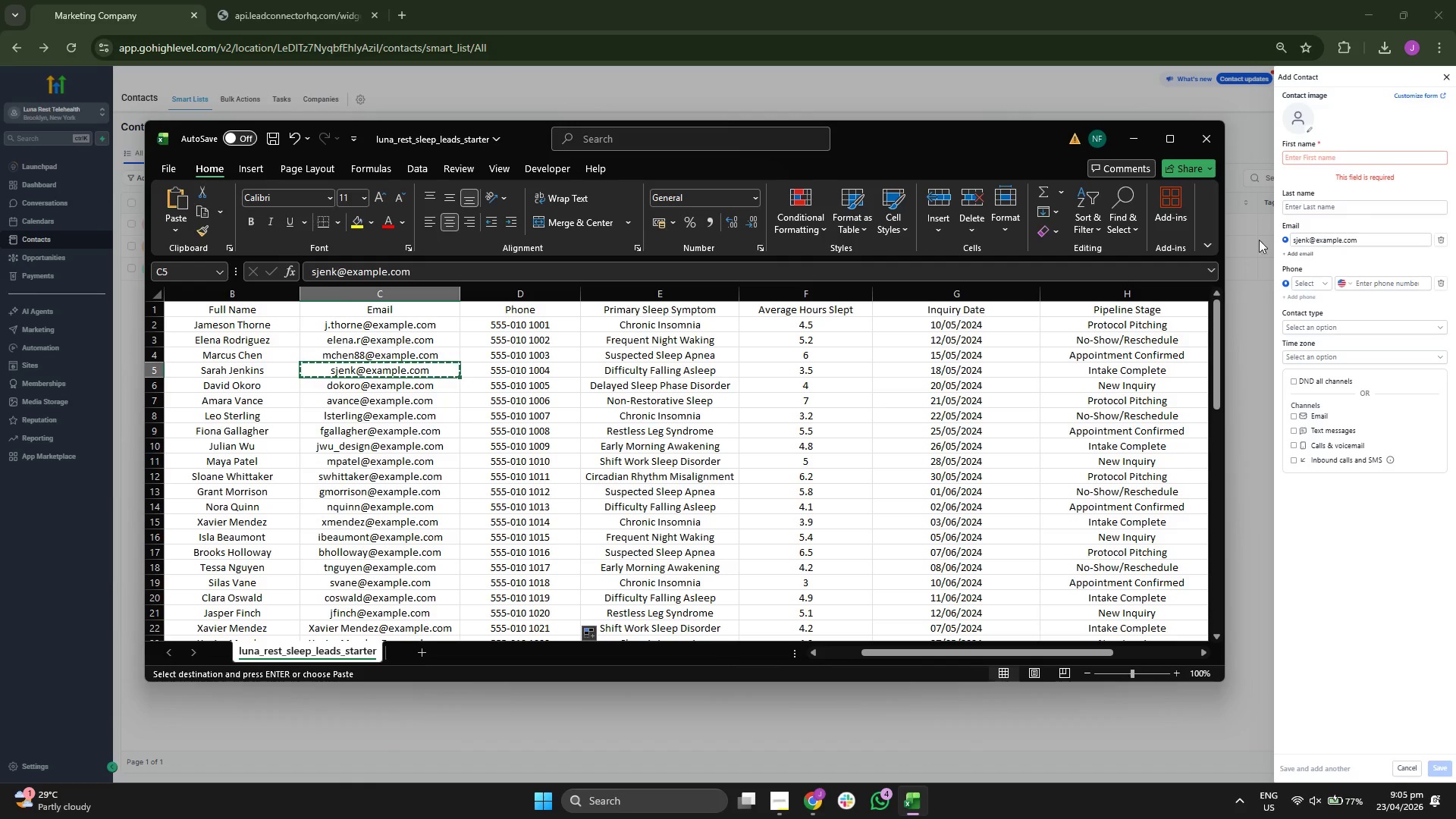 
double_click([1321, 160])
 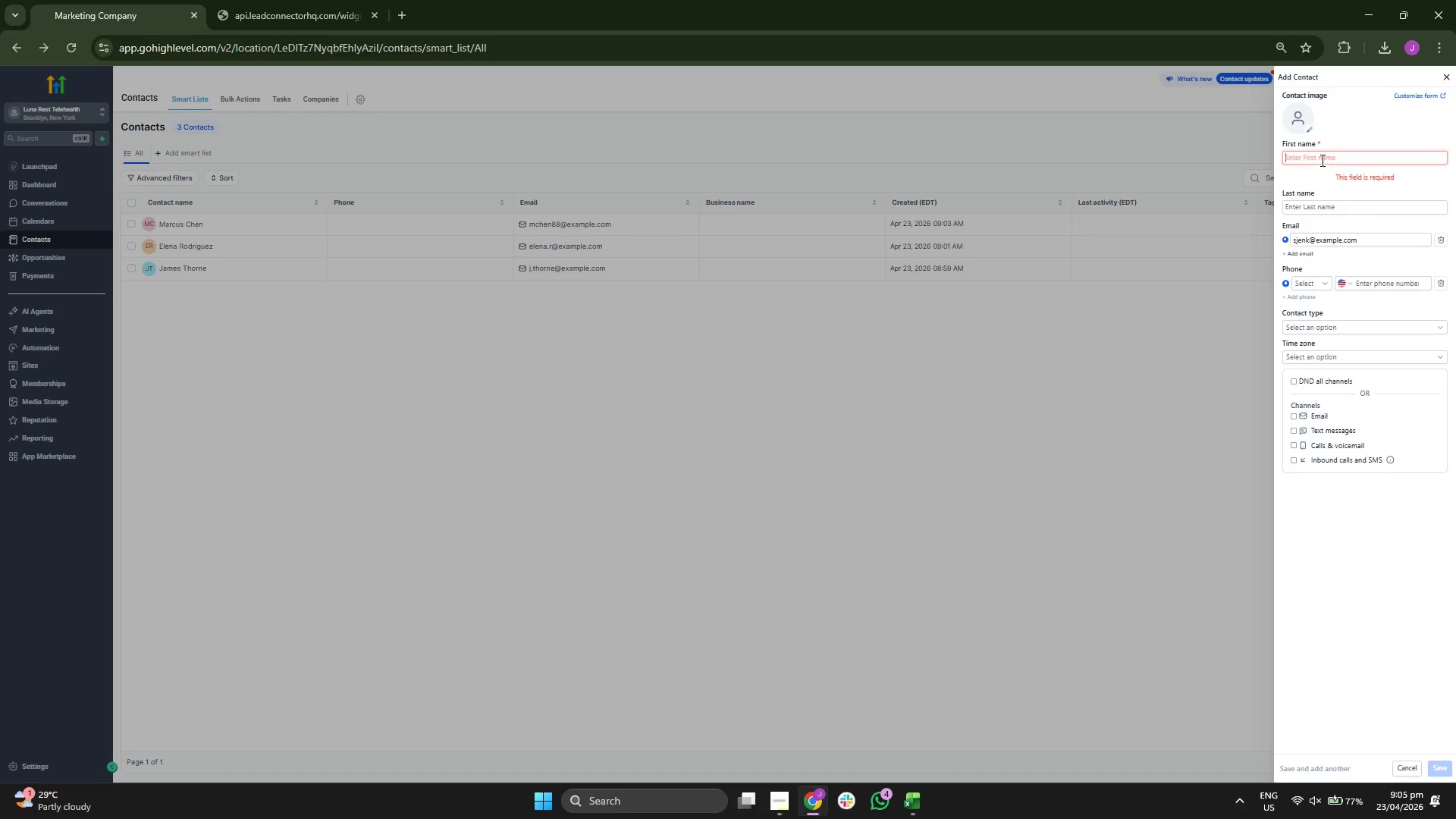 
type(Sarah)
key(Tab)
type(Jenkins)
 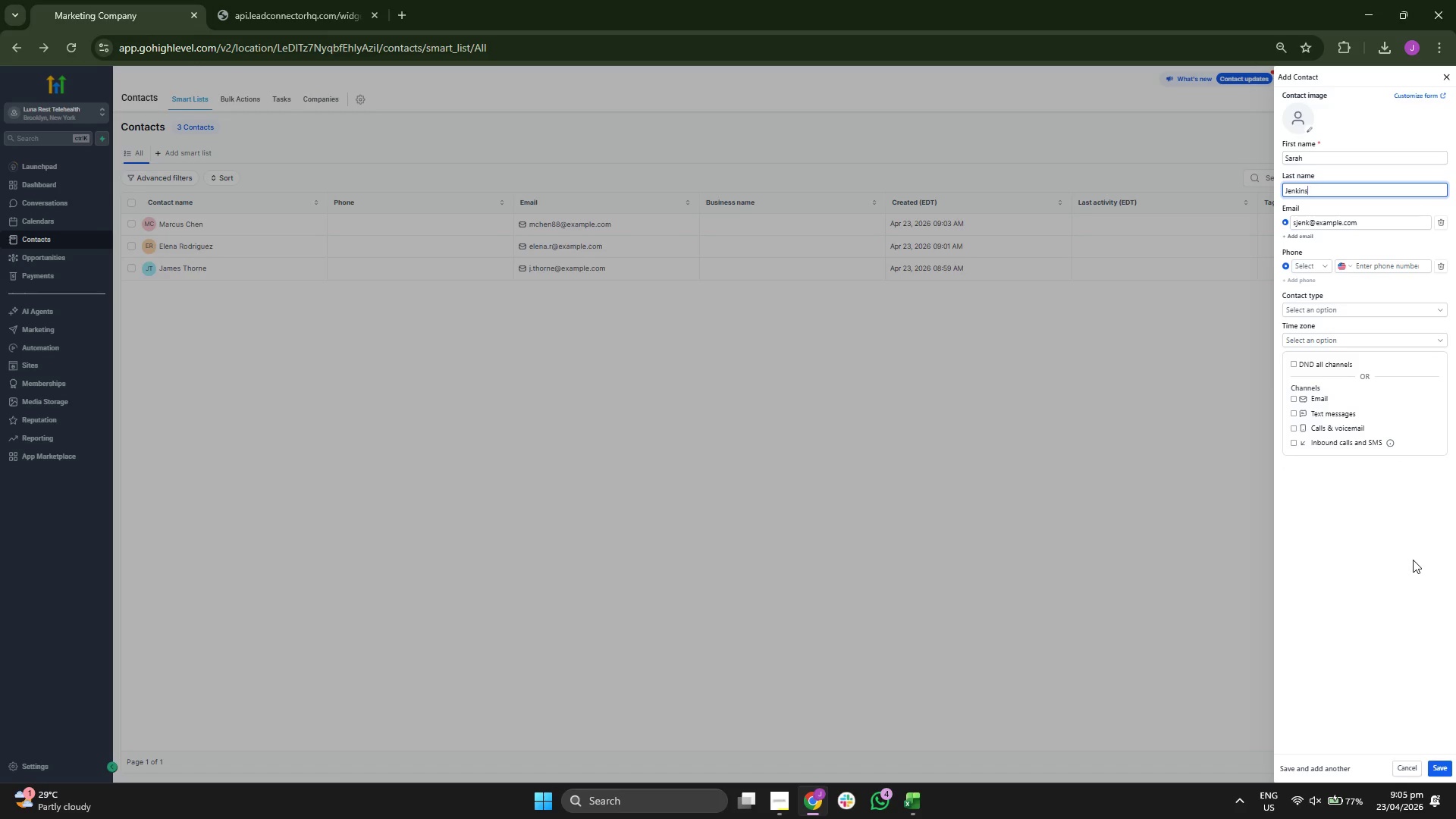 
left_click([1437, 766])
 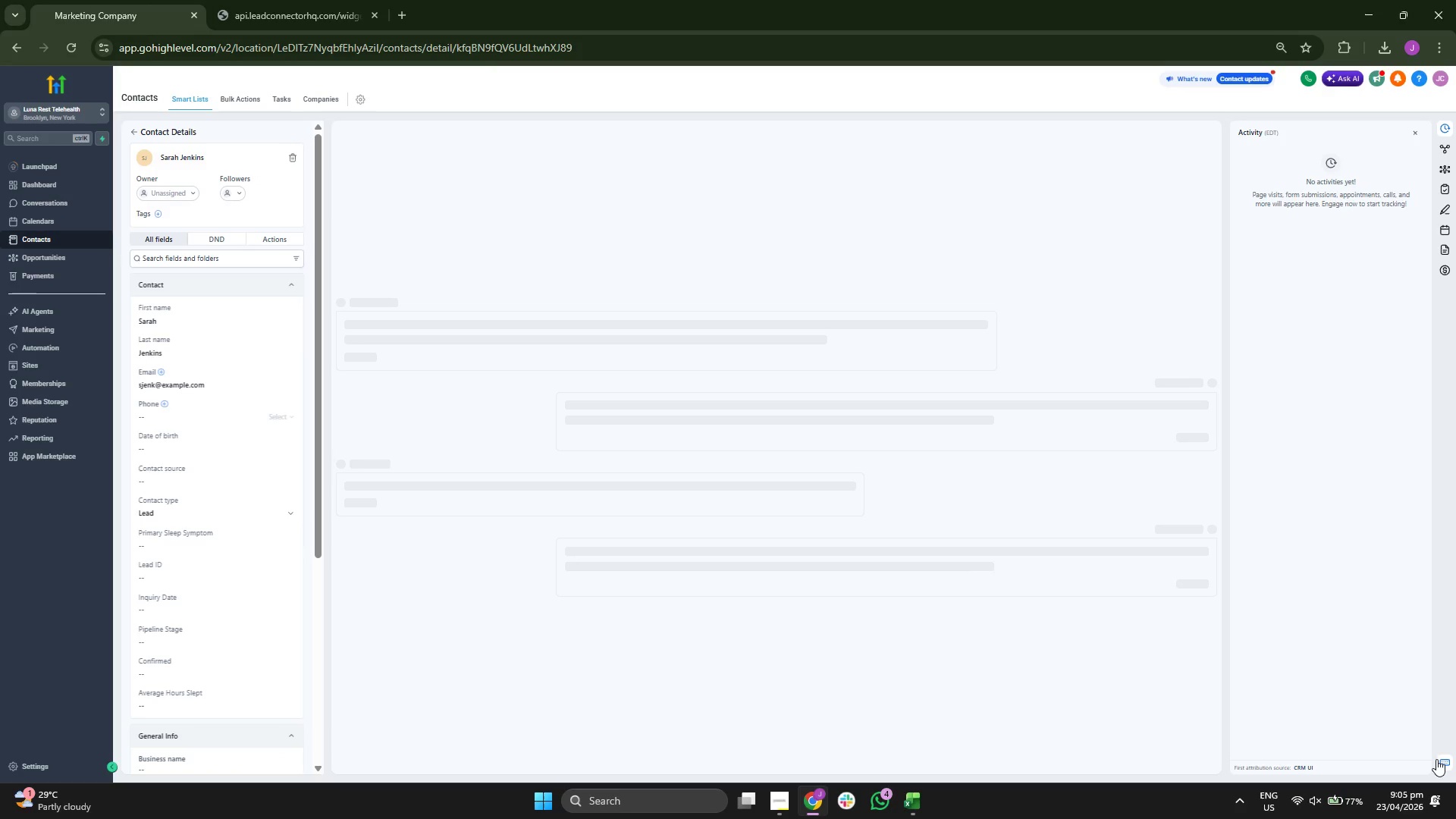 
wait(8.25)
 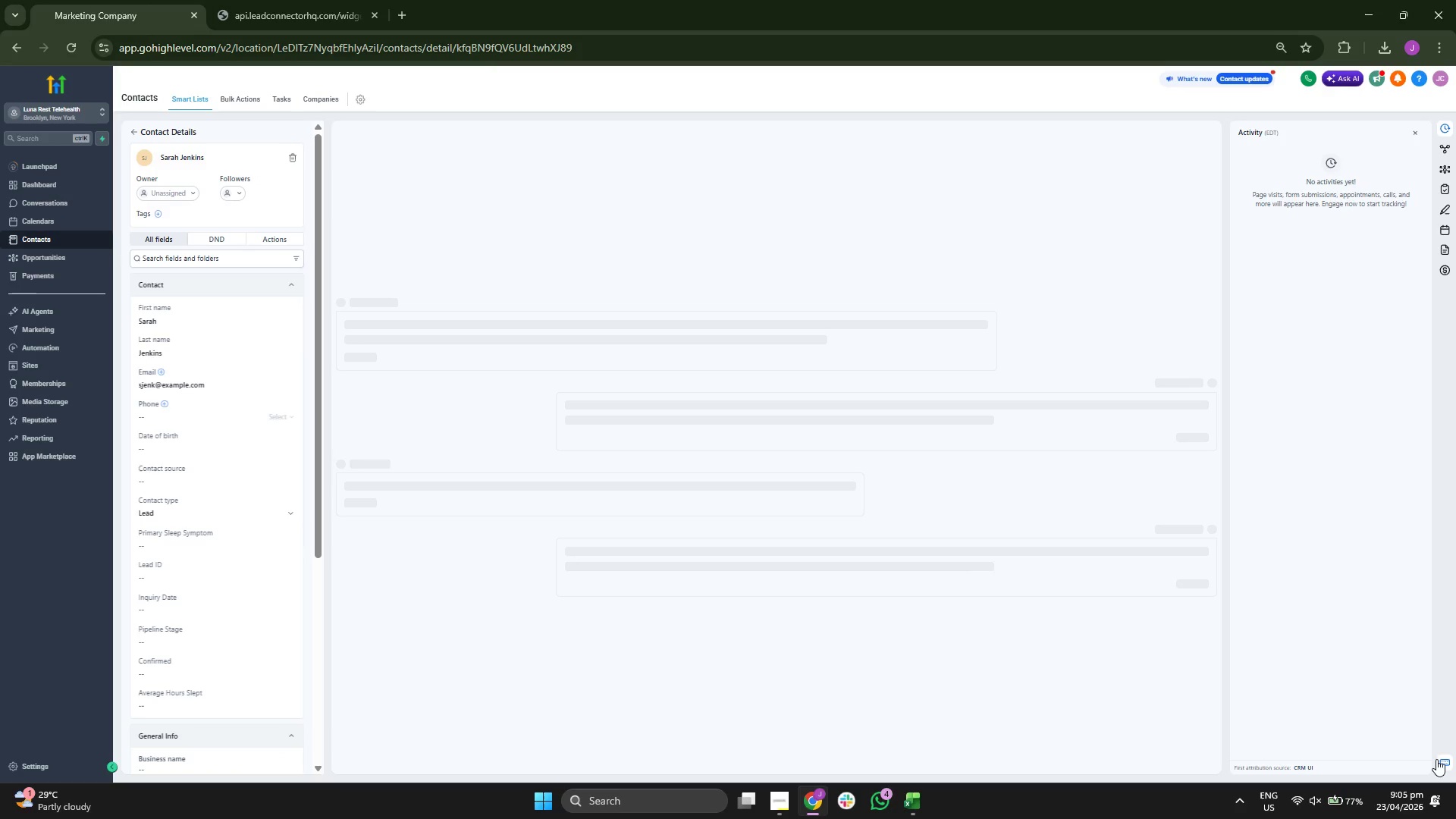 
scroll: coordinate [214, 469], scroll_direction: down, amount: 2.0
 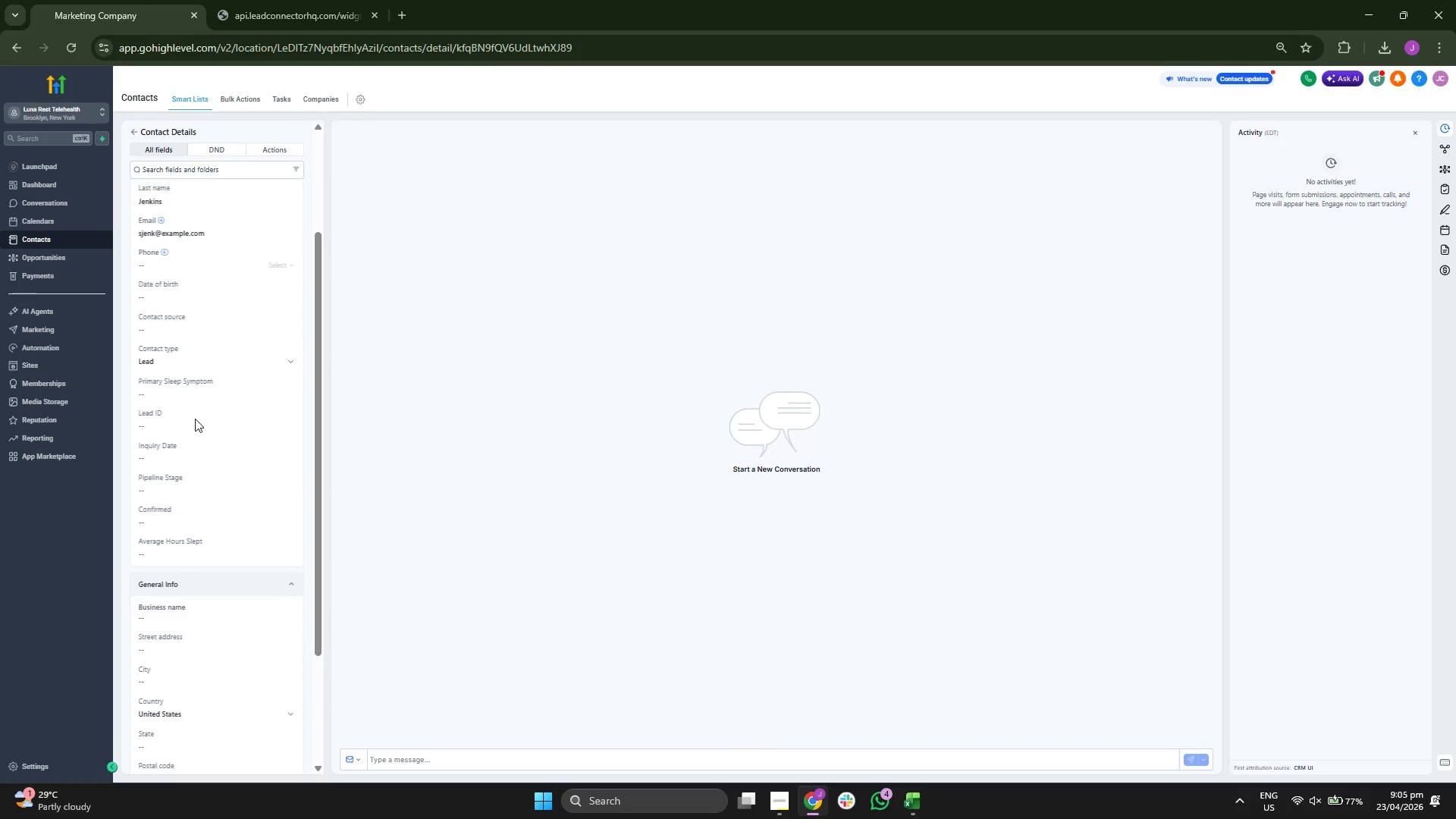 
left_click([193, 424])
 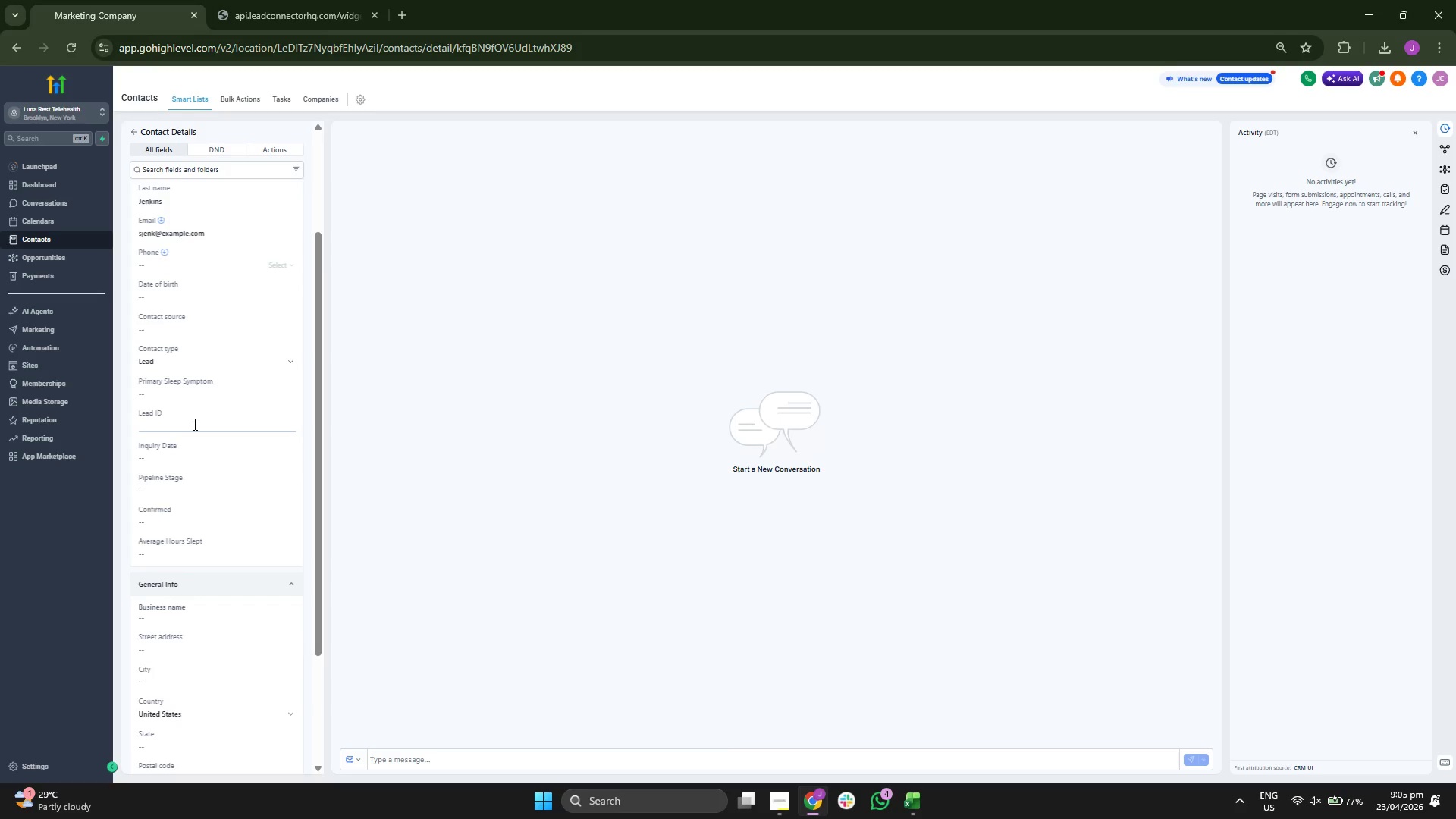 
type(Lr)
key(Backspace)
type(RE)
key(Backspace)
key(Backspace)
type(R-00004)
 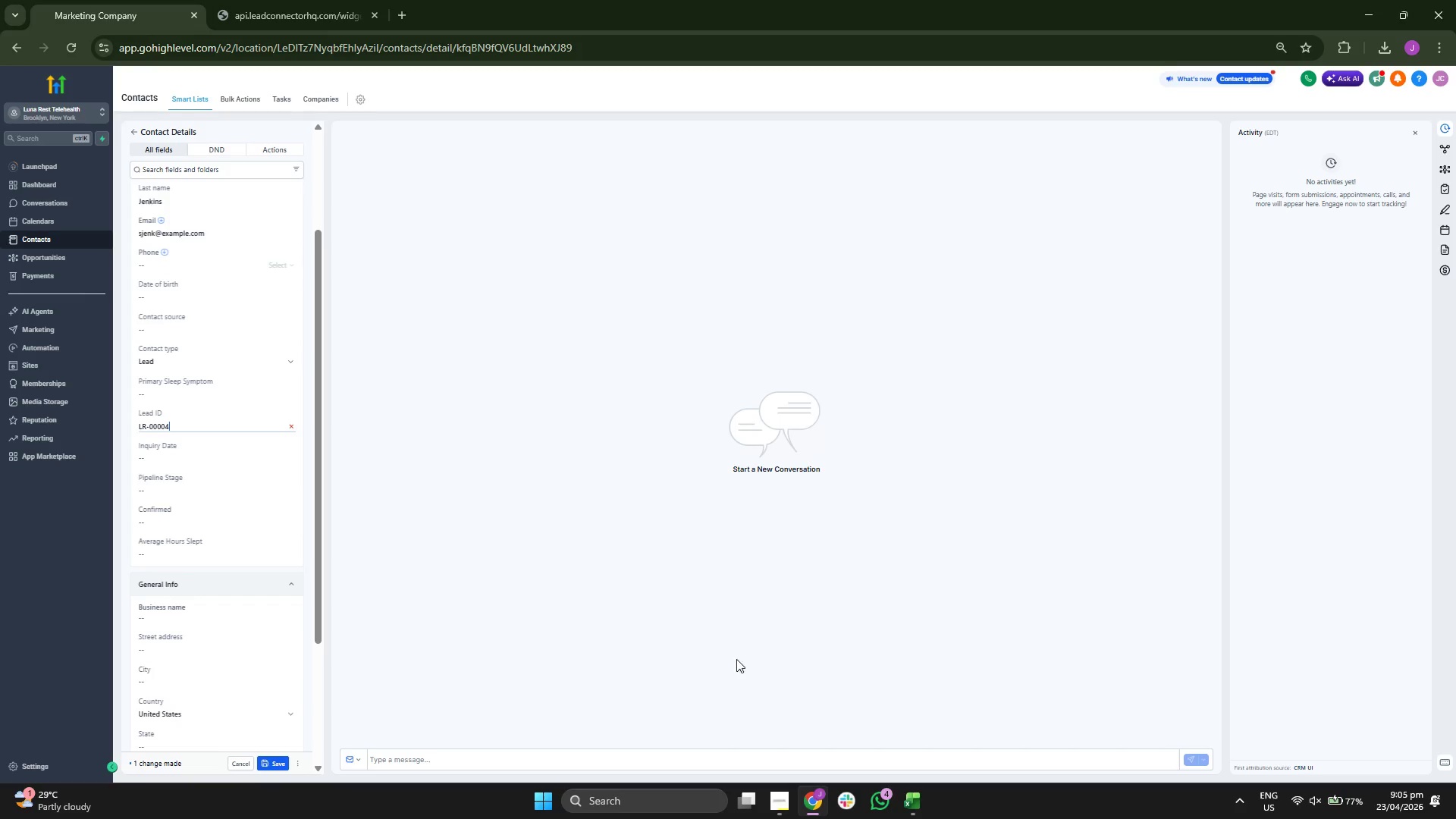 
left_click([923, 801])
 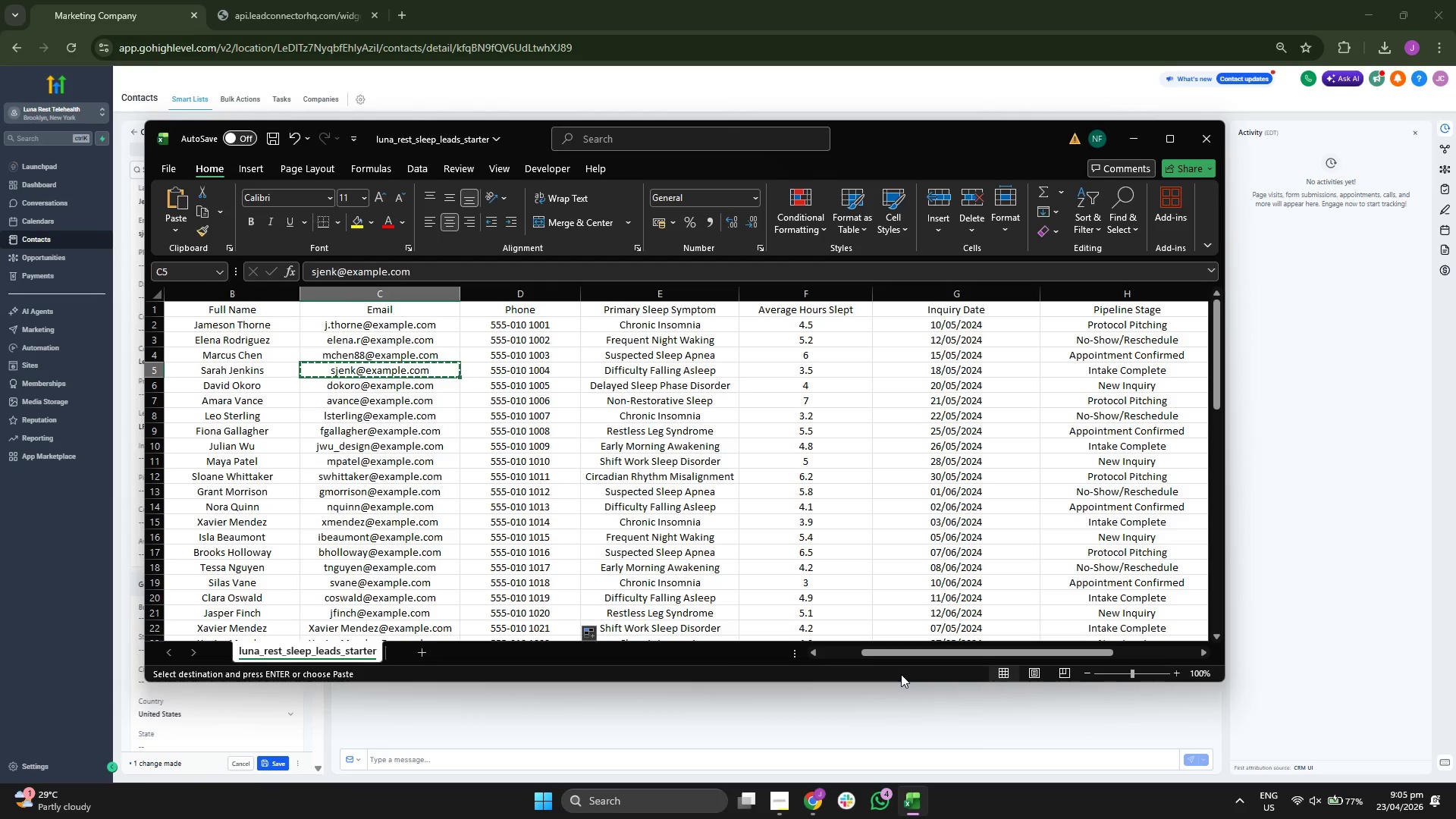 
key(ArrowRight)
 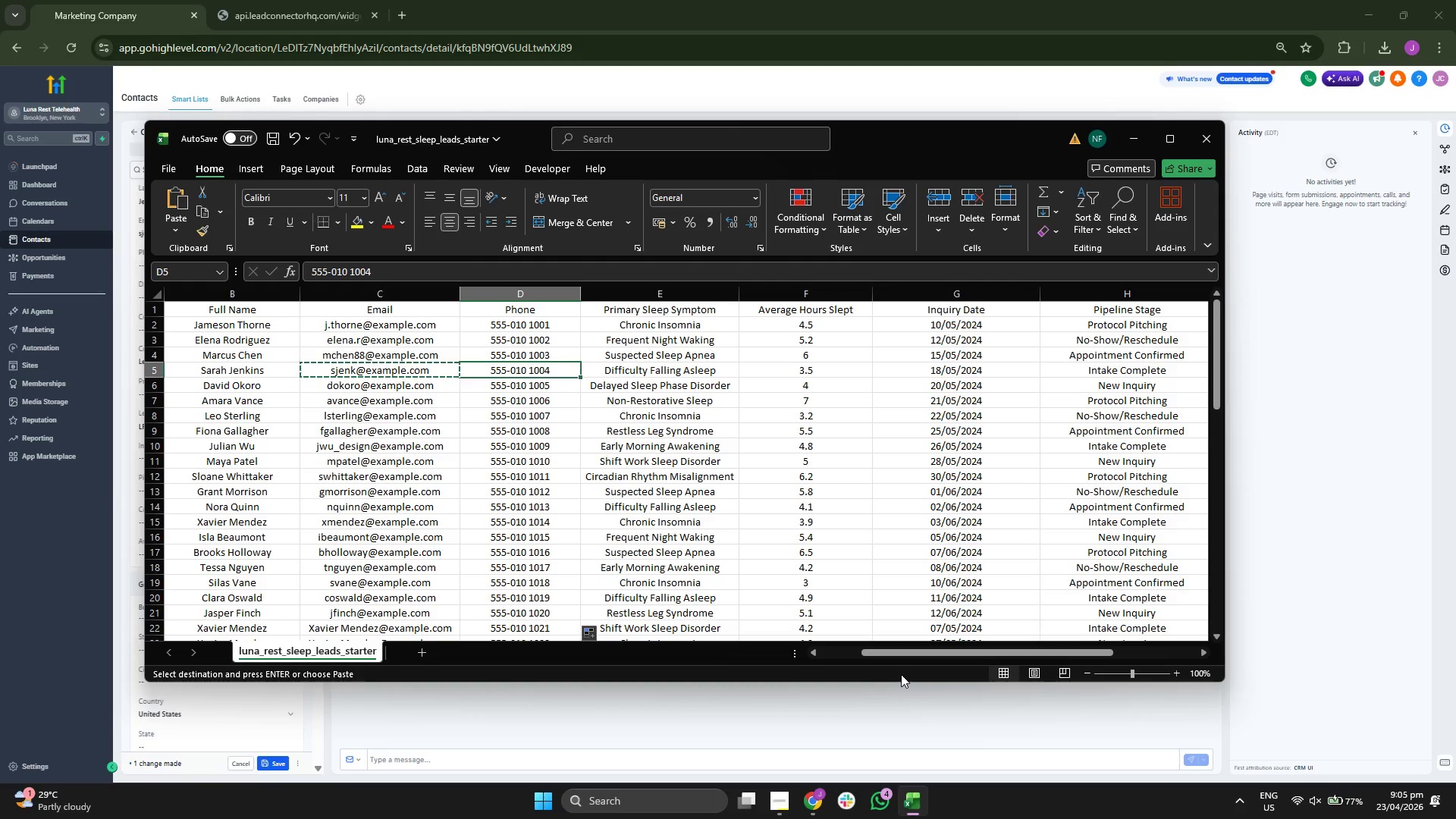 
key(ArrowRight)
 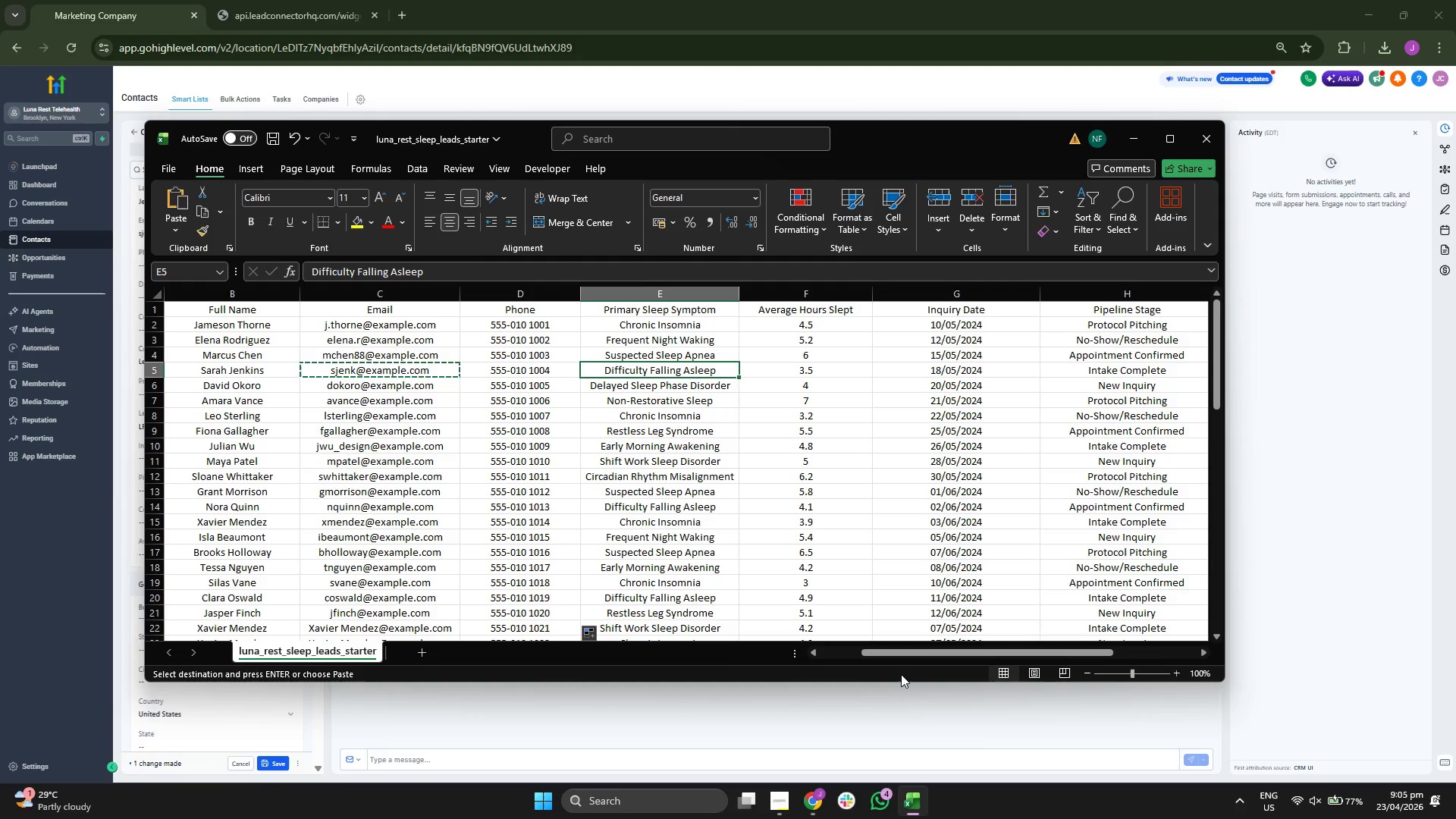 
key(Control+ControlLeft)
 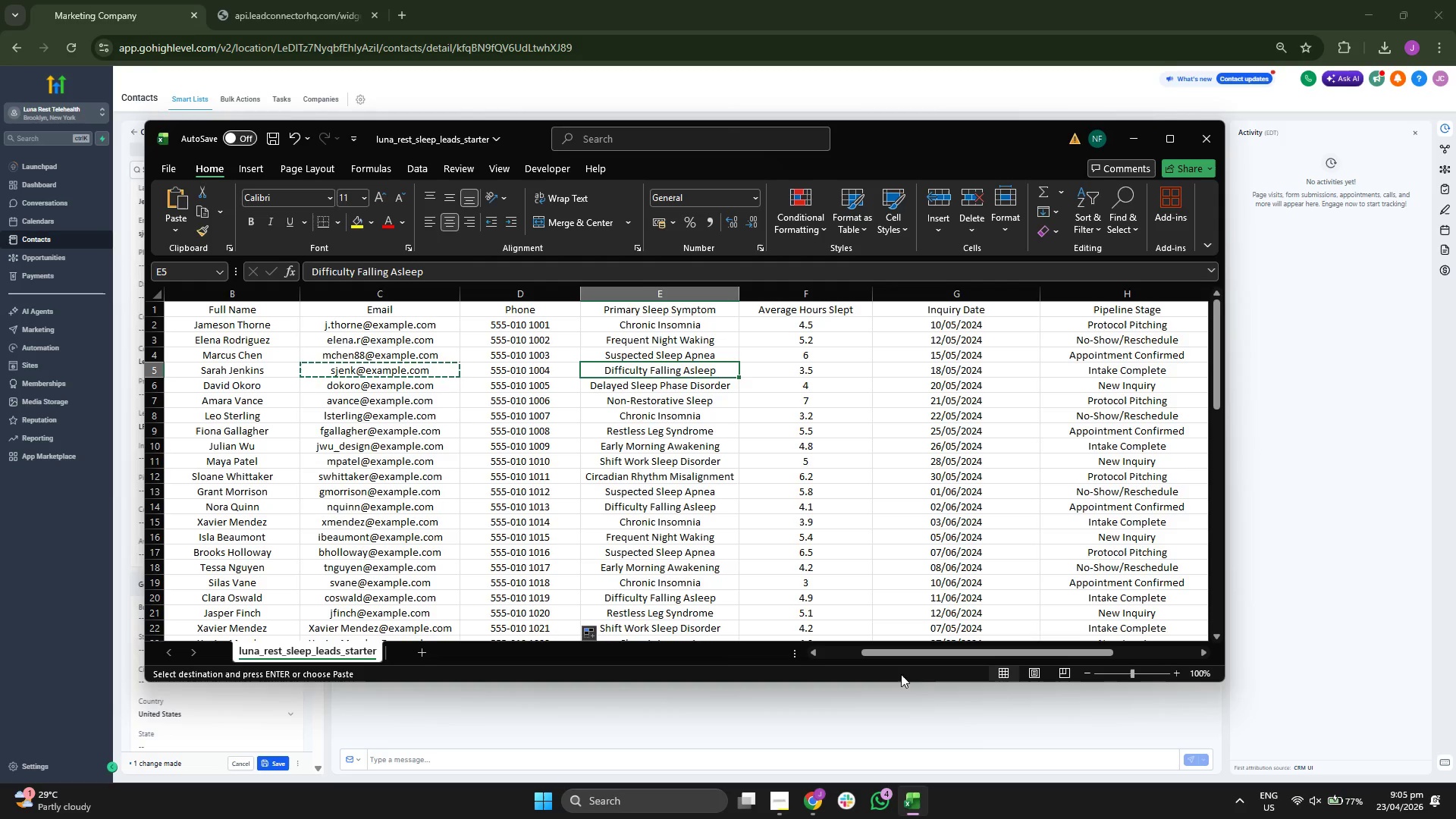 
key(Control+C)
 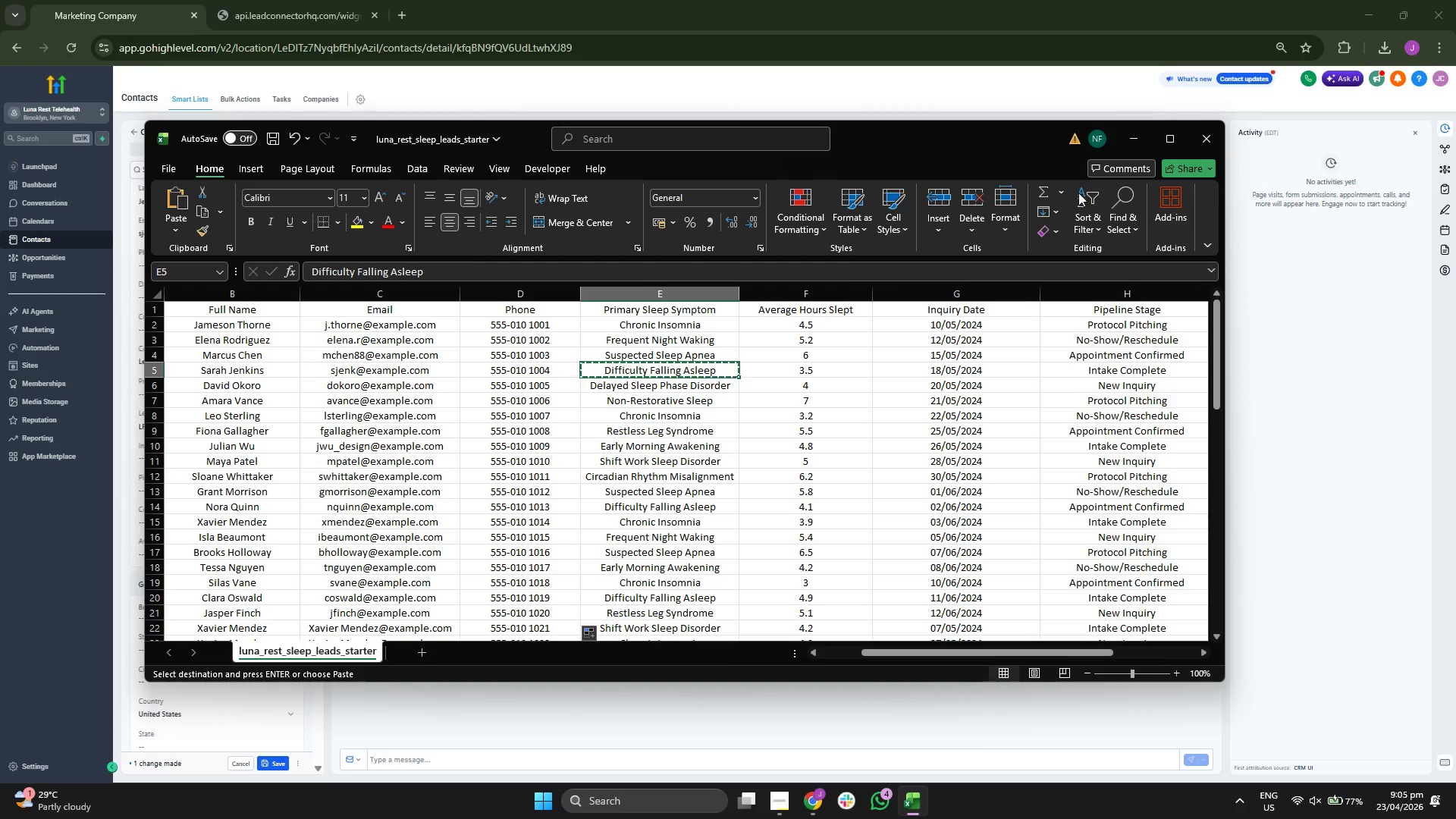 
left_click([1135, 132])
 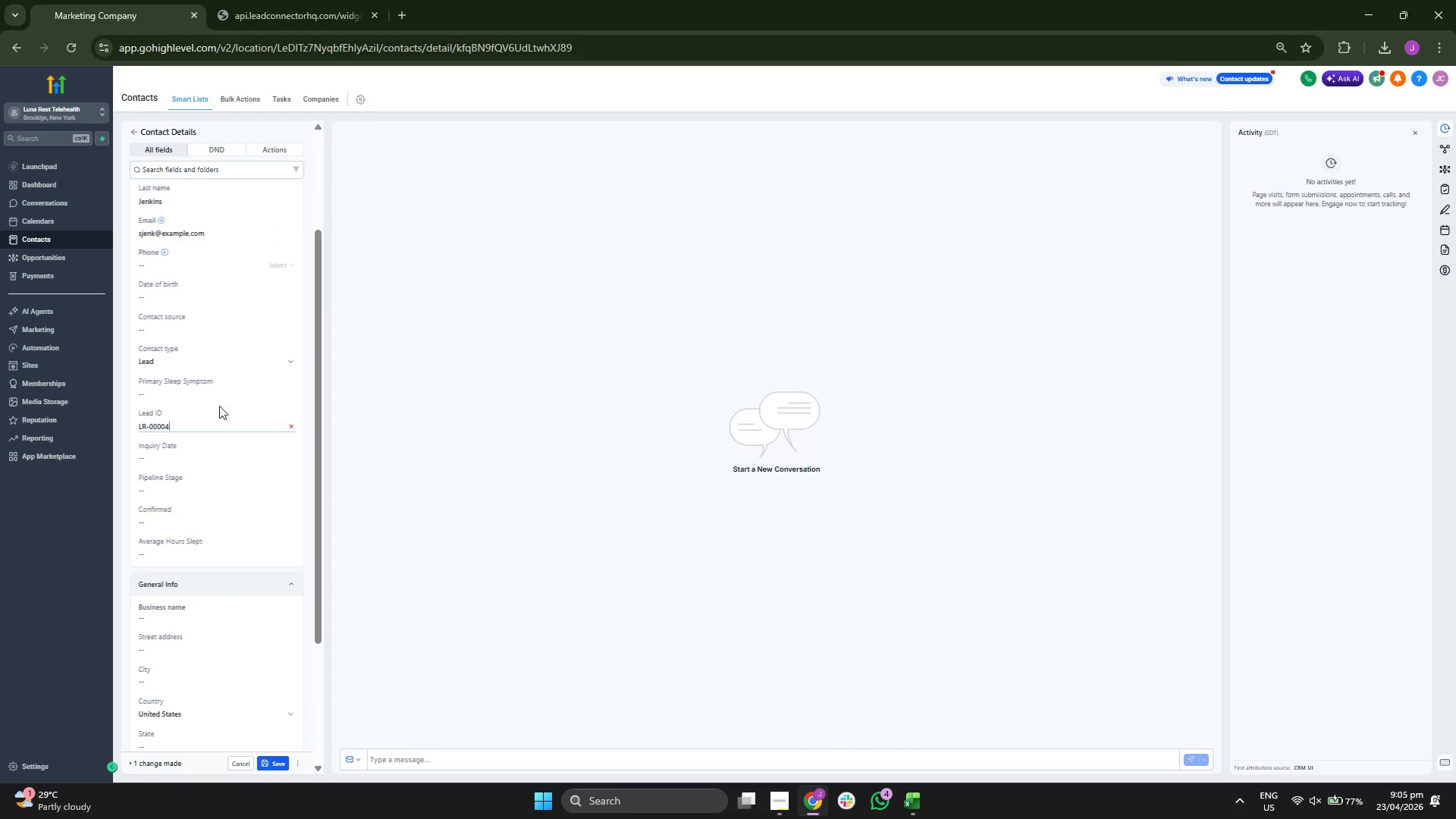 
key(Control+ControlLeft)
 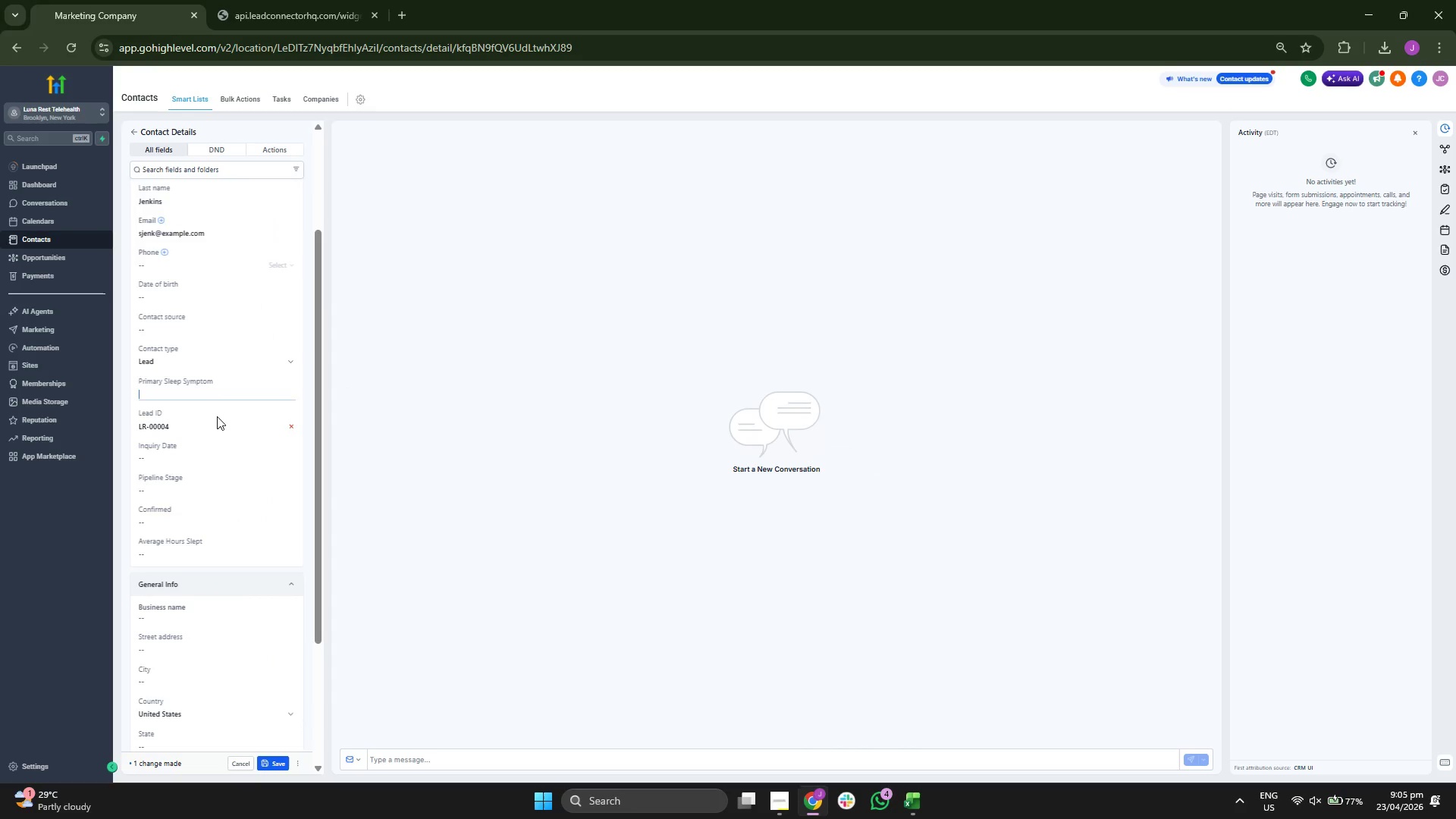 
key(Control+V)
 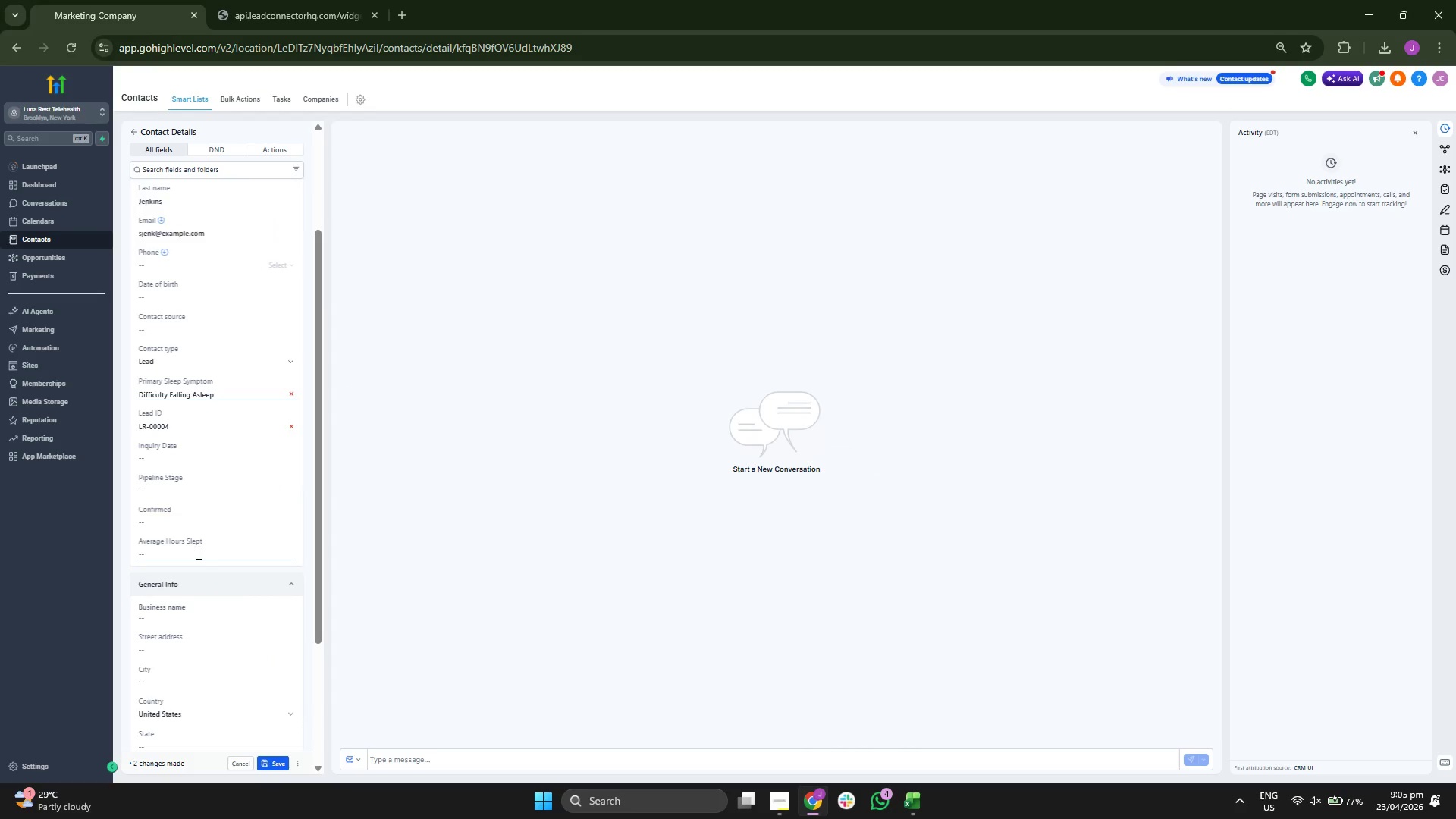 
key(3)
 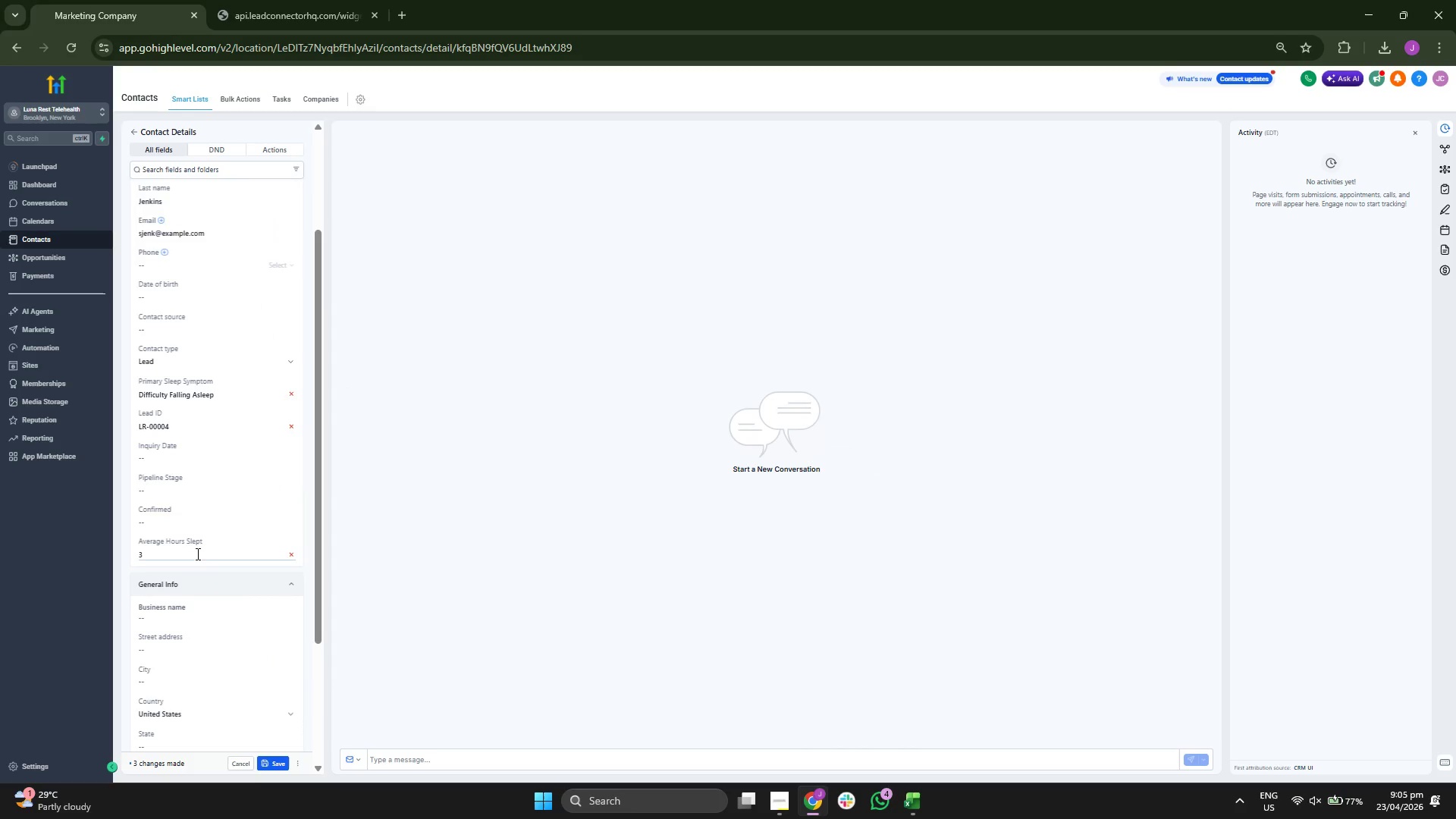 
key(Period)
 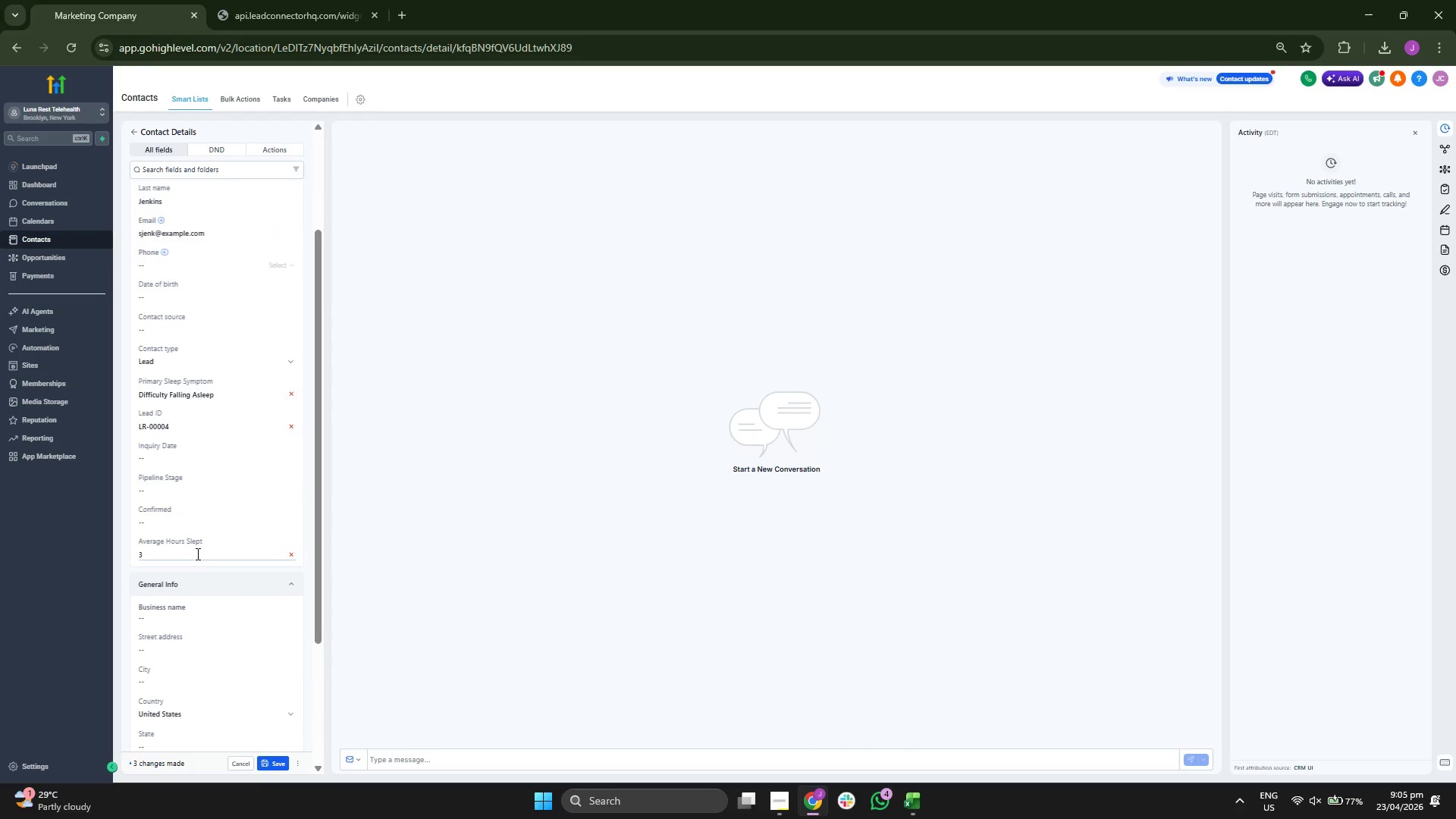 
key(5)
 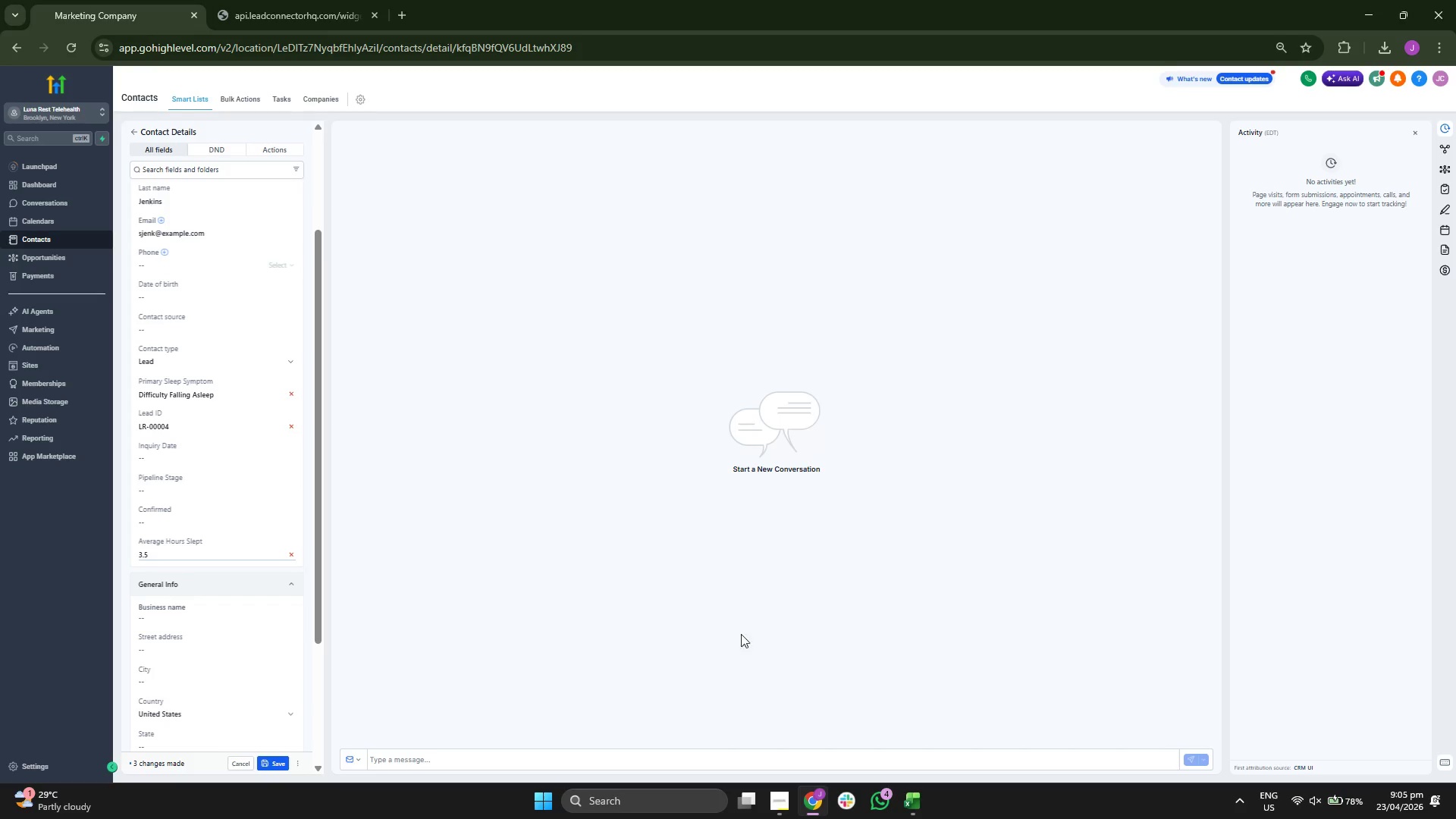 
wait(6.38)
 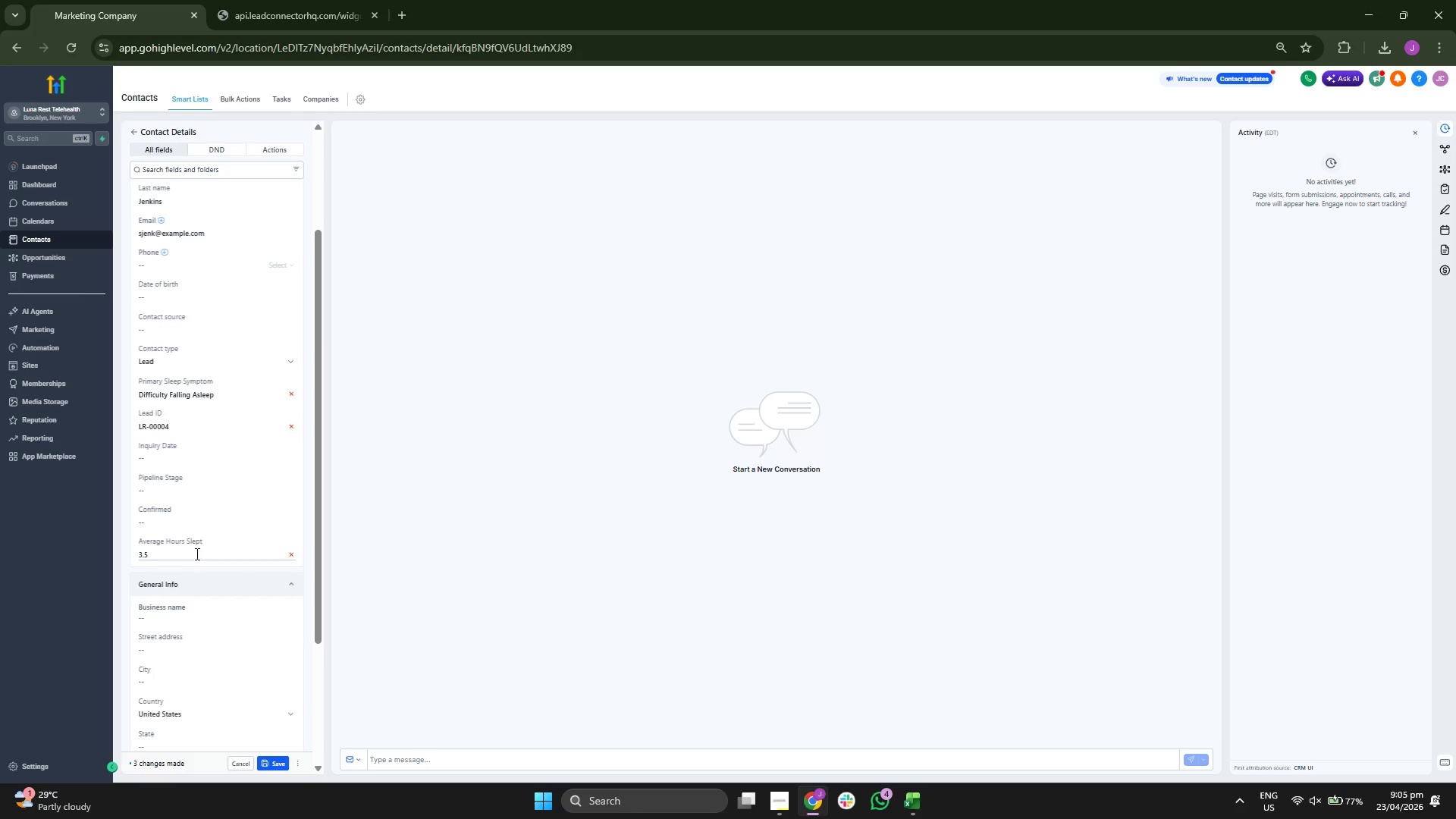 
key(ArrowRight)
 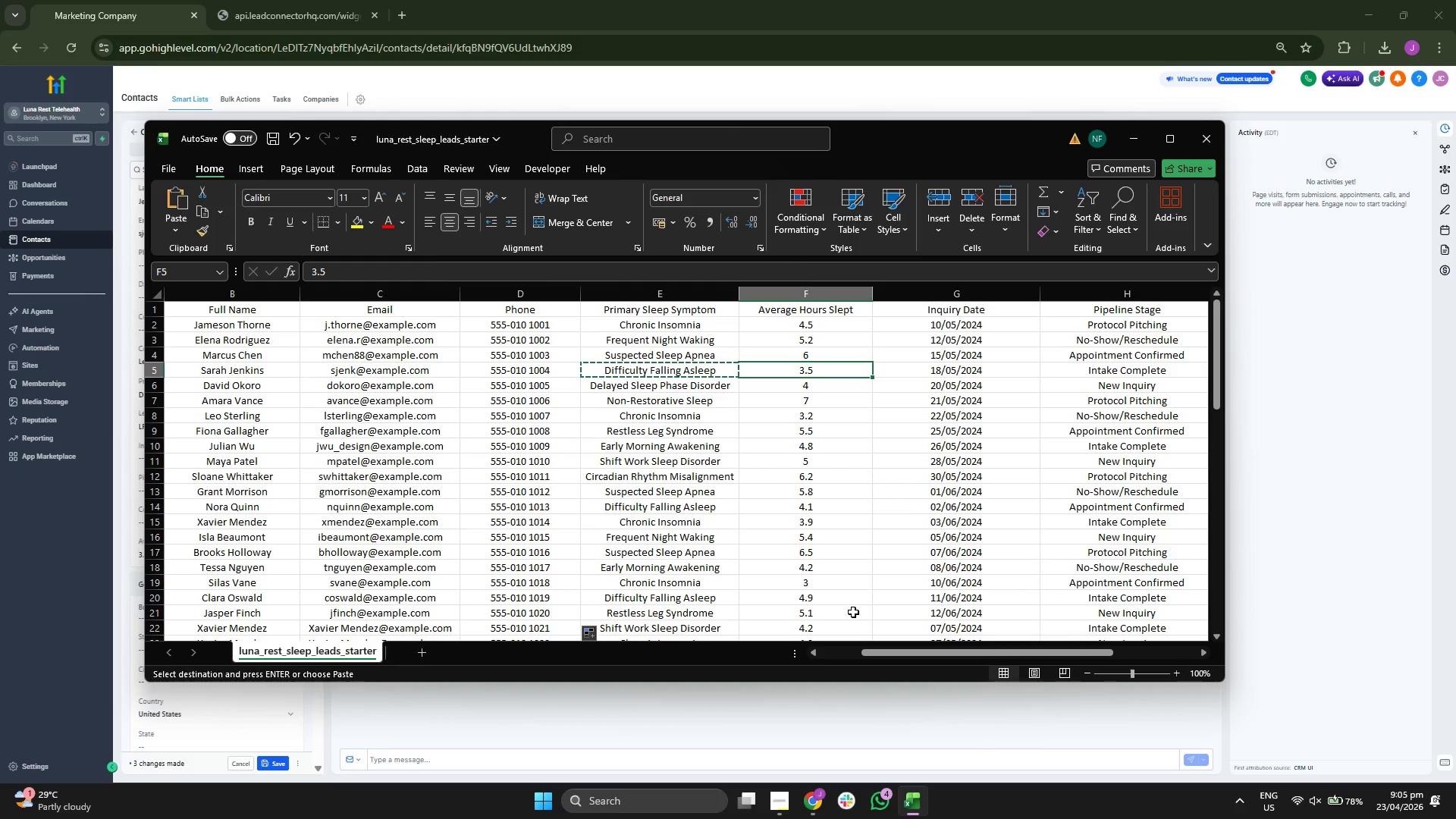 
key(ArrowRight)
 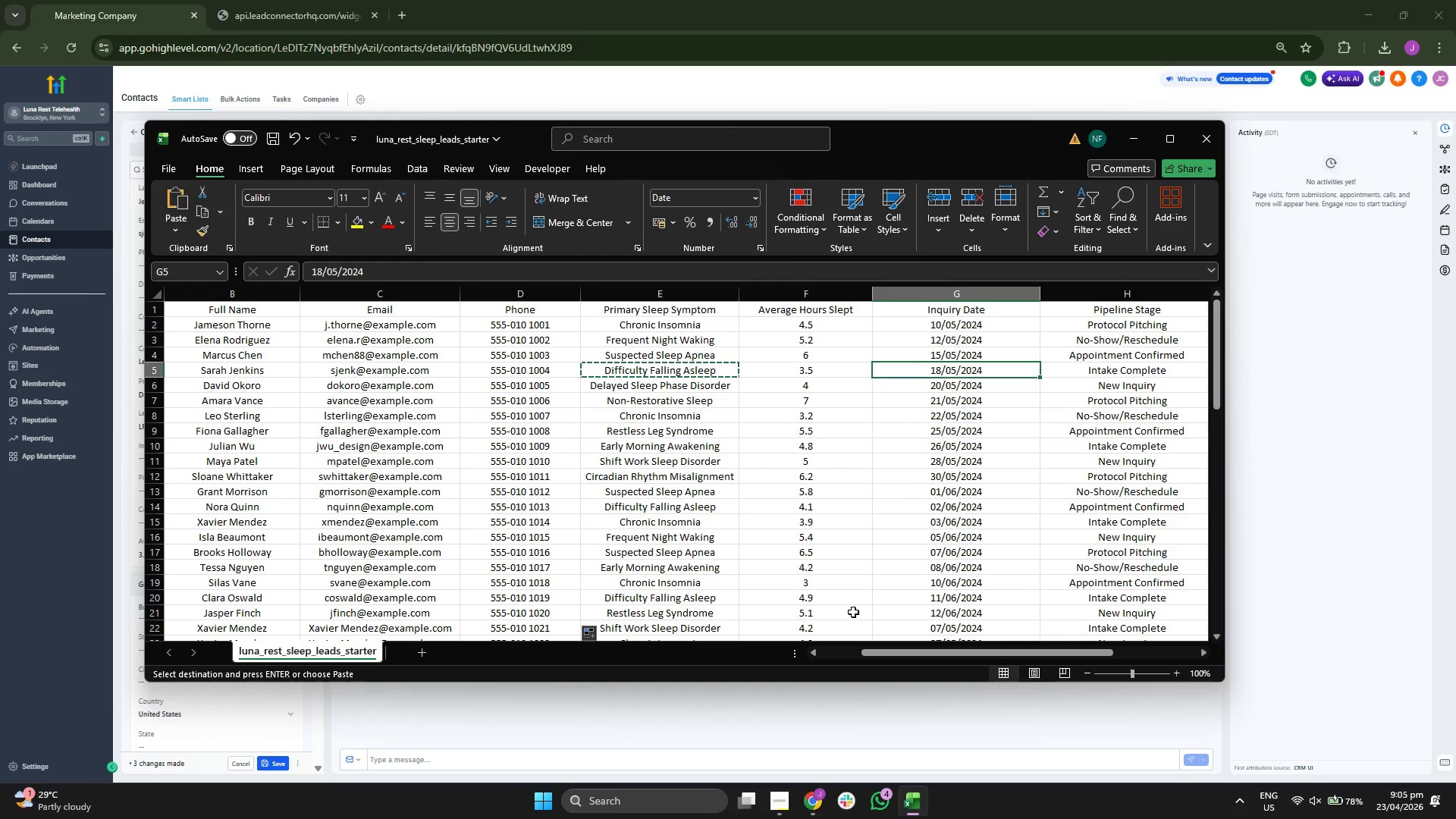 
key(Control+ControlLeft)
 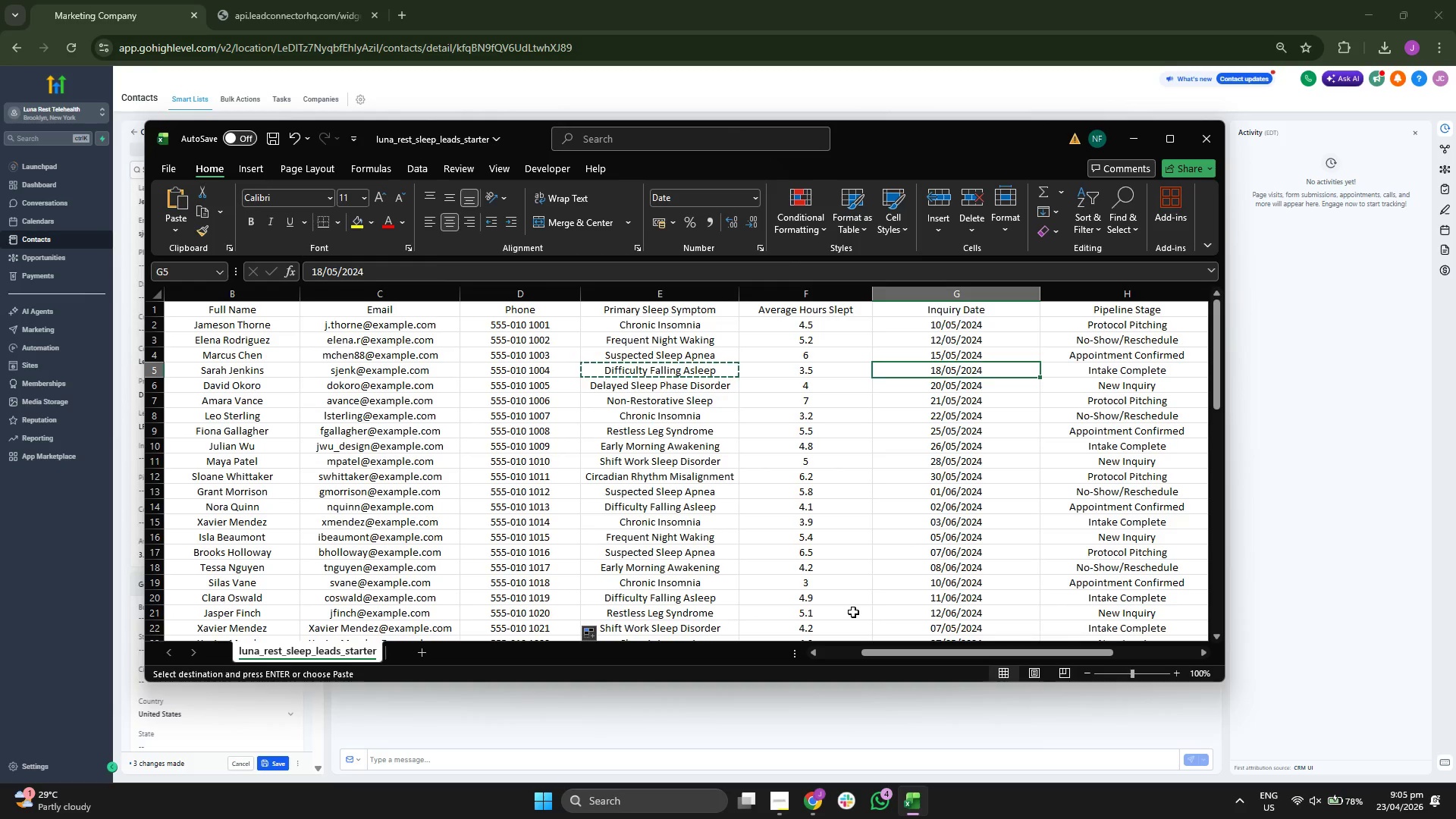 
key(Control+C)
 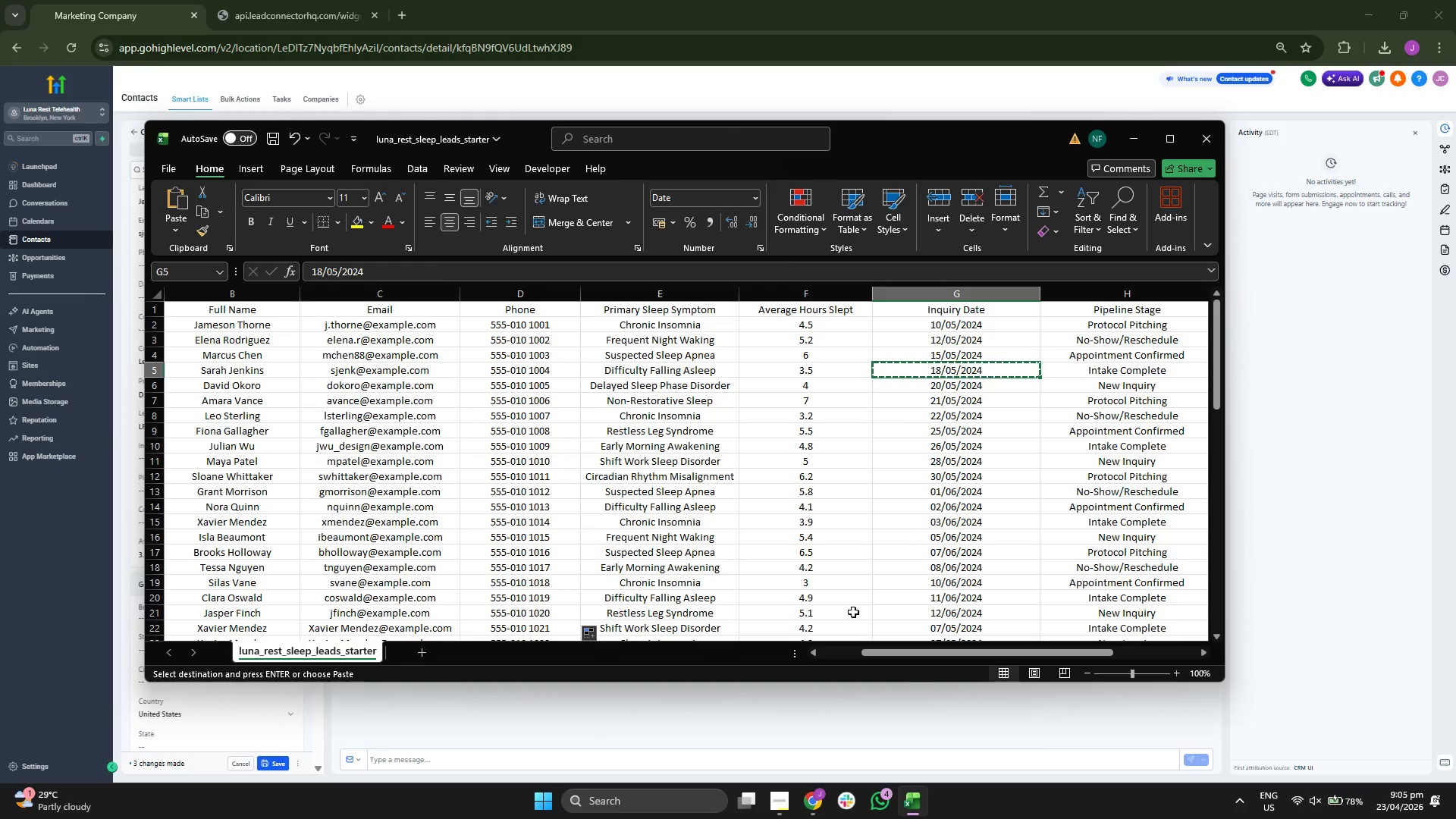 
key(ArrowRight)
 